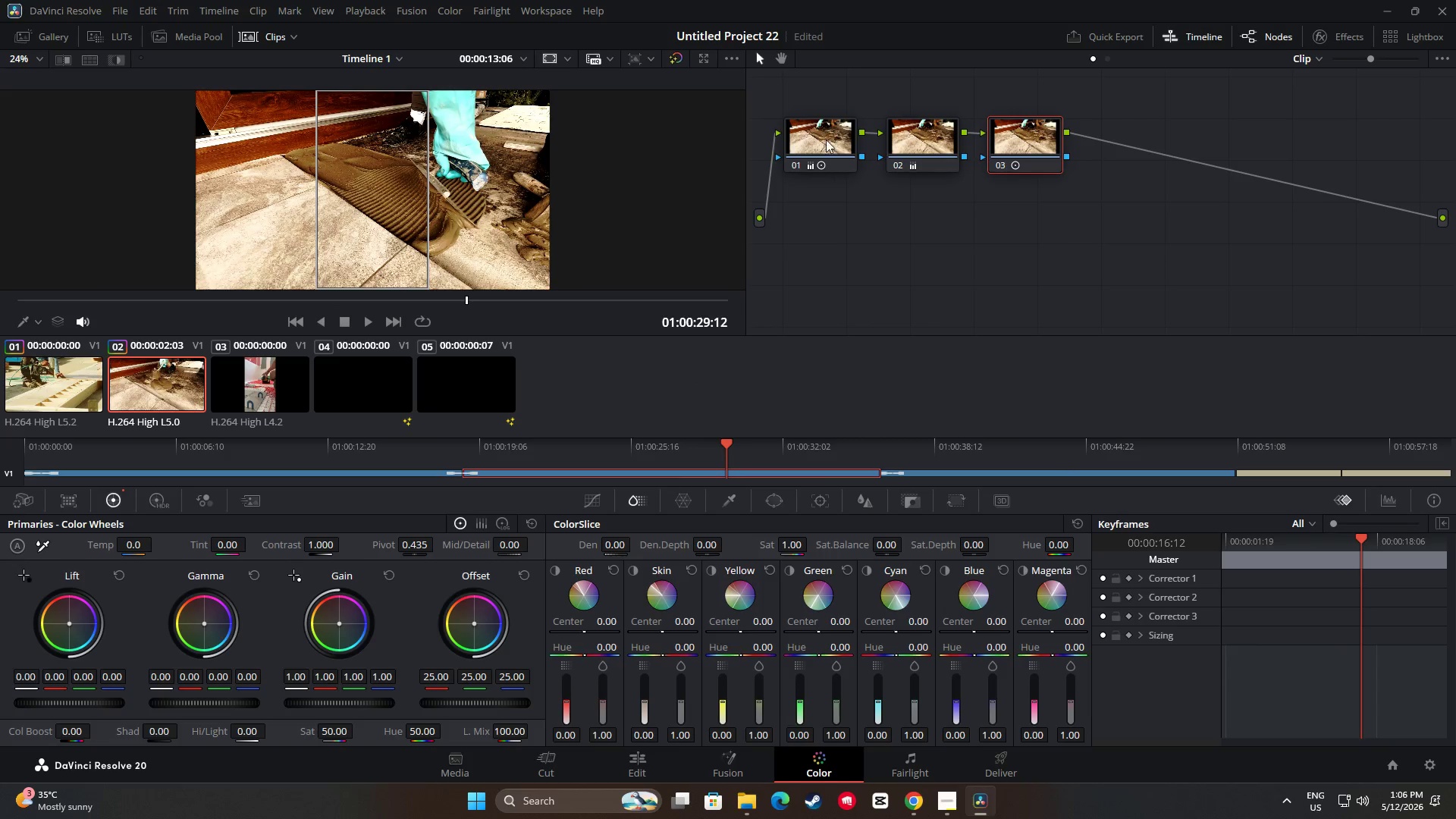 
double_click([827, 135])
 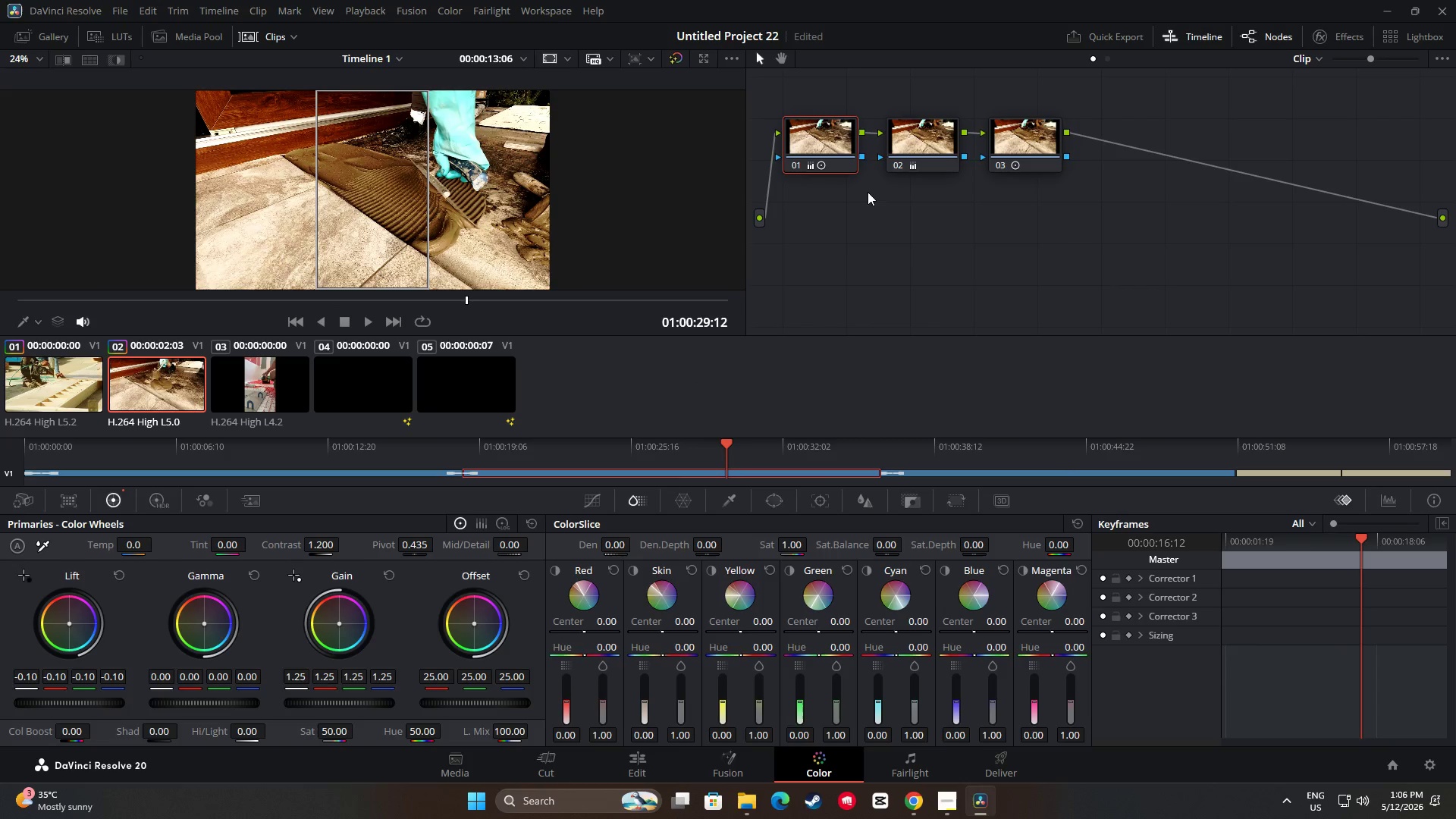 
key(Control+C)
 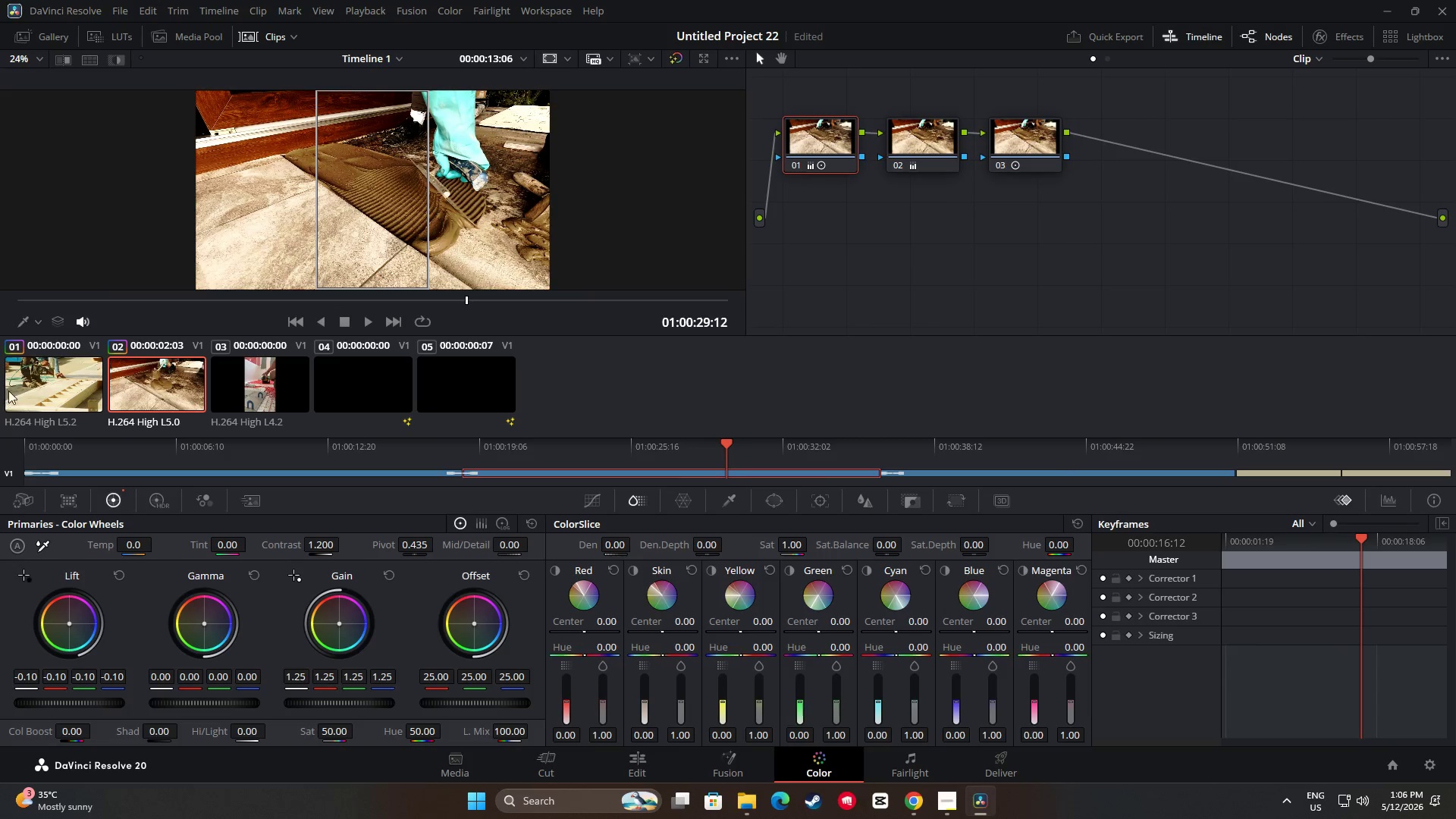 
left_click([43, 385])
 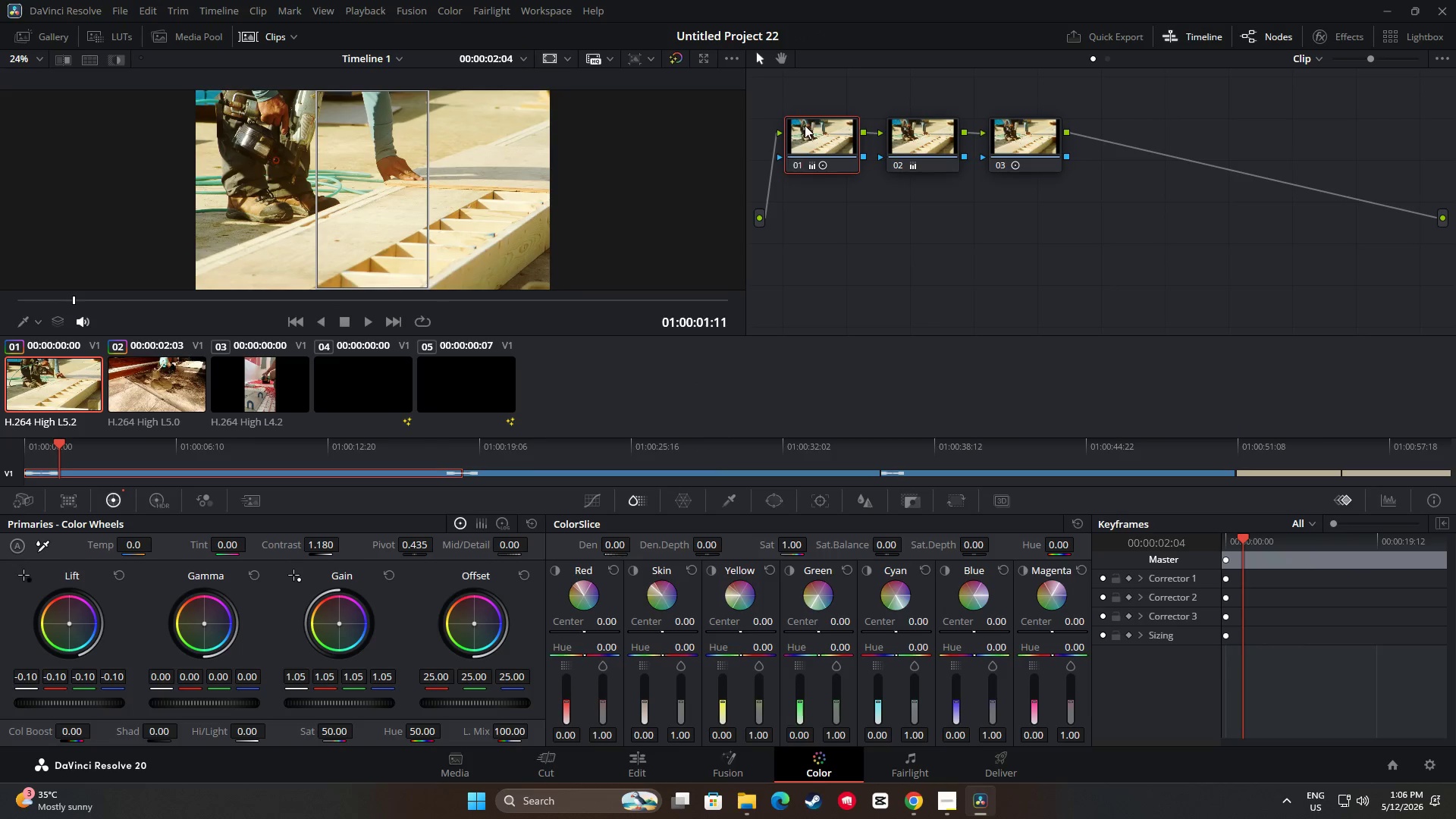 
key(Control+V)
 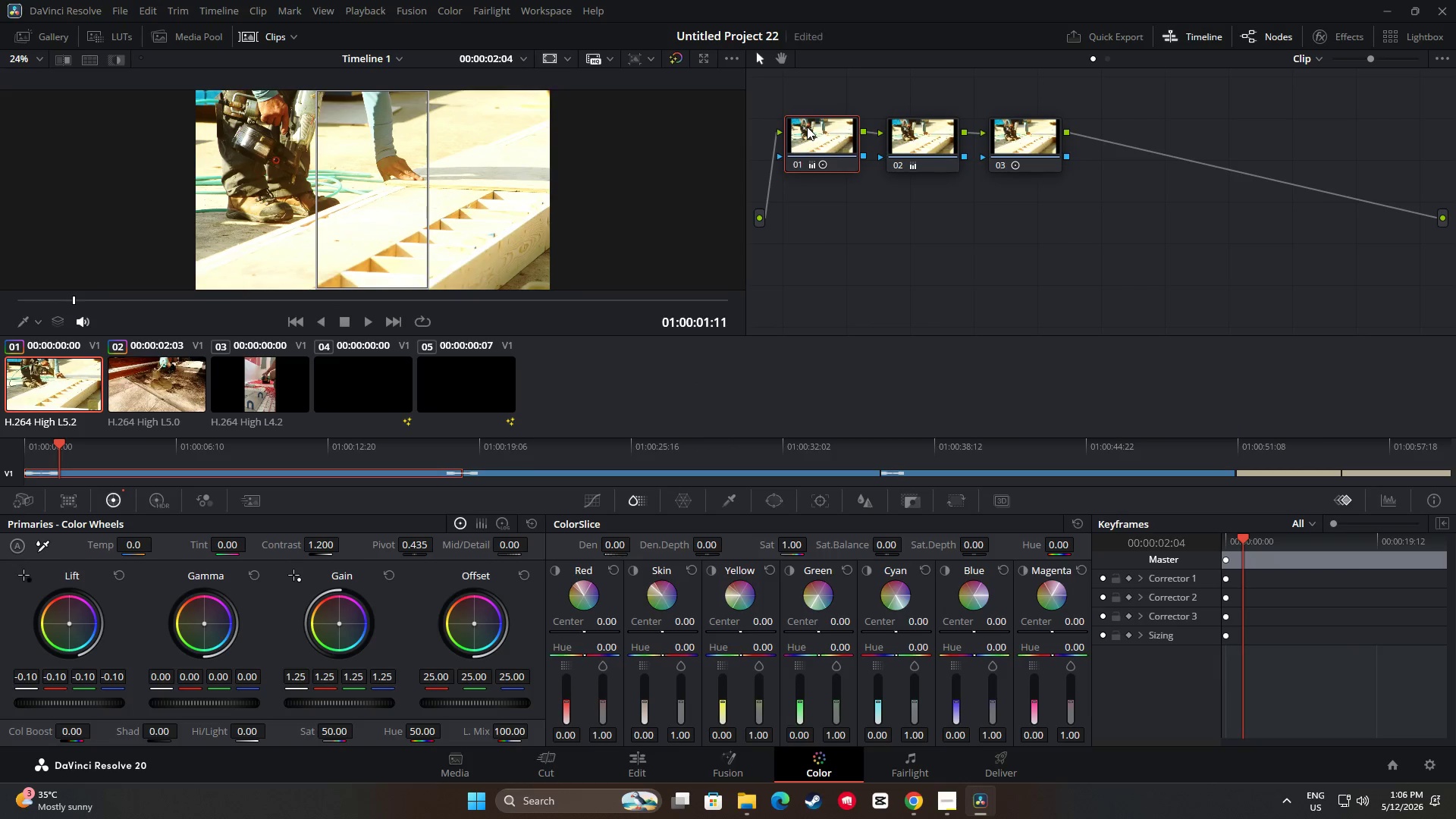 
key(Control+Z)
 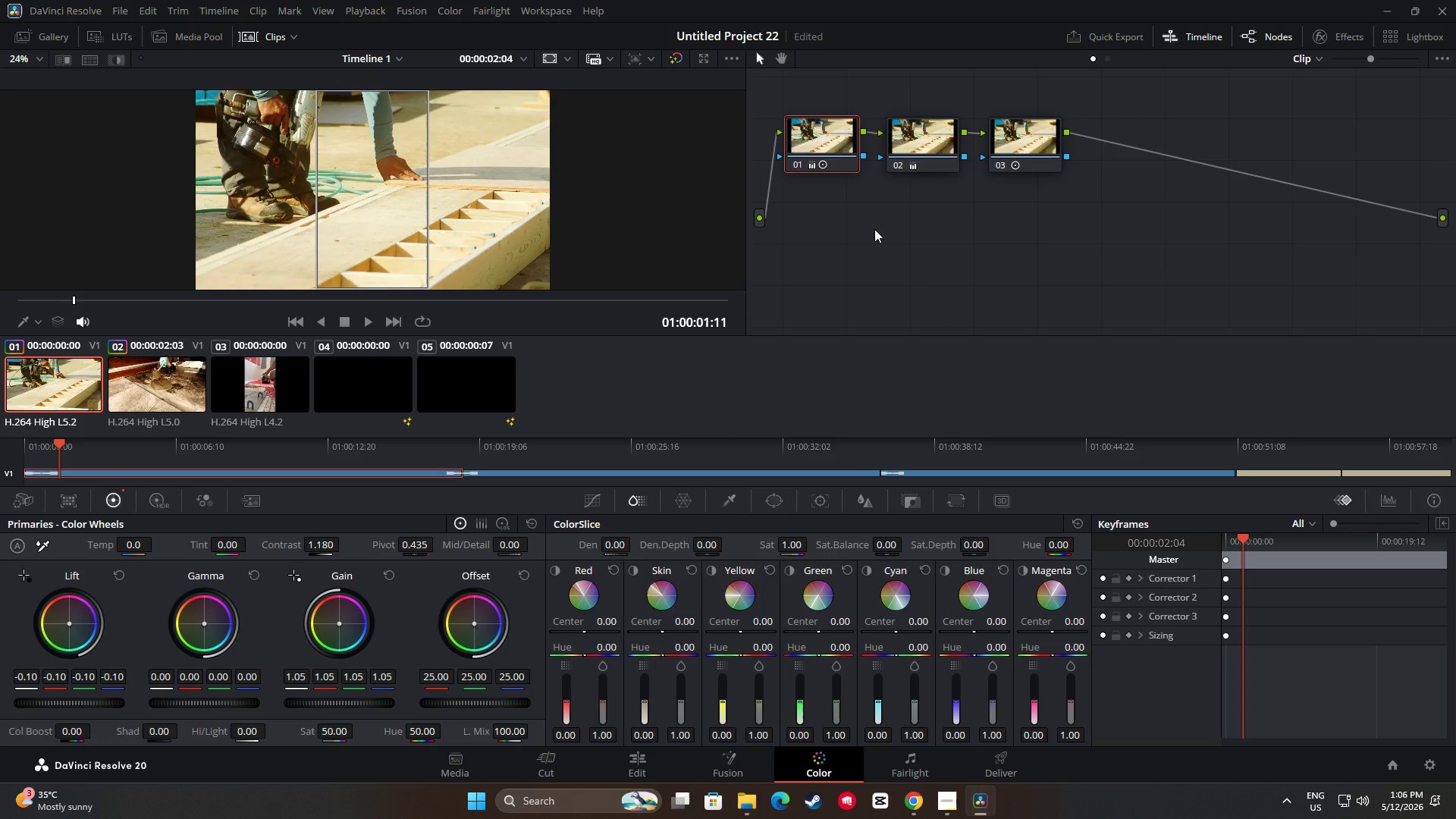 
left_click([921, 149])
 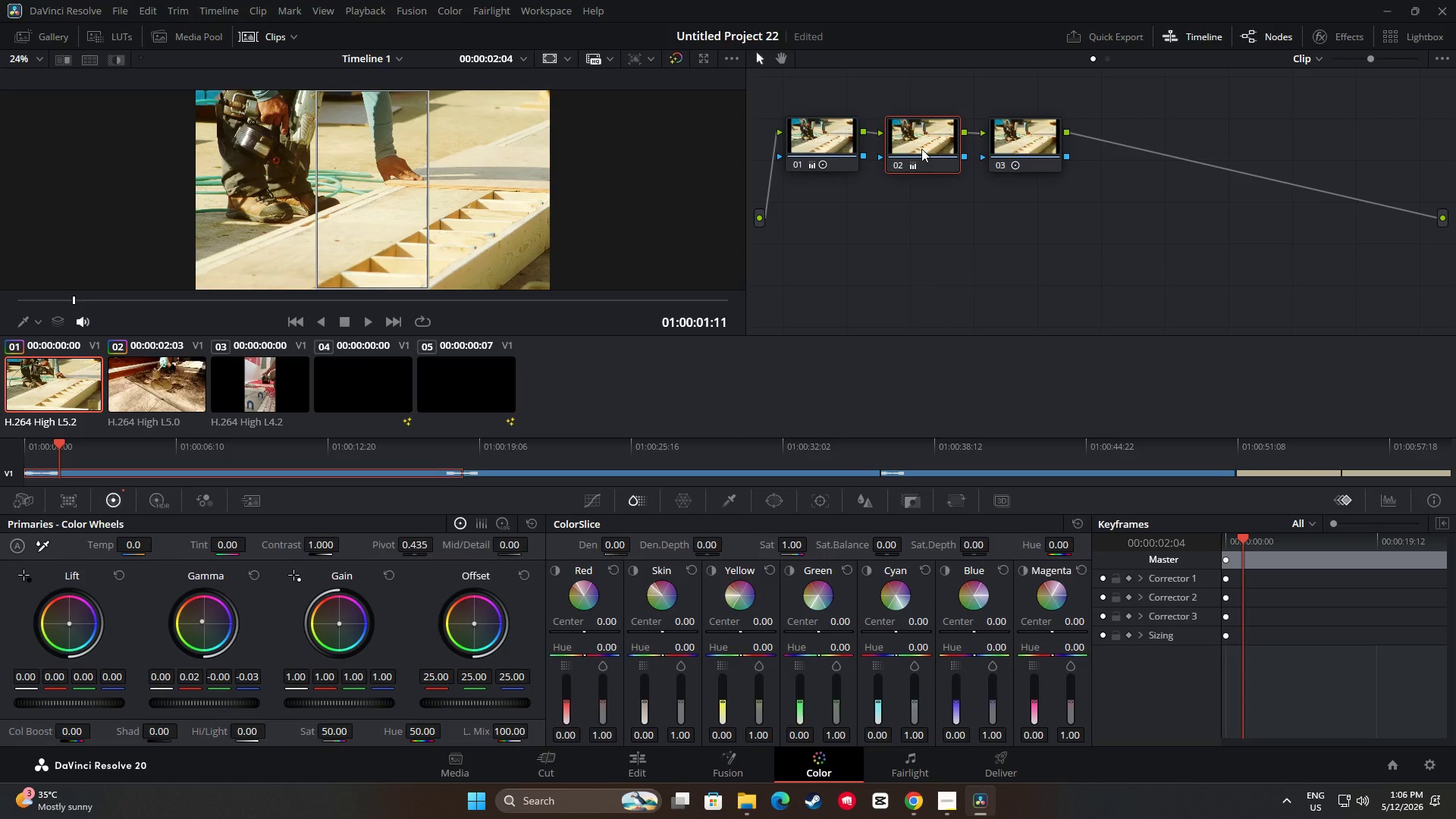 
key(Space)
 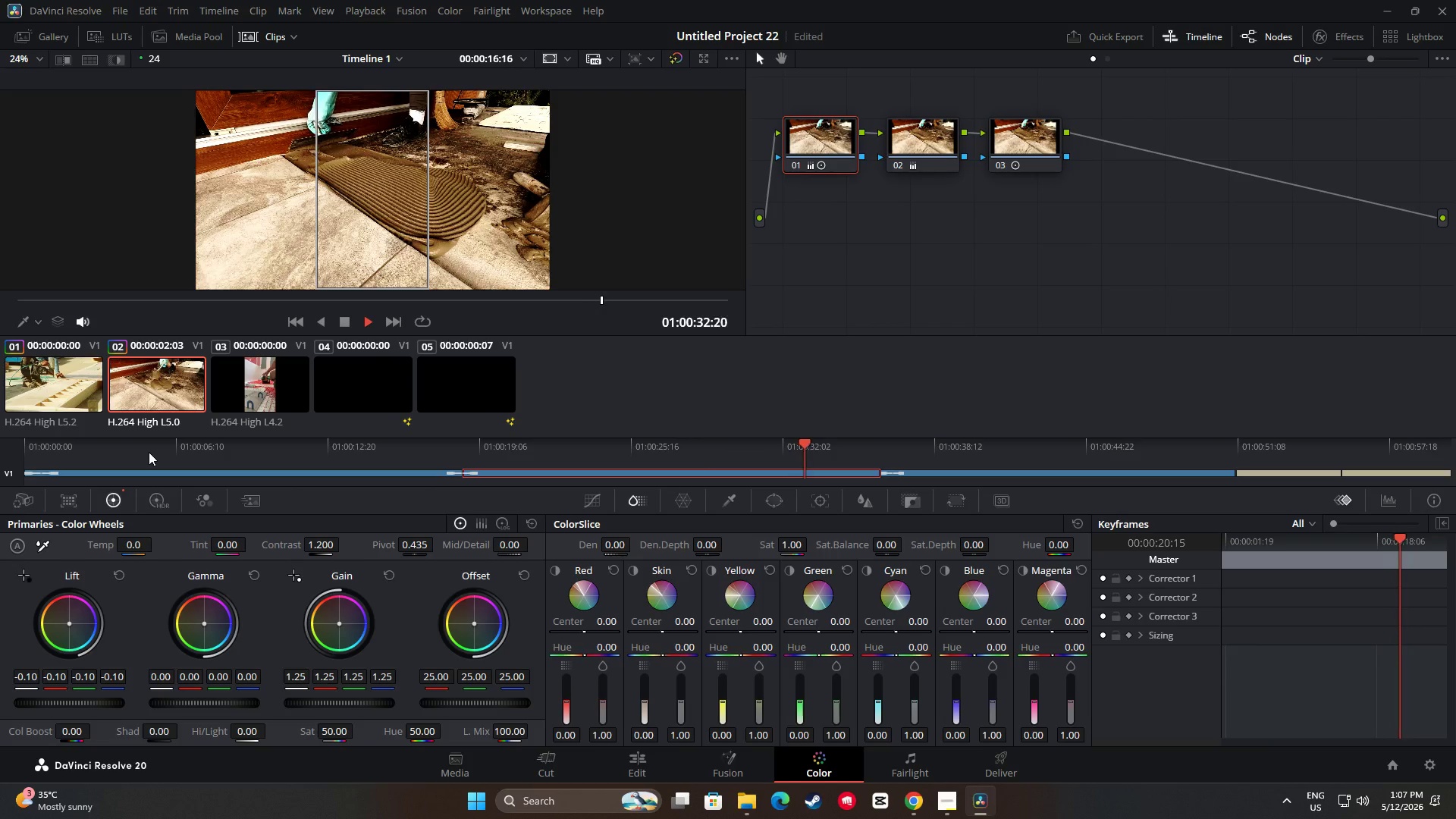 
wait(36.84)
 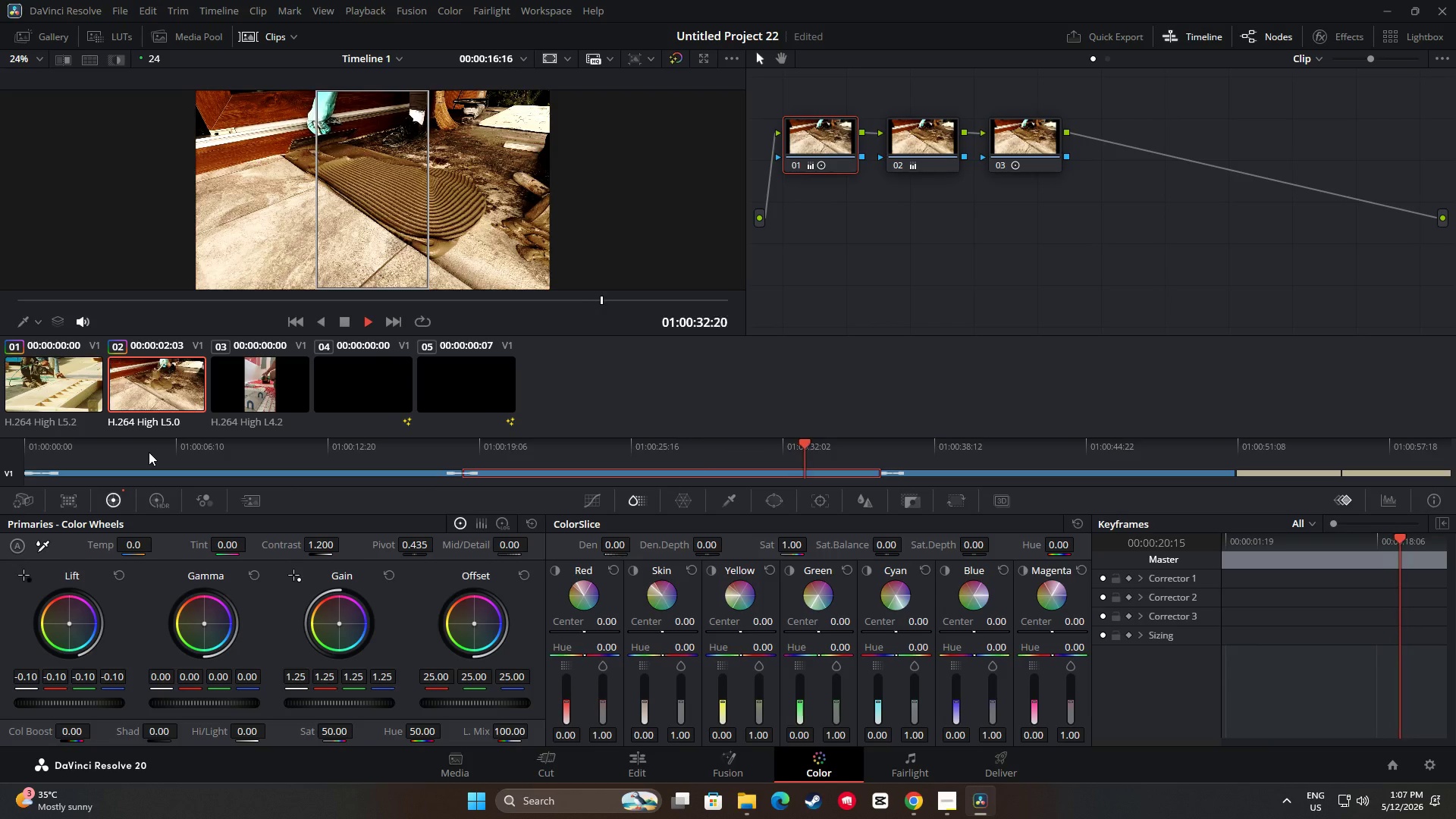 
key(Space)
 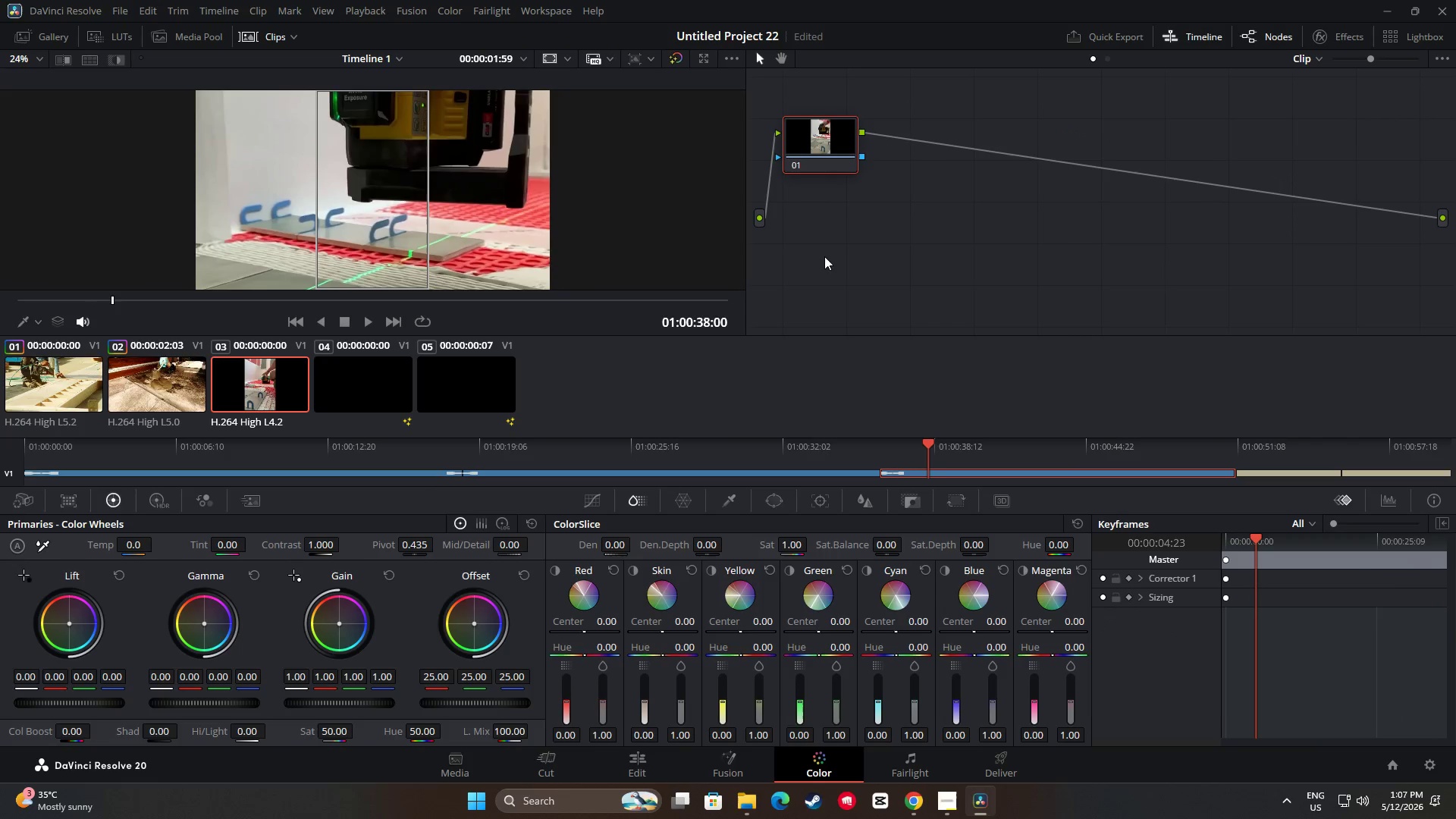 
left_click([965, 209])
 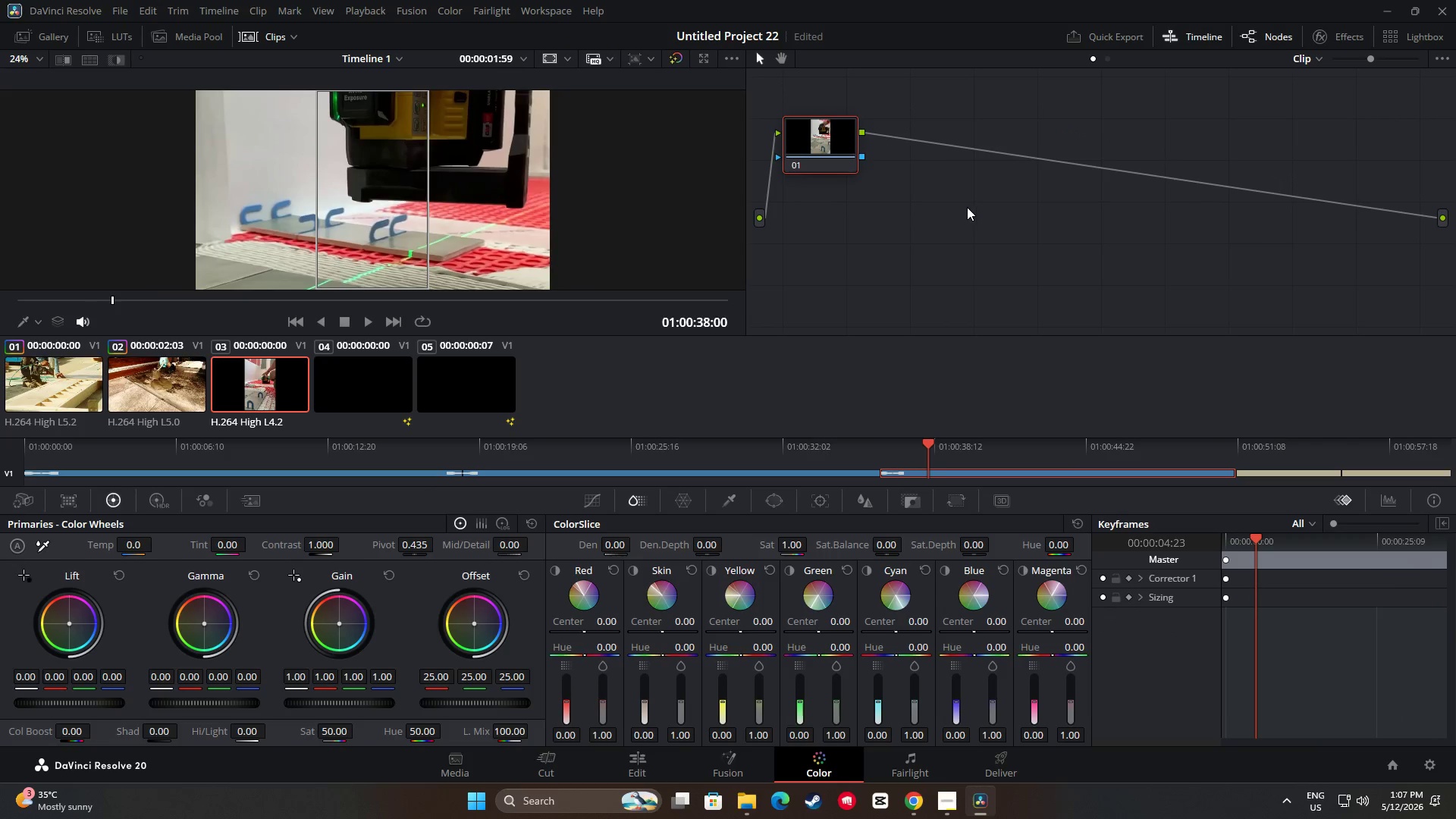 
key(Alt+S)
 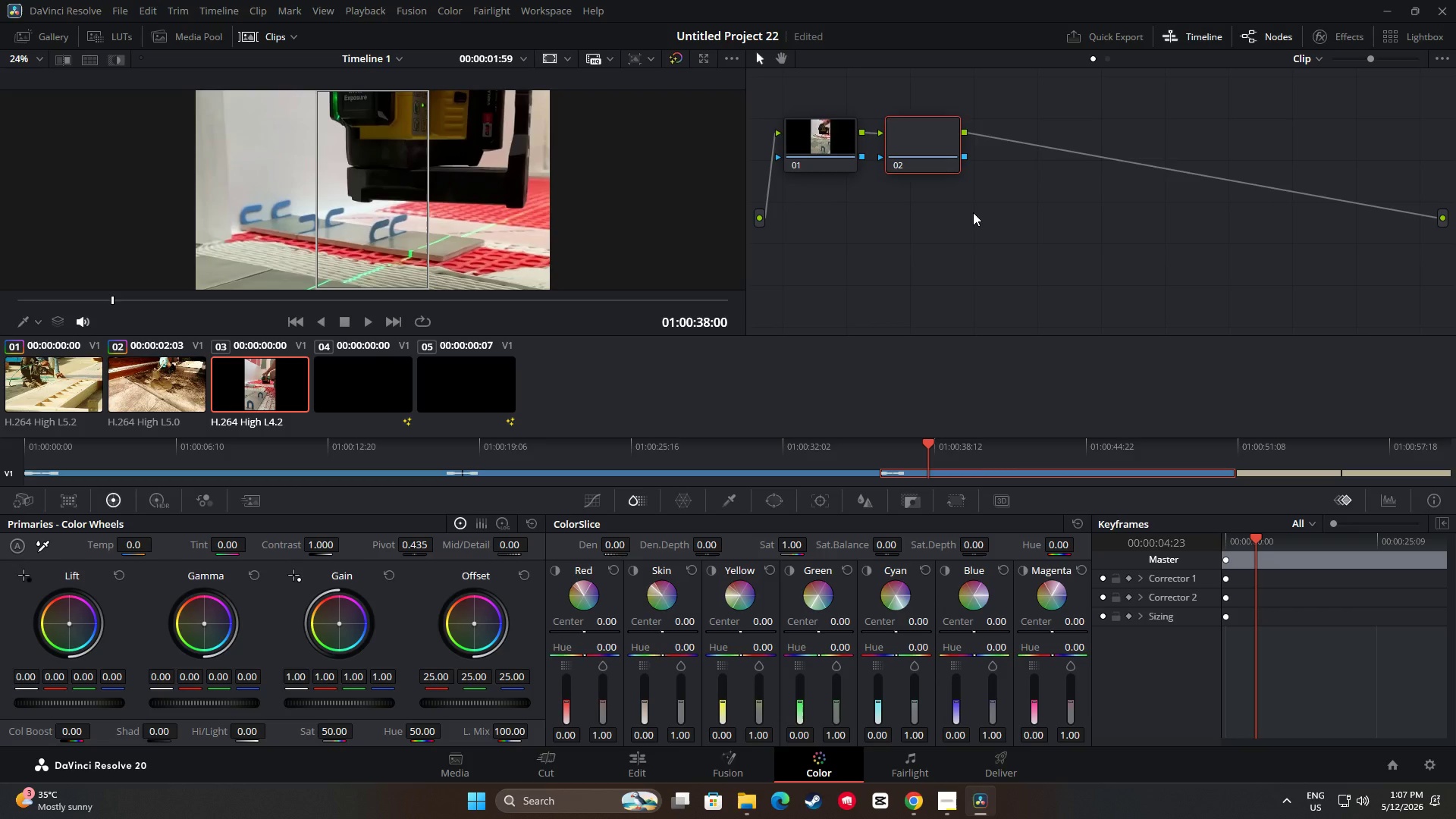 
key(Alt+S)
 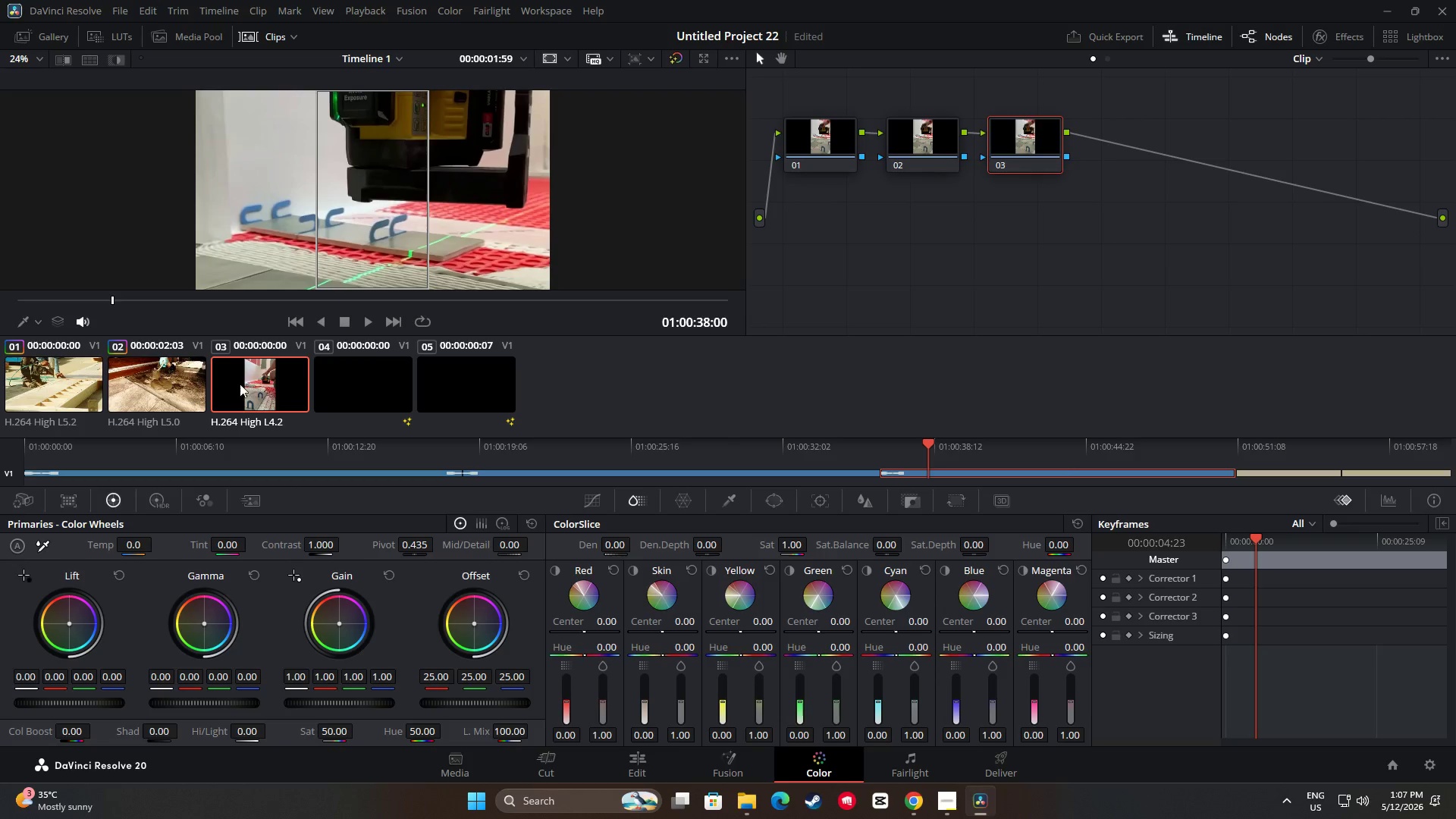 
left_click([189, 381])
 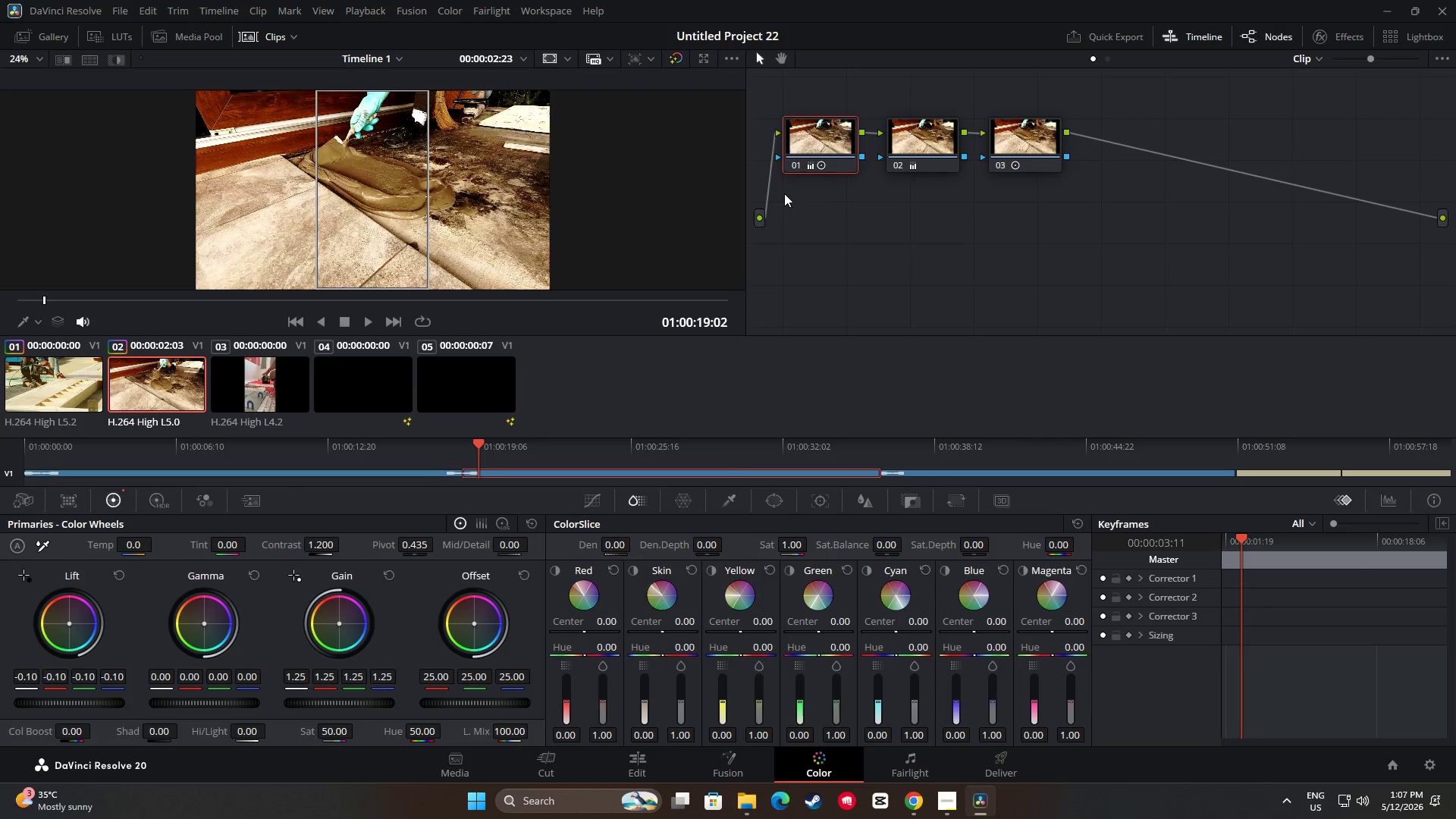 
left_click([808, 142])
 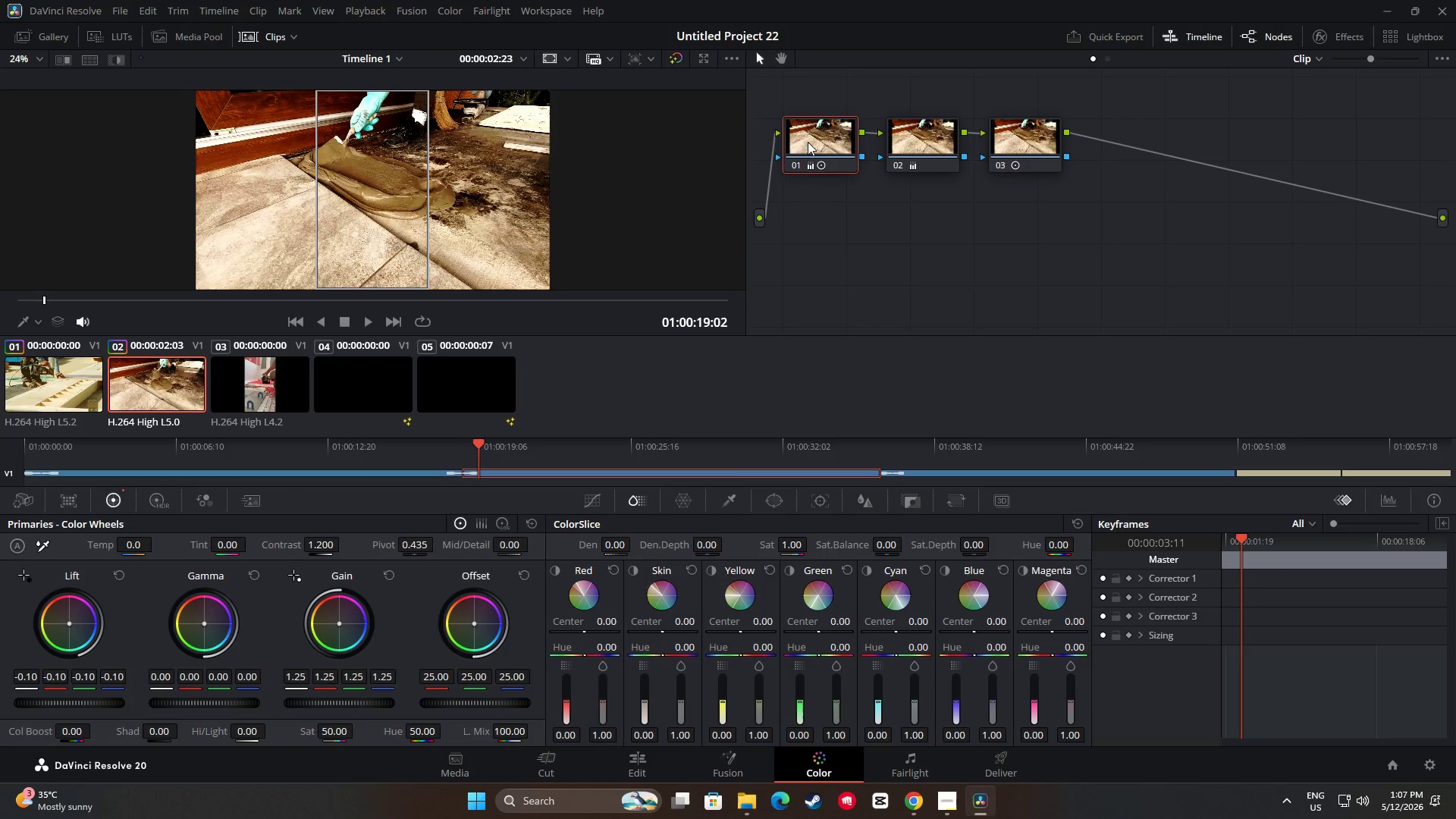 
hold_key(key=ControlLeft, duration=0.38)
 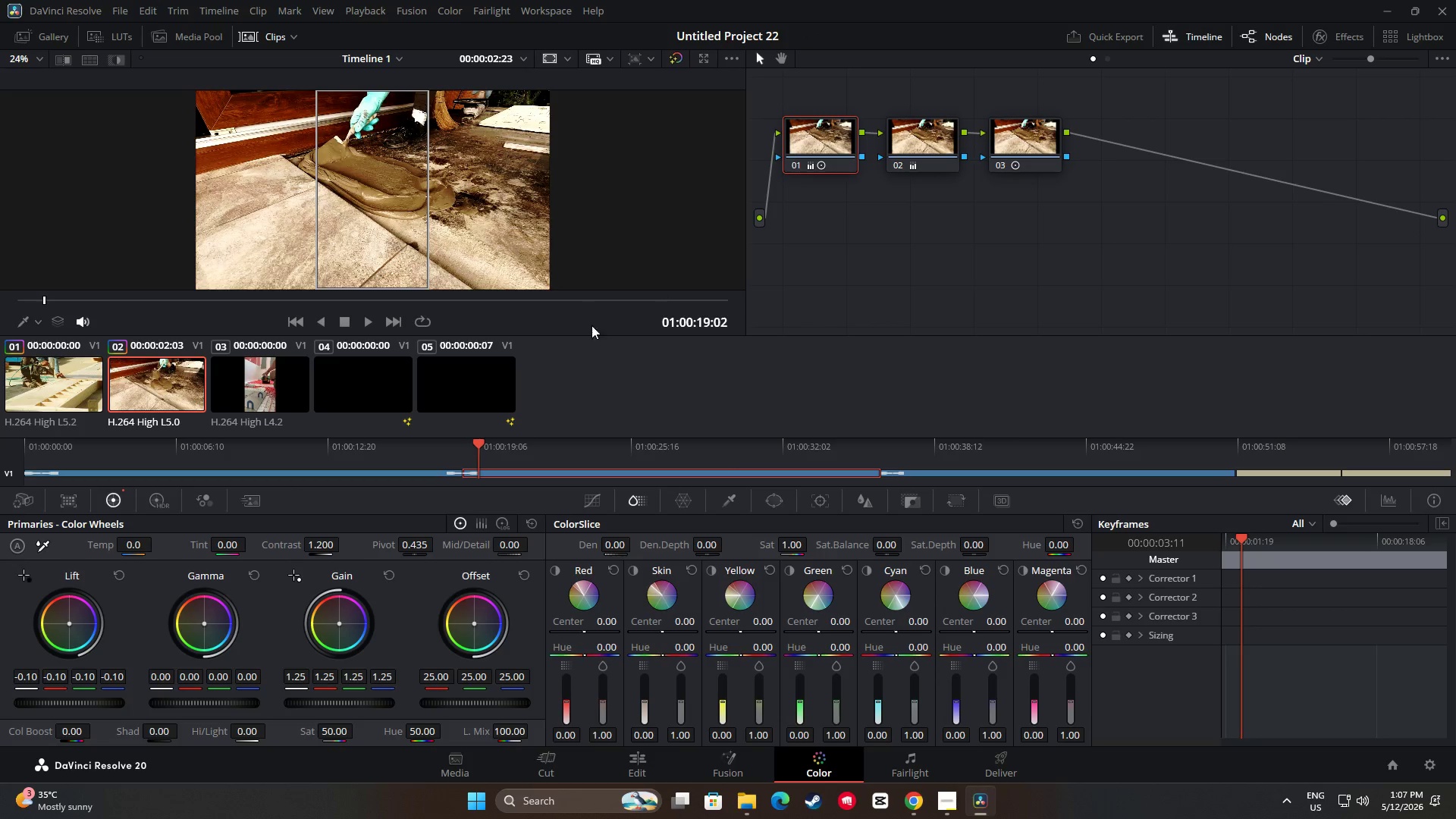 
key(Control+ControlLeft)
 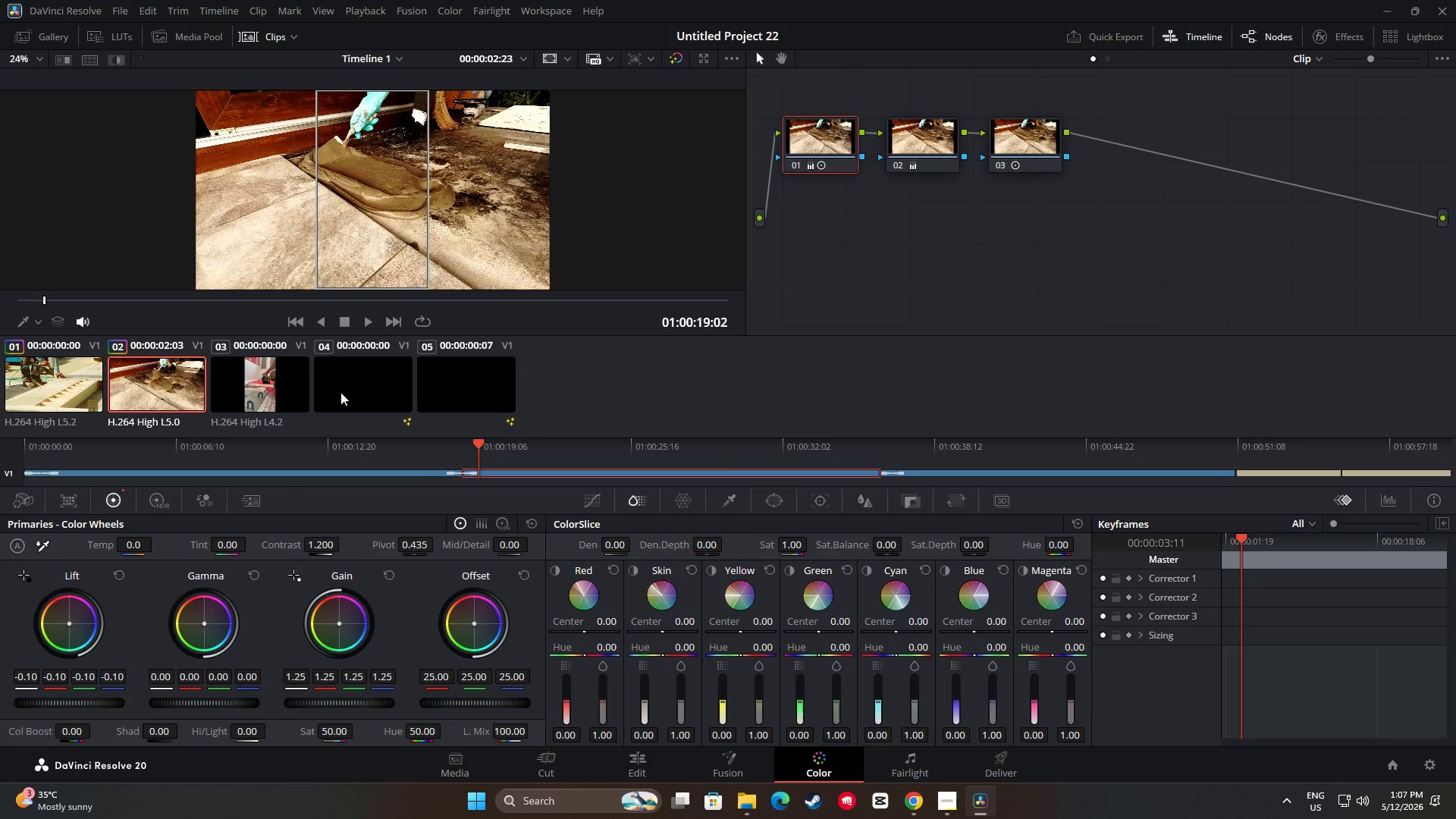 
key(Control+C)
 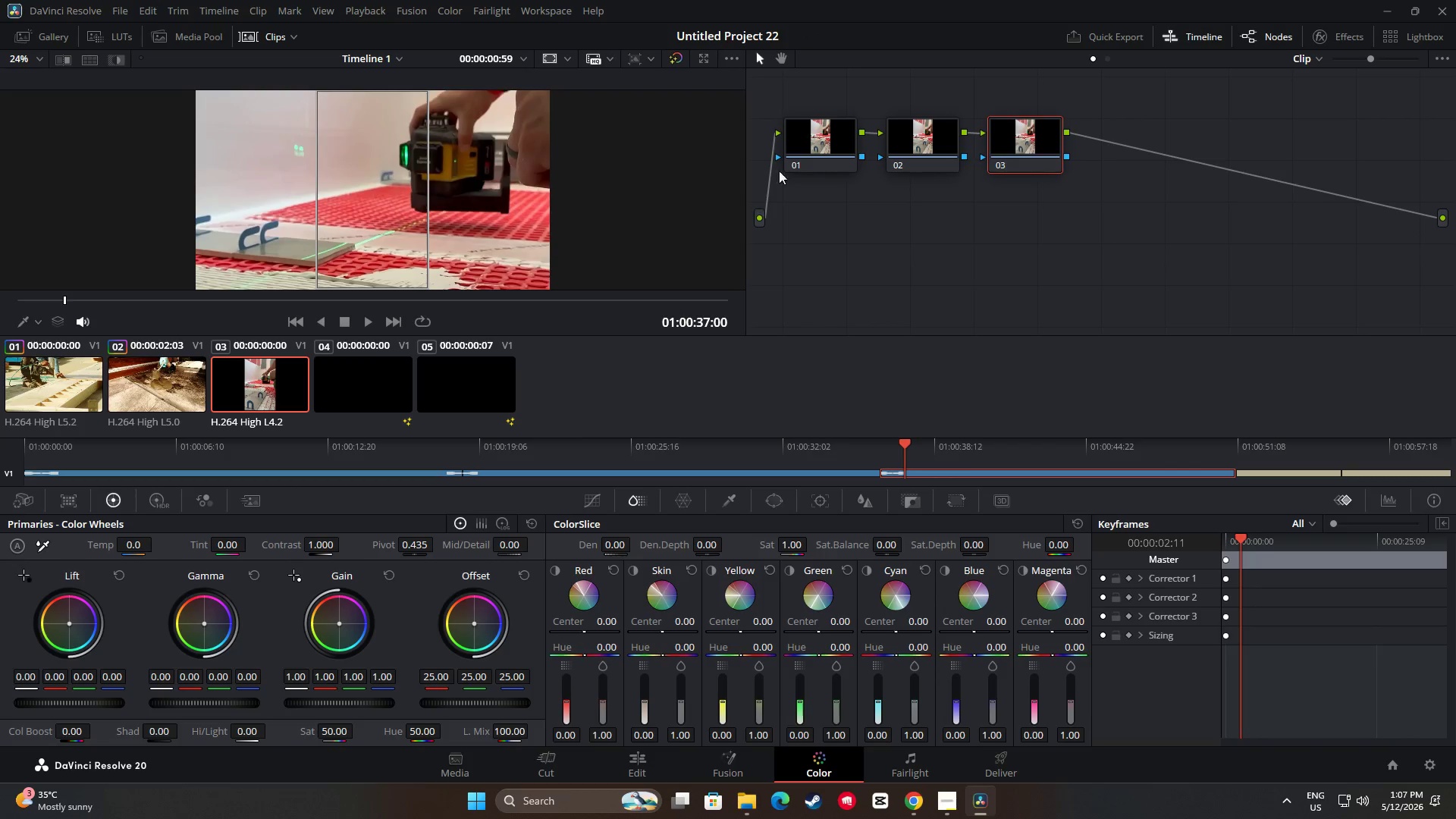 
left_click([826, 136])
 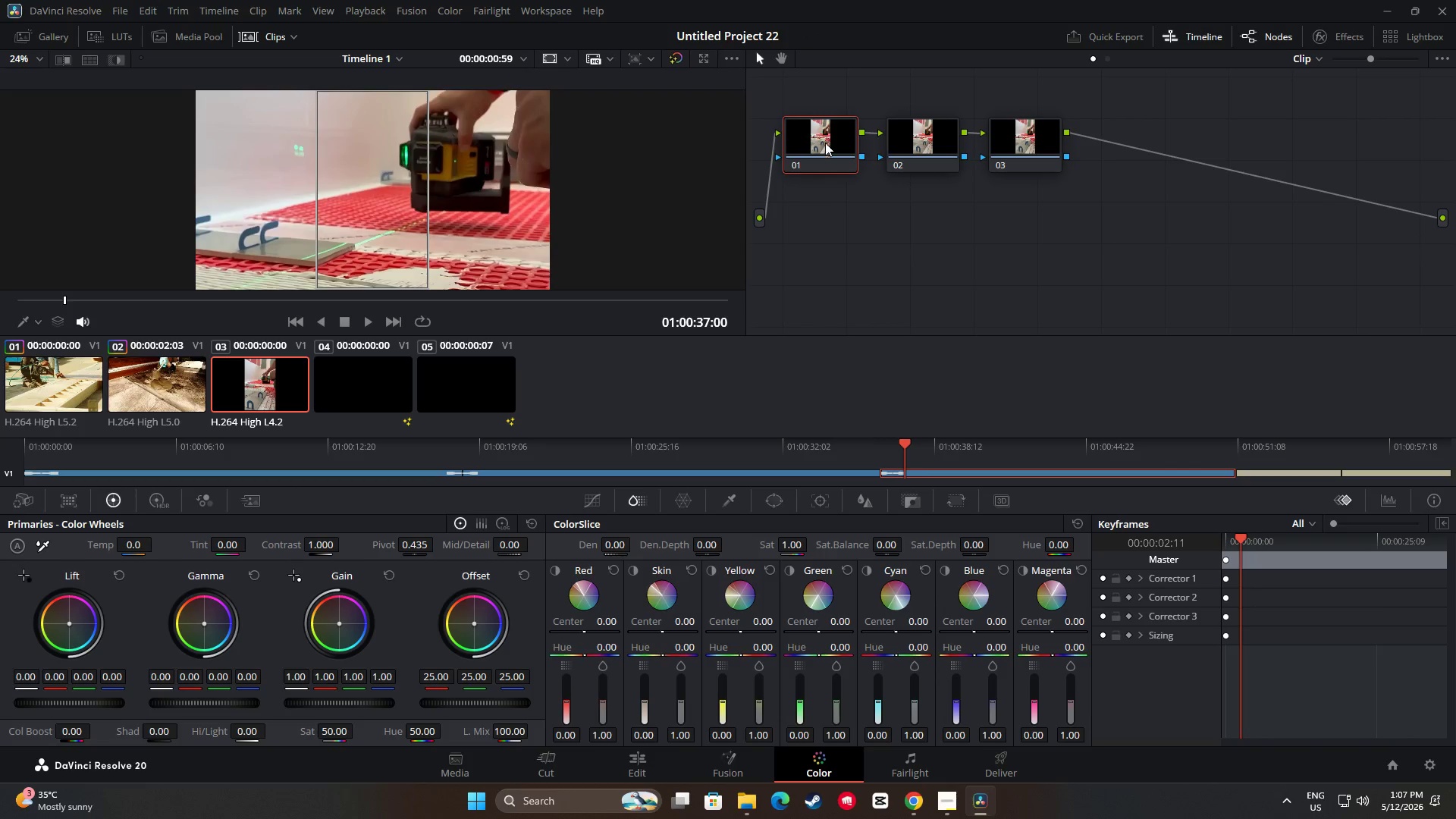 
key(Control+V)
 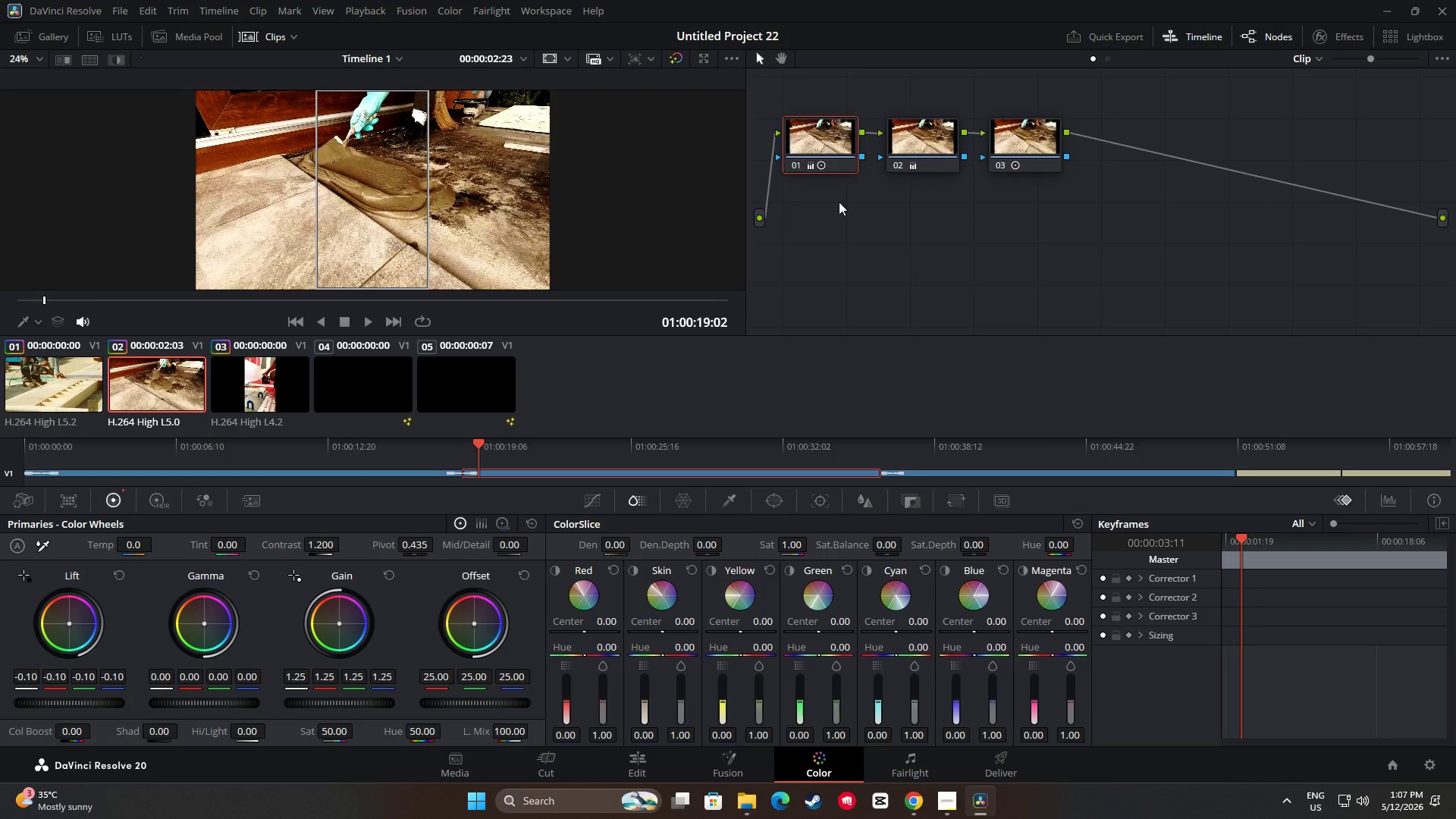 
left_click([921, 143])
 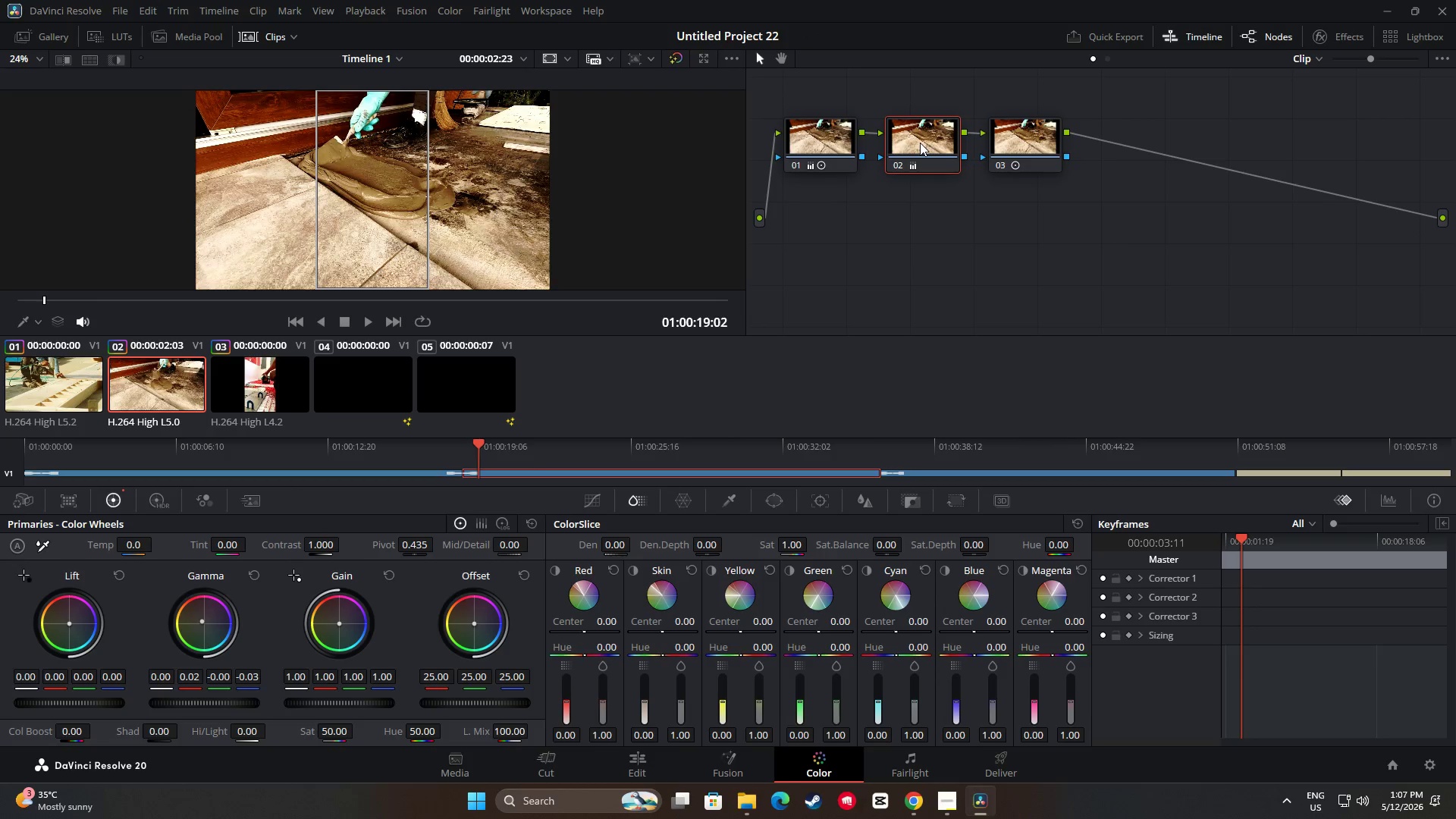 
key(Control+C)
 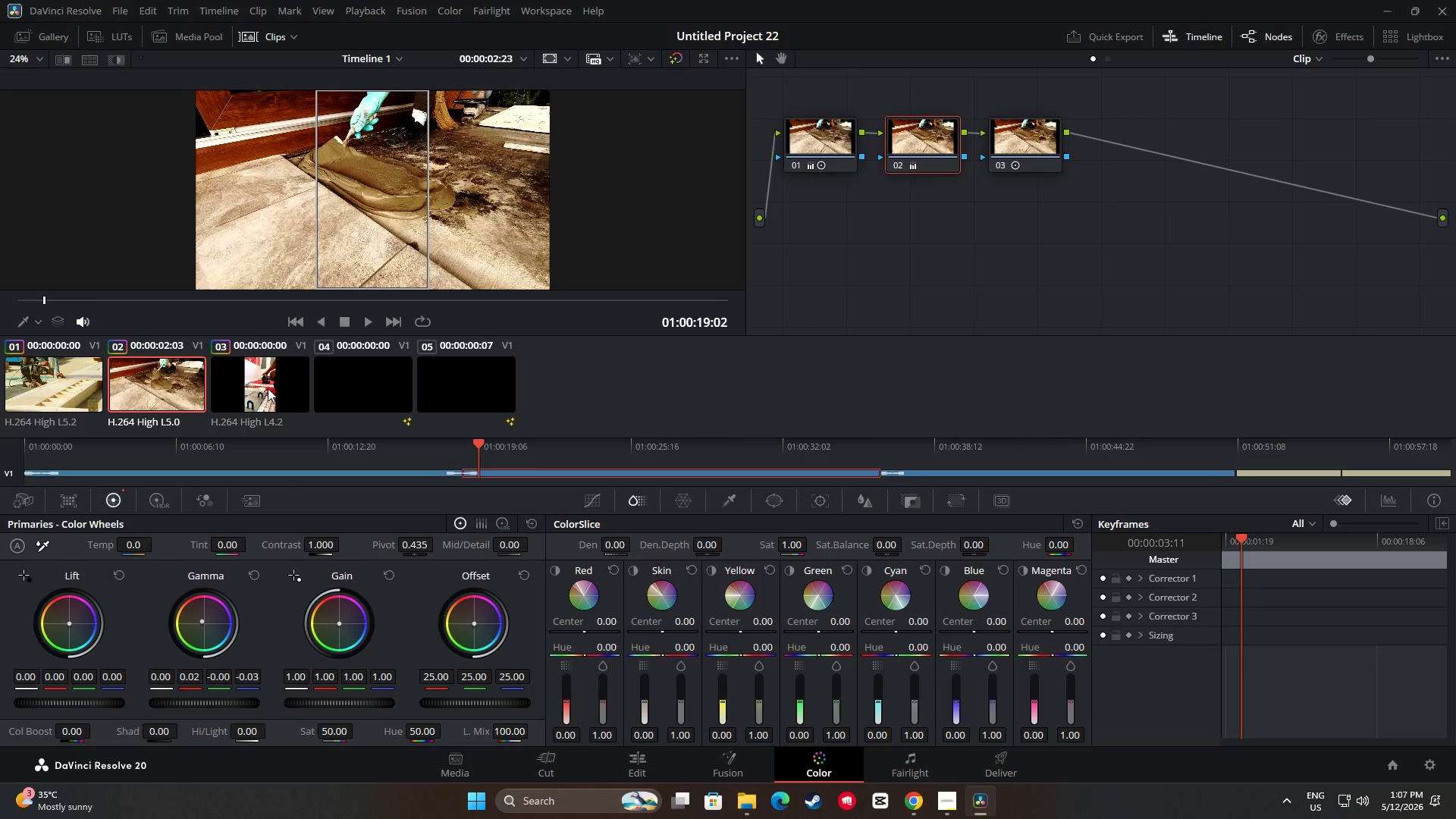 
left_click([268, 388])
 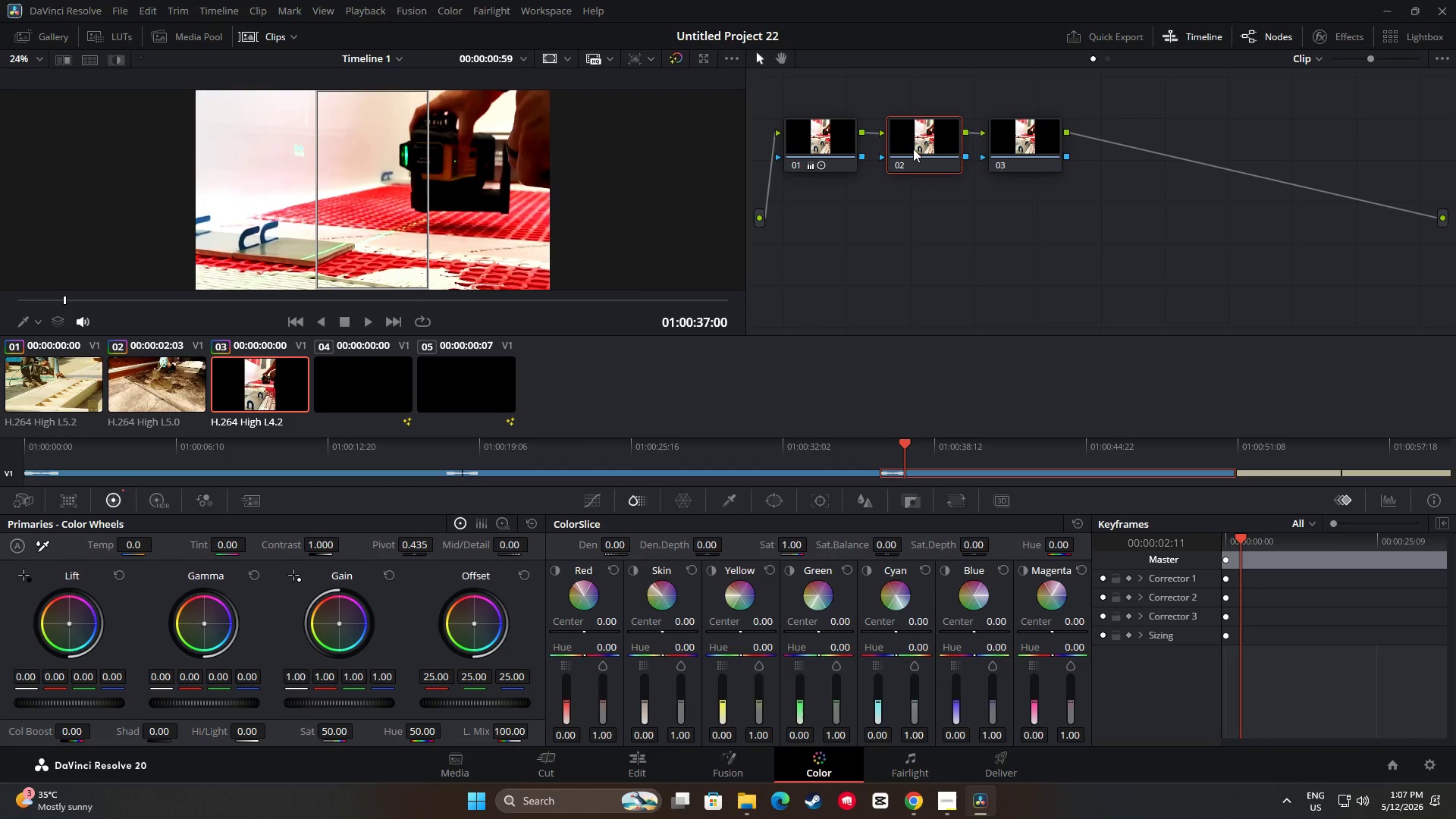 
key(Control+V)
 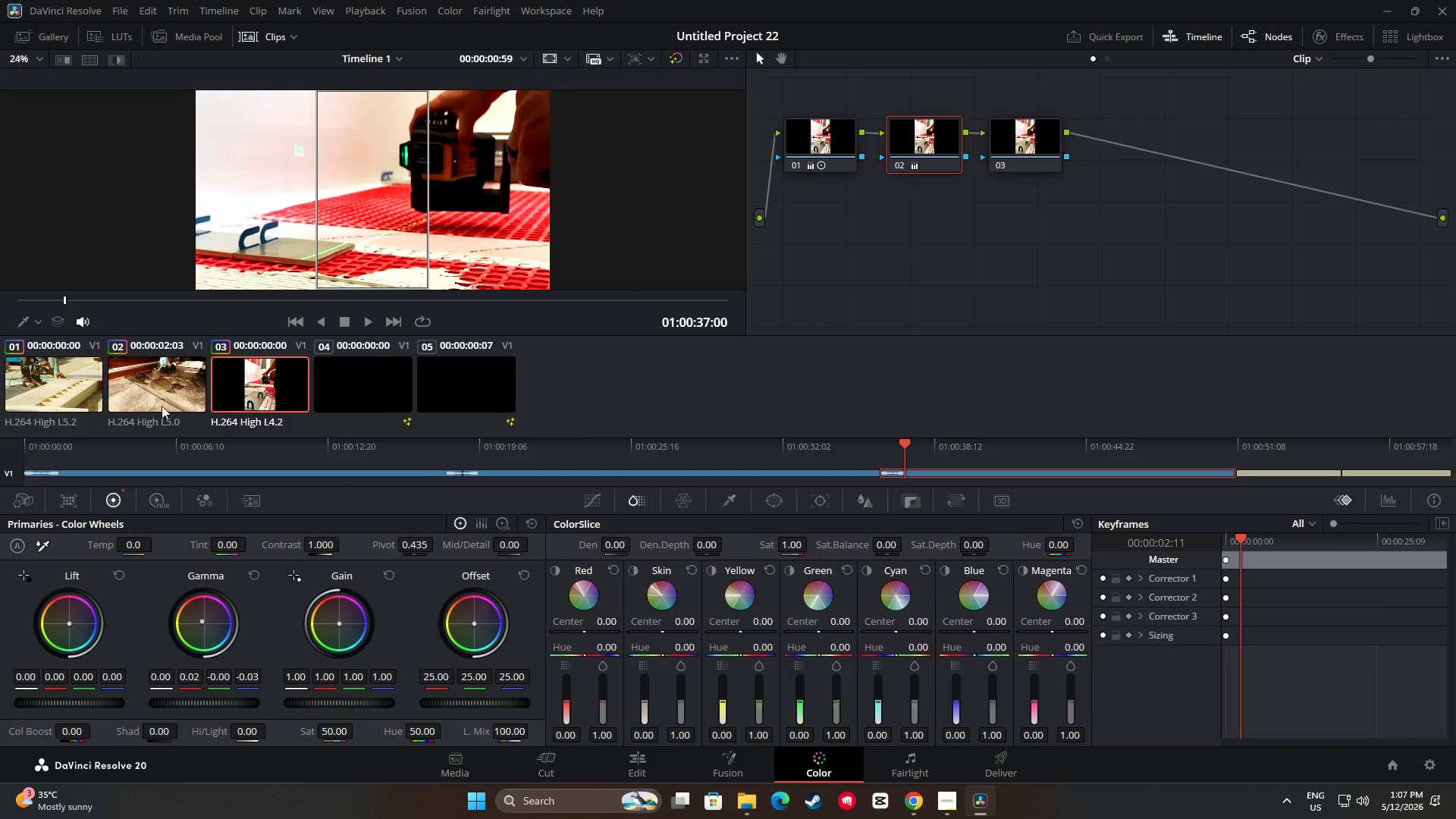 
left_click([157, 392])
 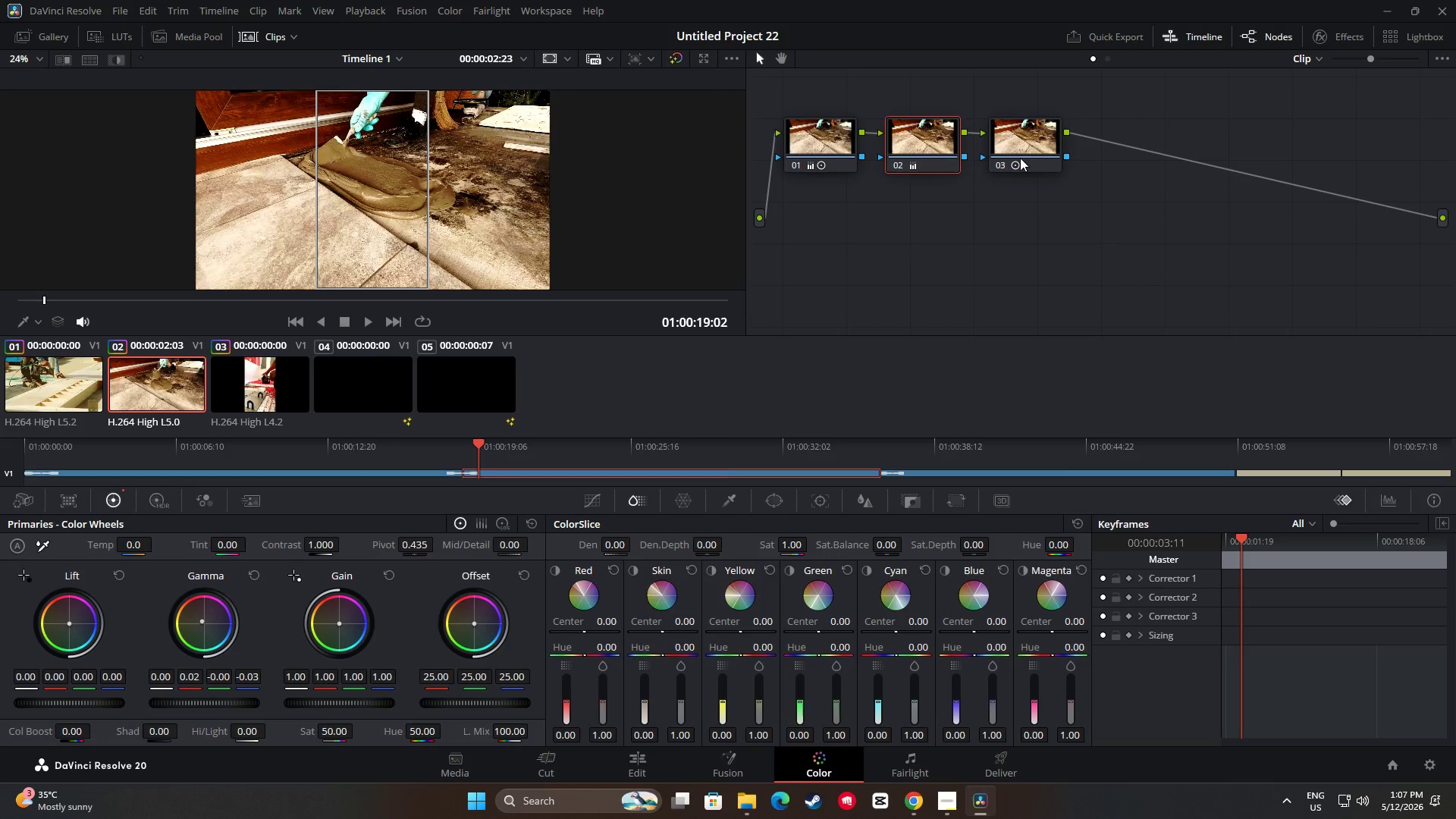 
key(Control+C)
 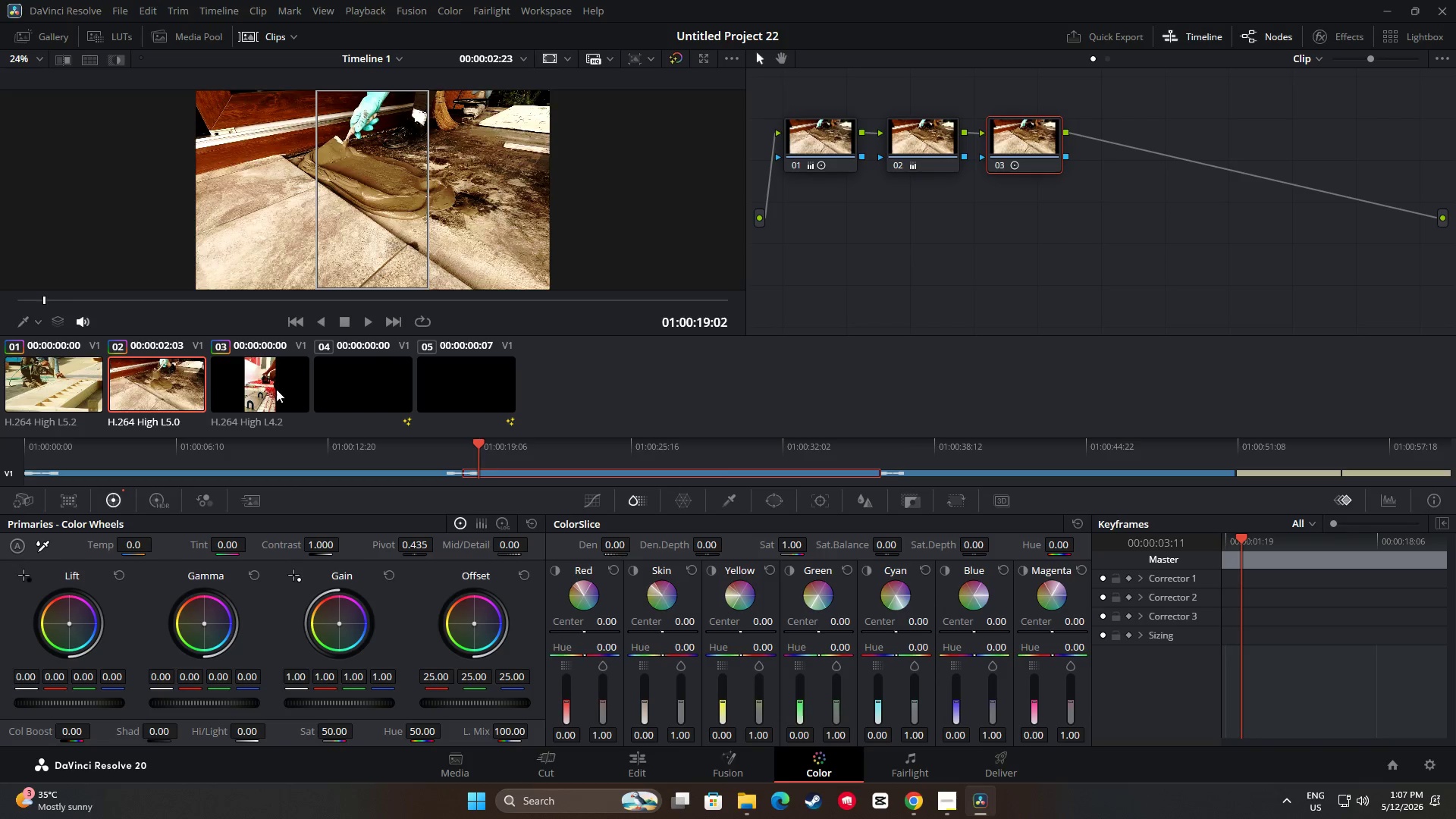 
left_click([276, 389])
 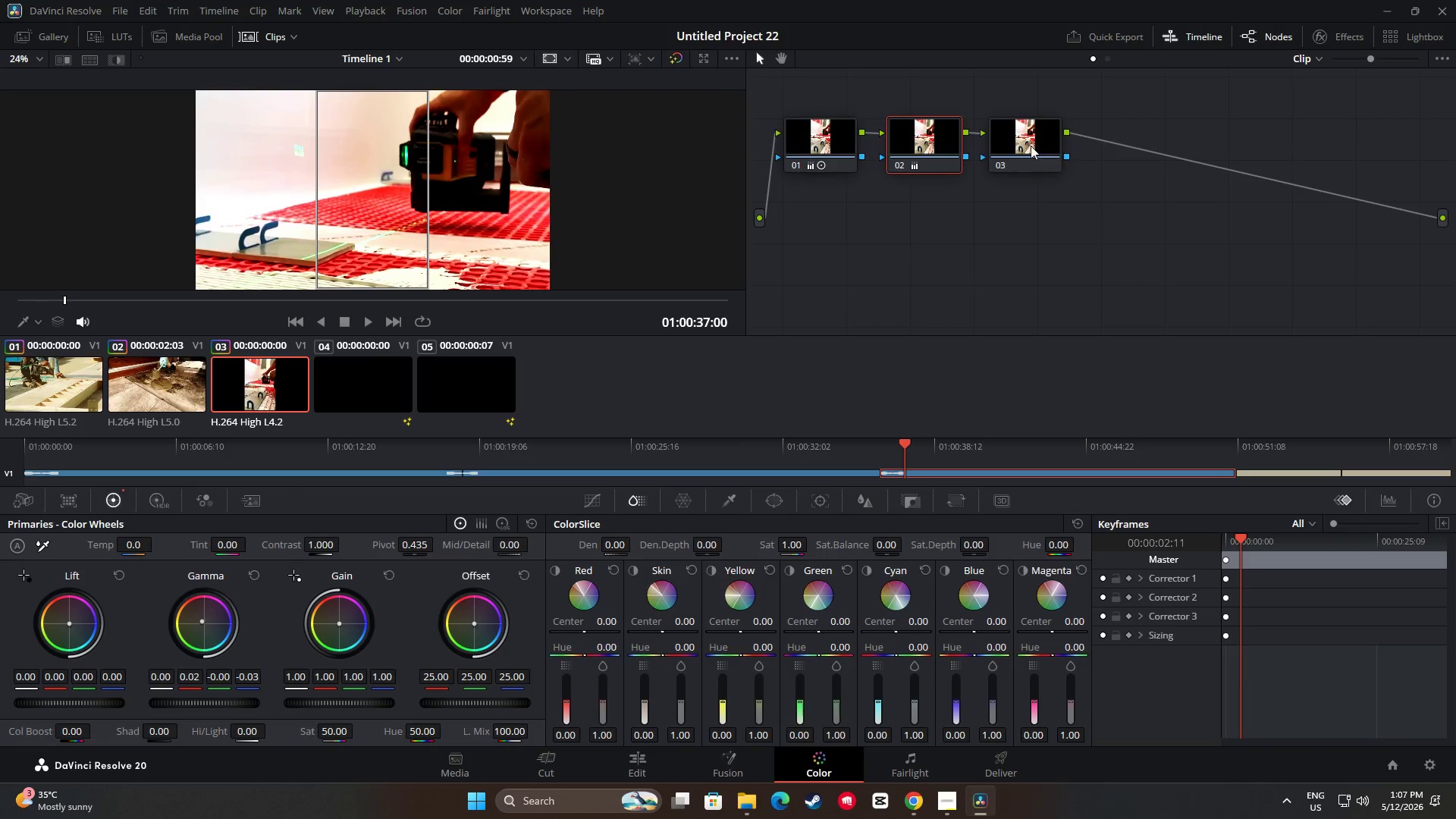 
key(Control+V)
 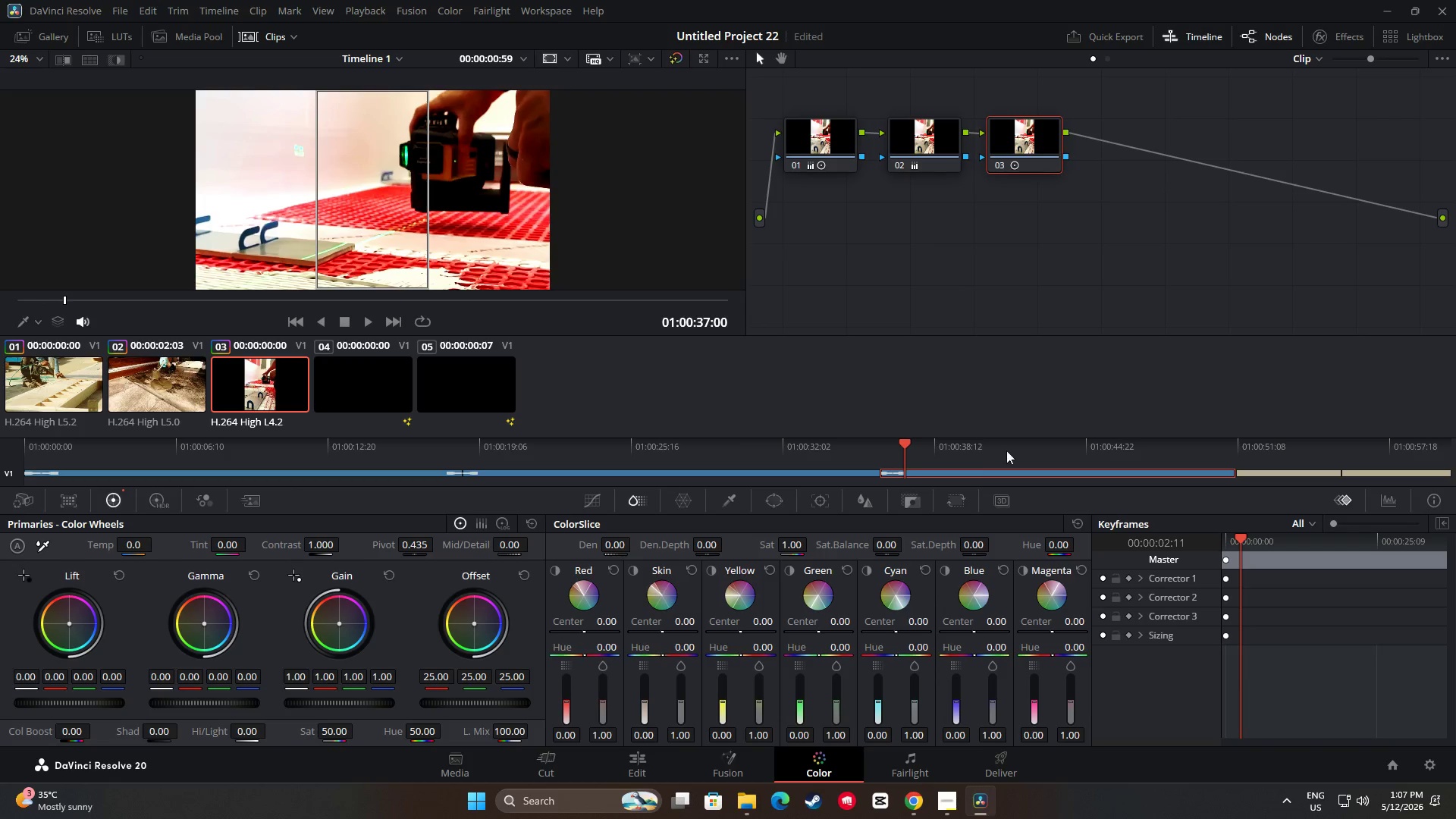 
left_click_drag(start_coordinate=[908, 450], to_coordinate=[871, 447])
 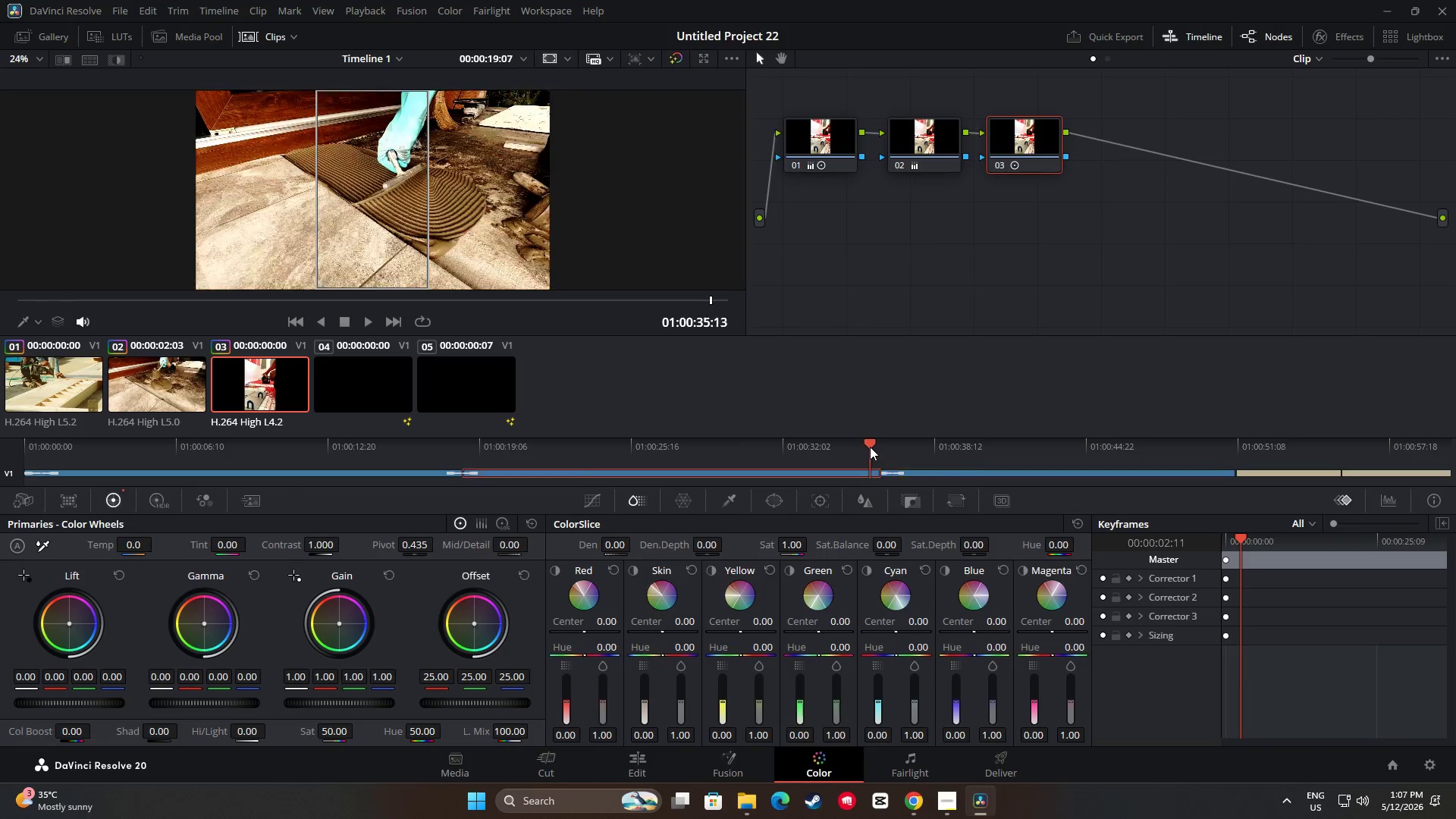 
key(Space)
 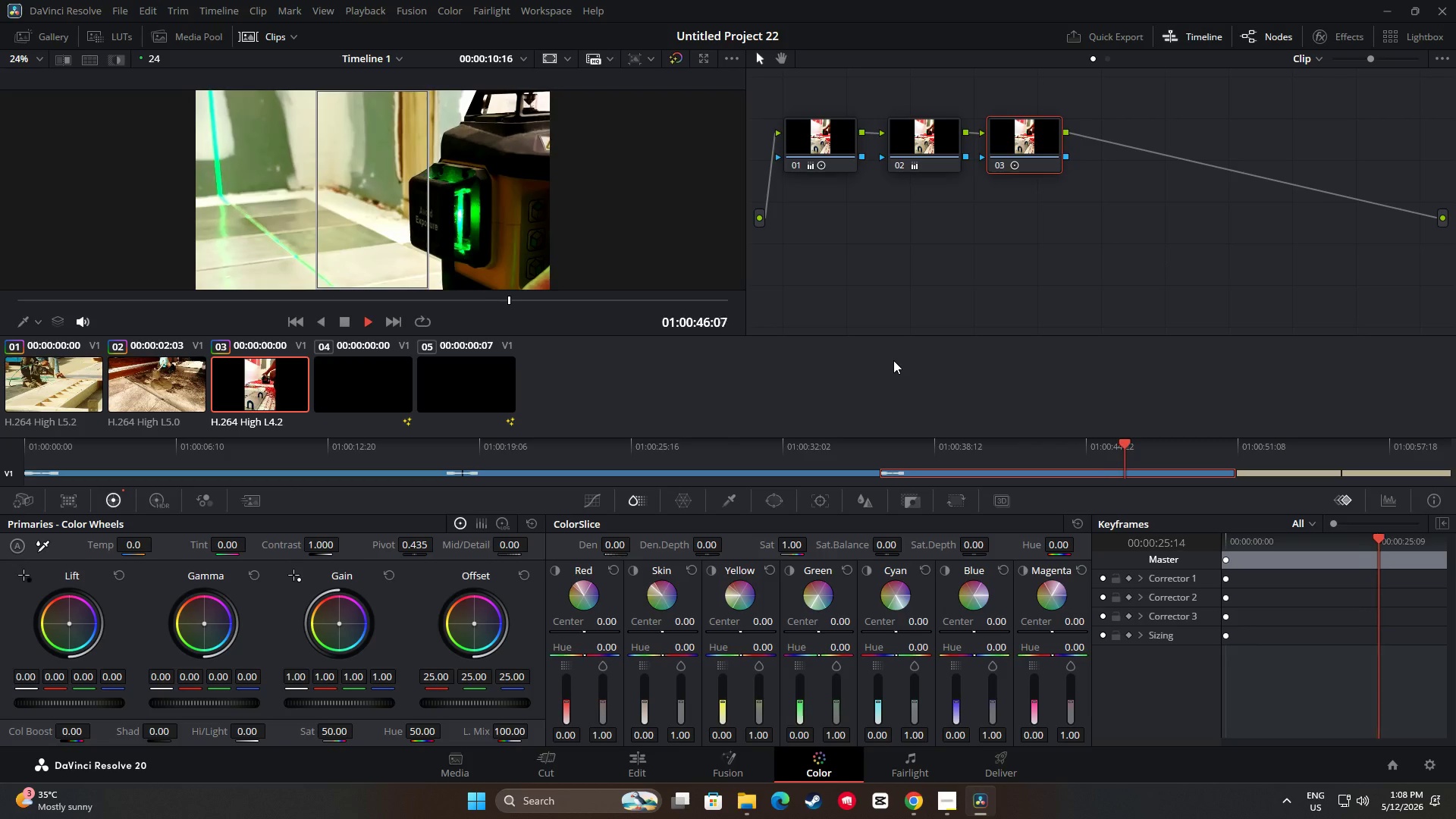 
wait(15.88)
 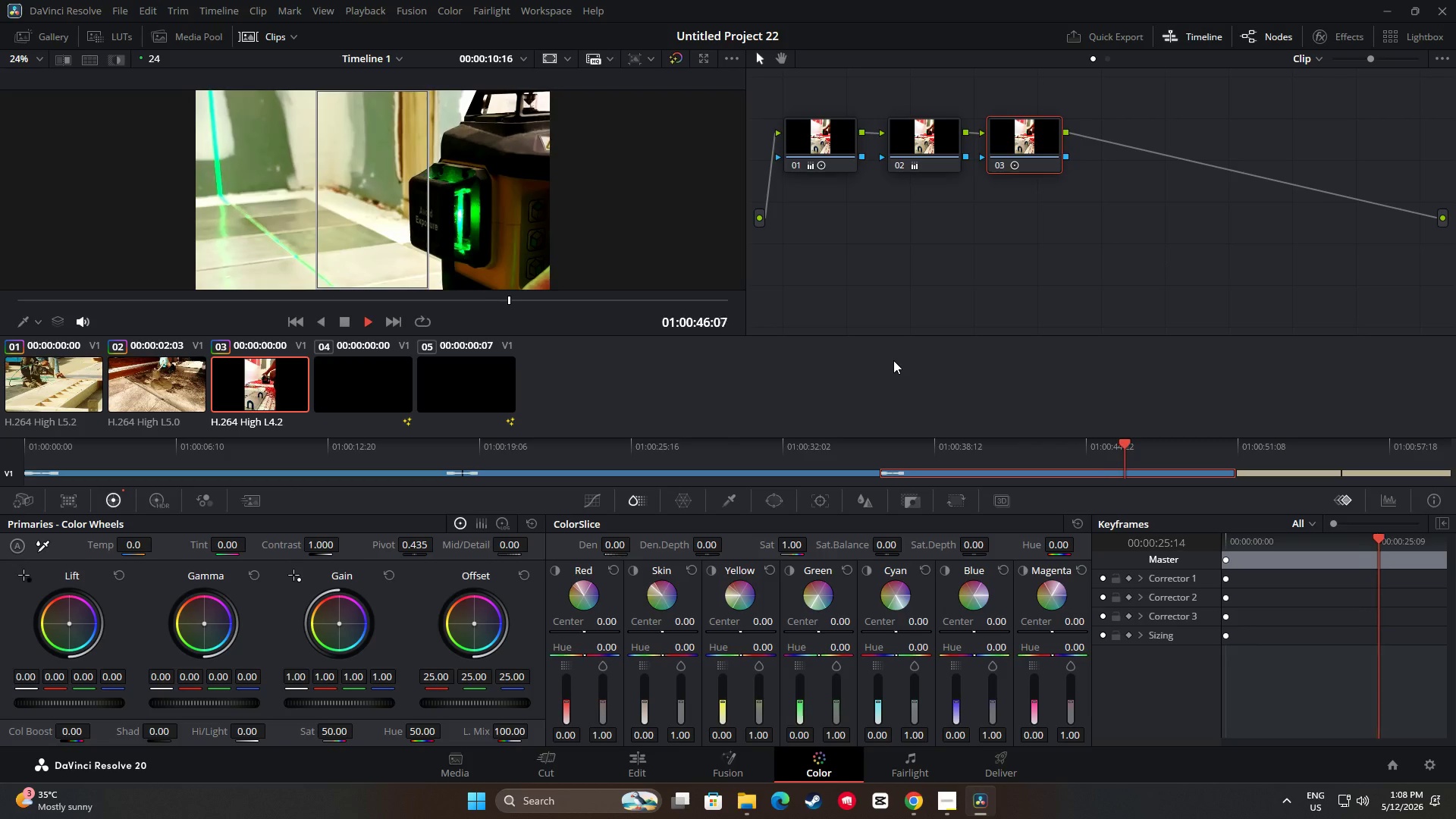 
key(Space)
 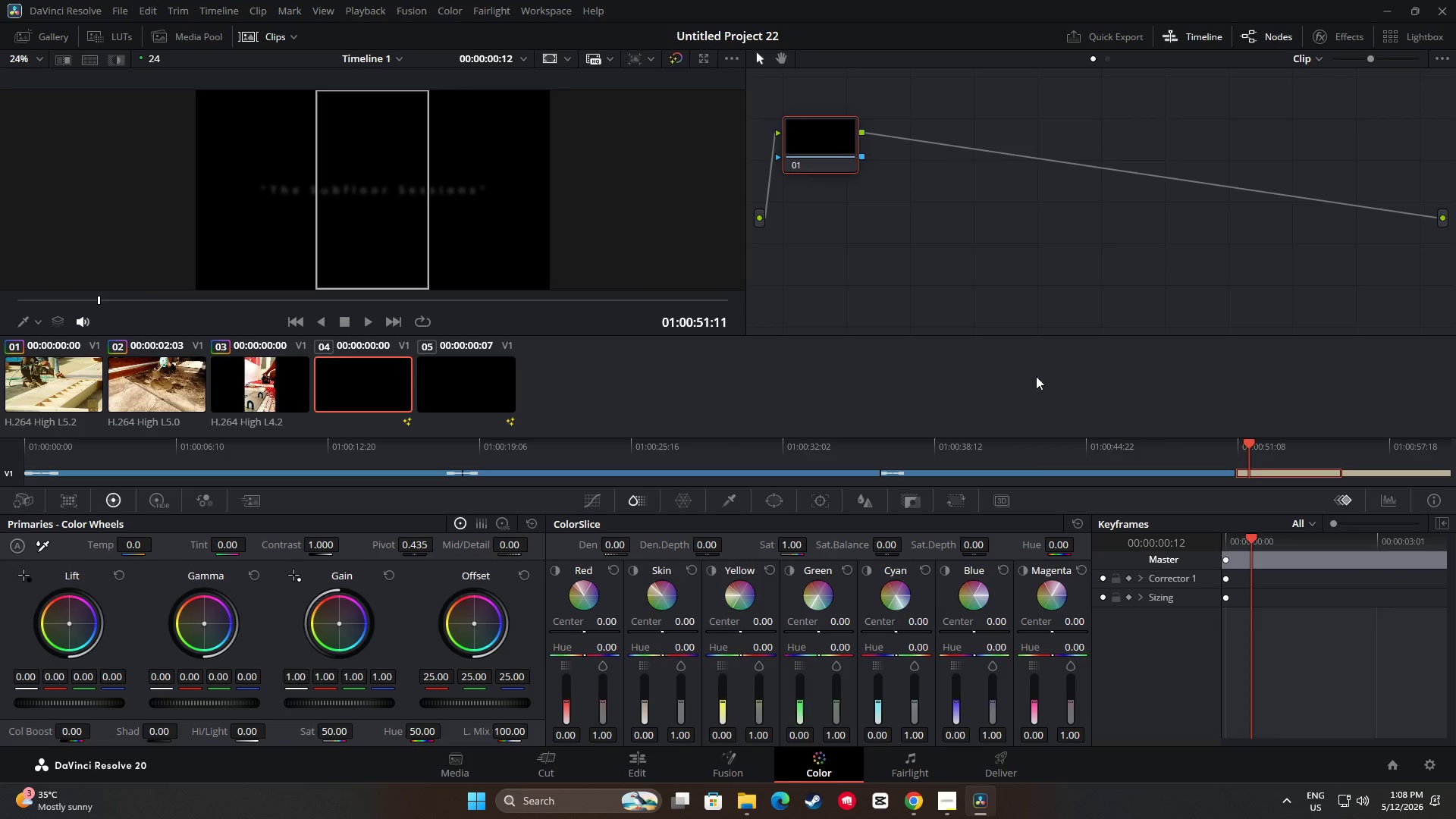 
key(Space)
 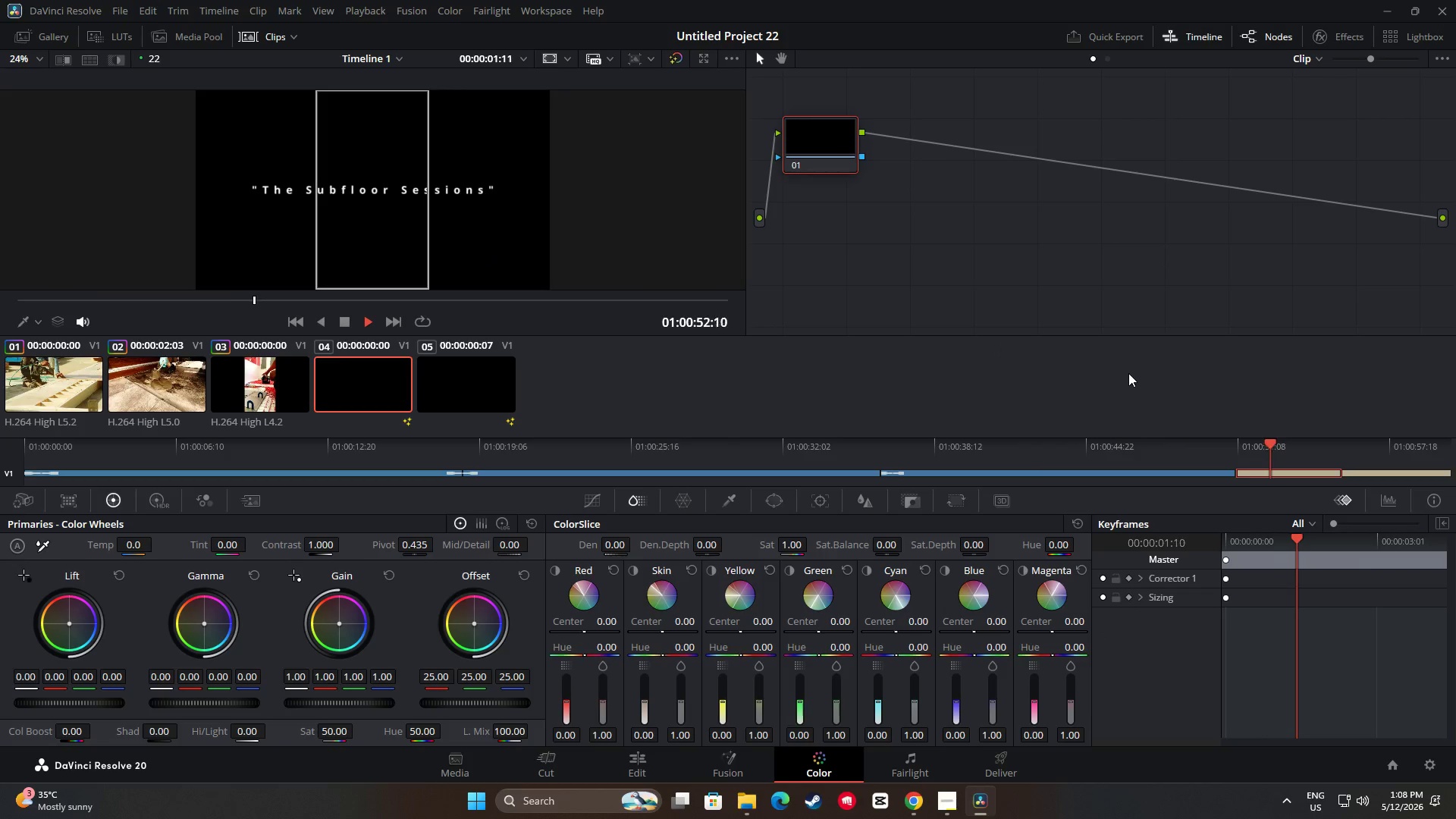 
key(Space)
 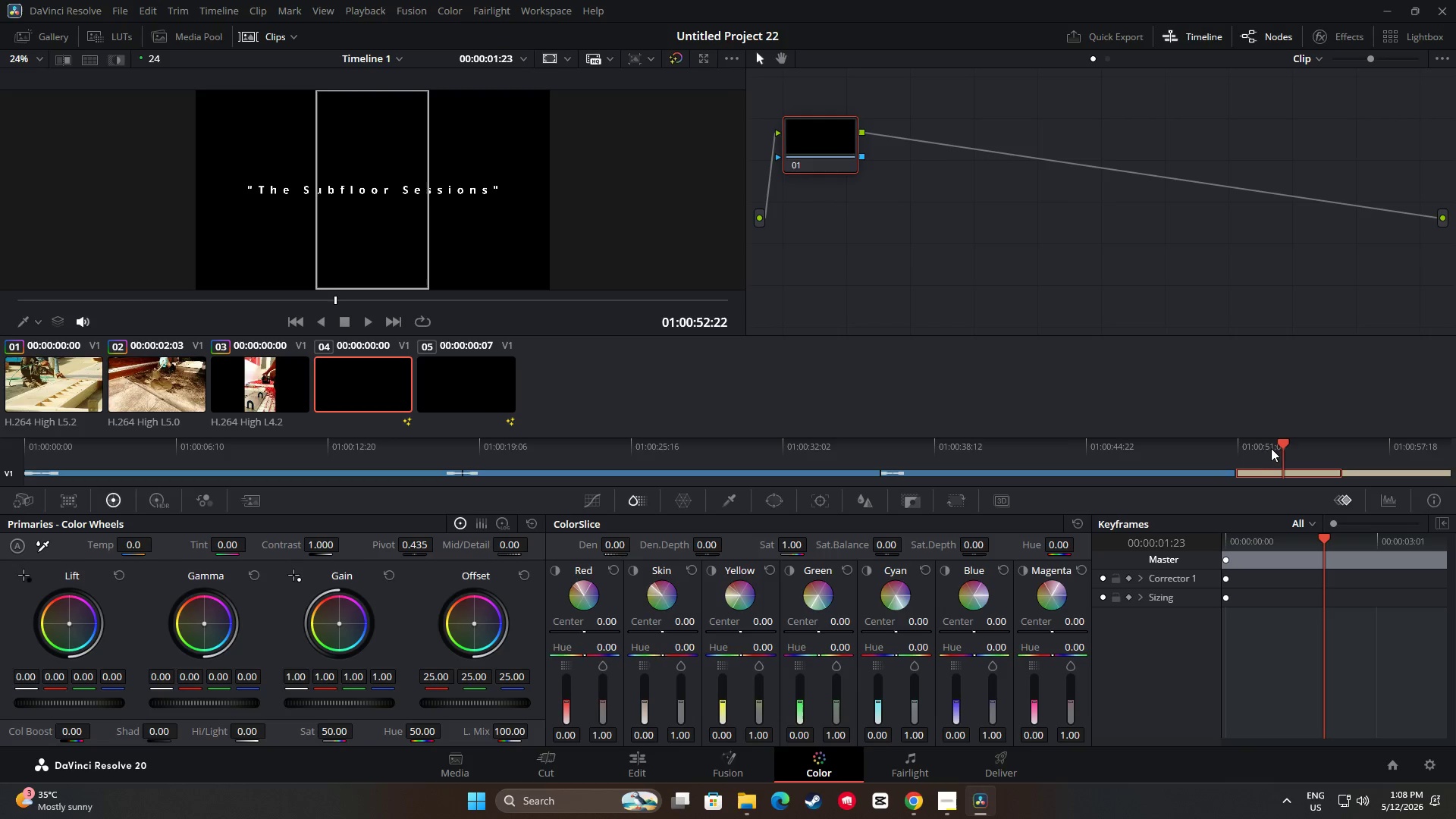 
left_click_drag(start_coordinate=[1283, 446], to_coordinate=[865, 449])
 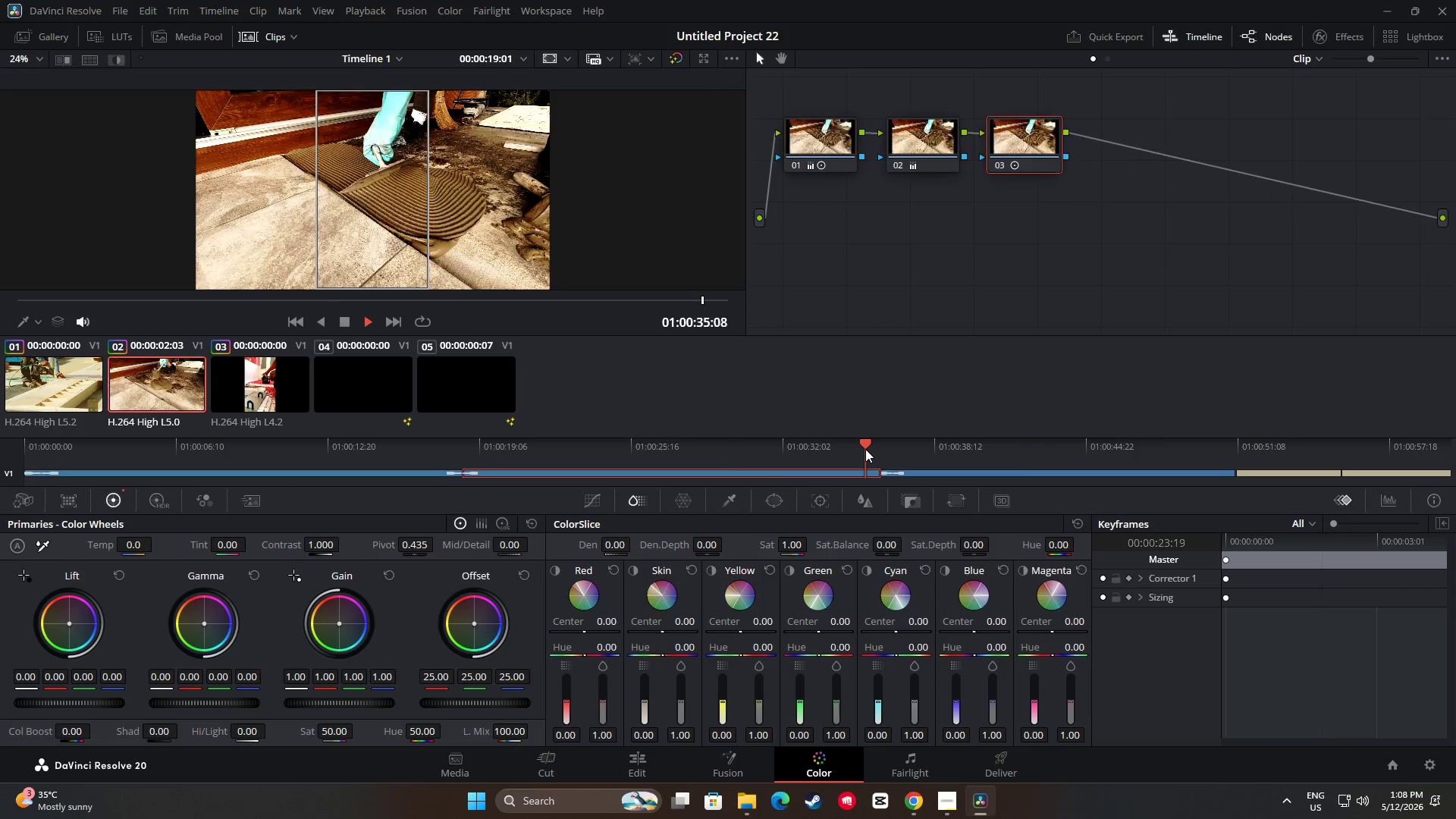 
key(Space)
 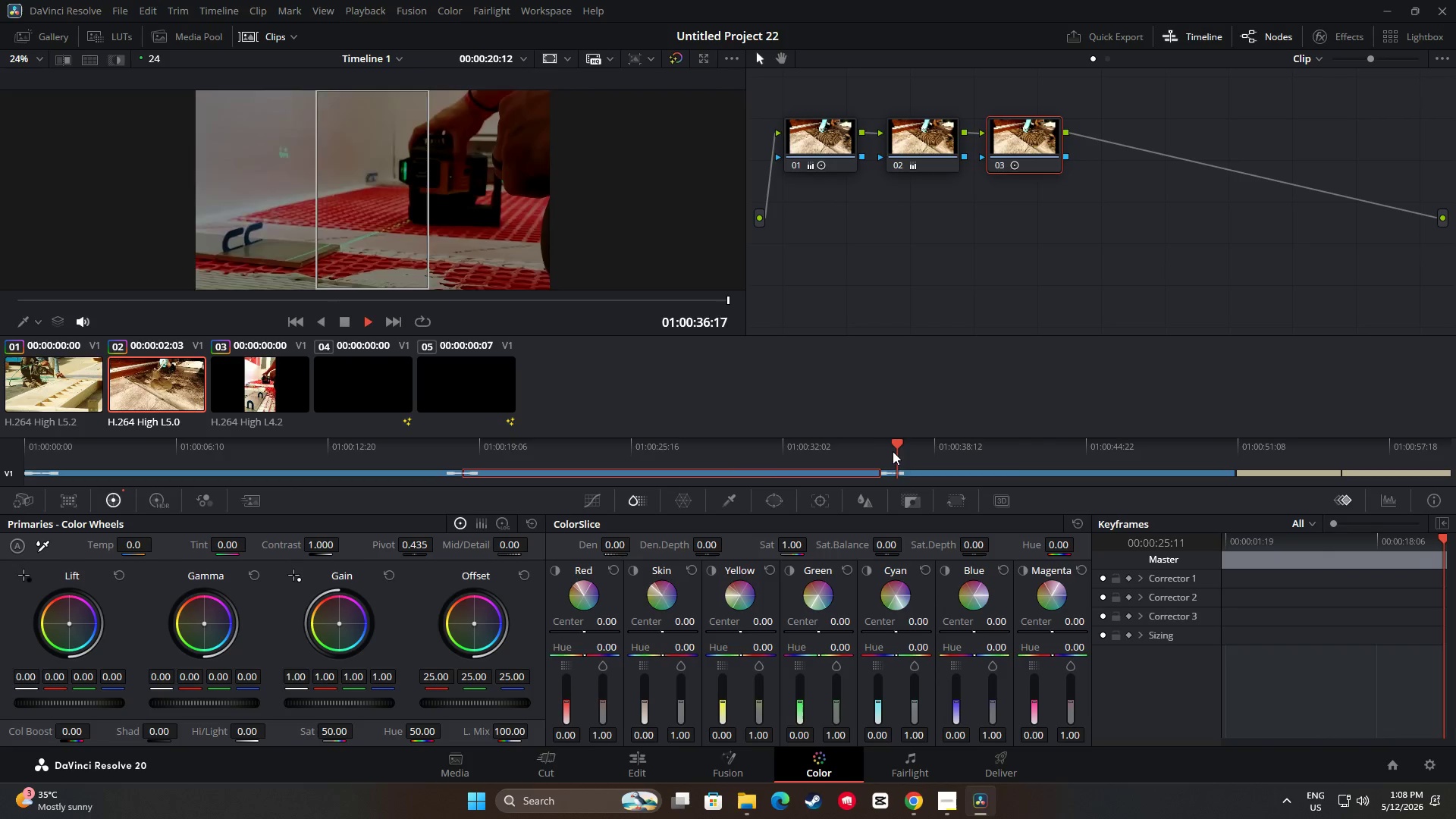 
key(Space)
 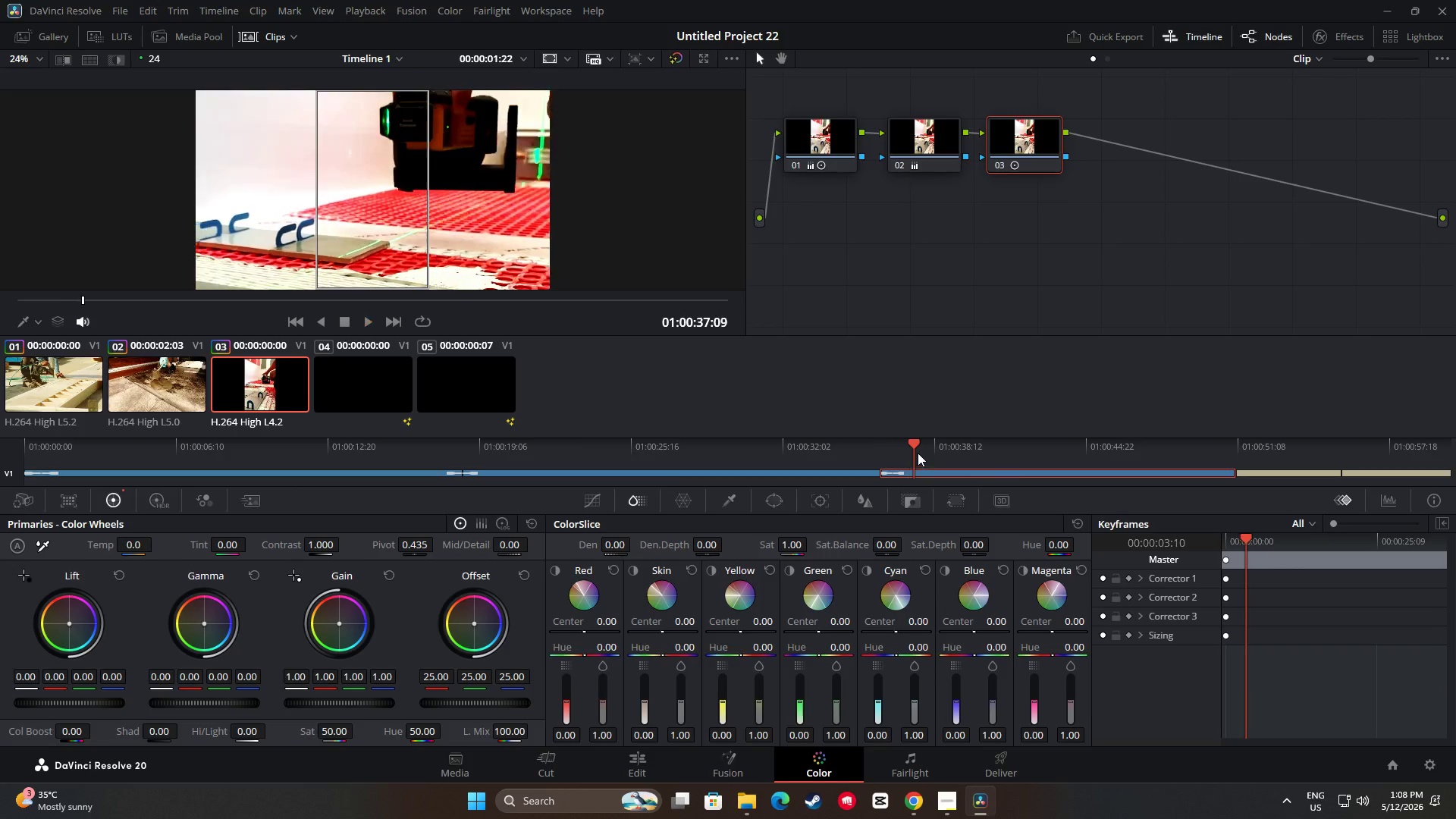 
left_click_drag(start_coordinate=[912, 452], to_coordinate=[871, 450])
 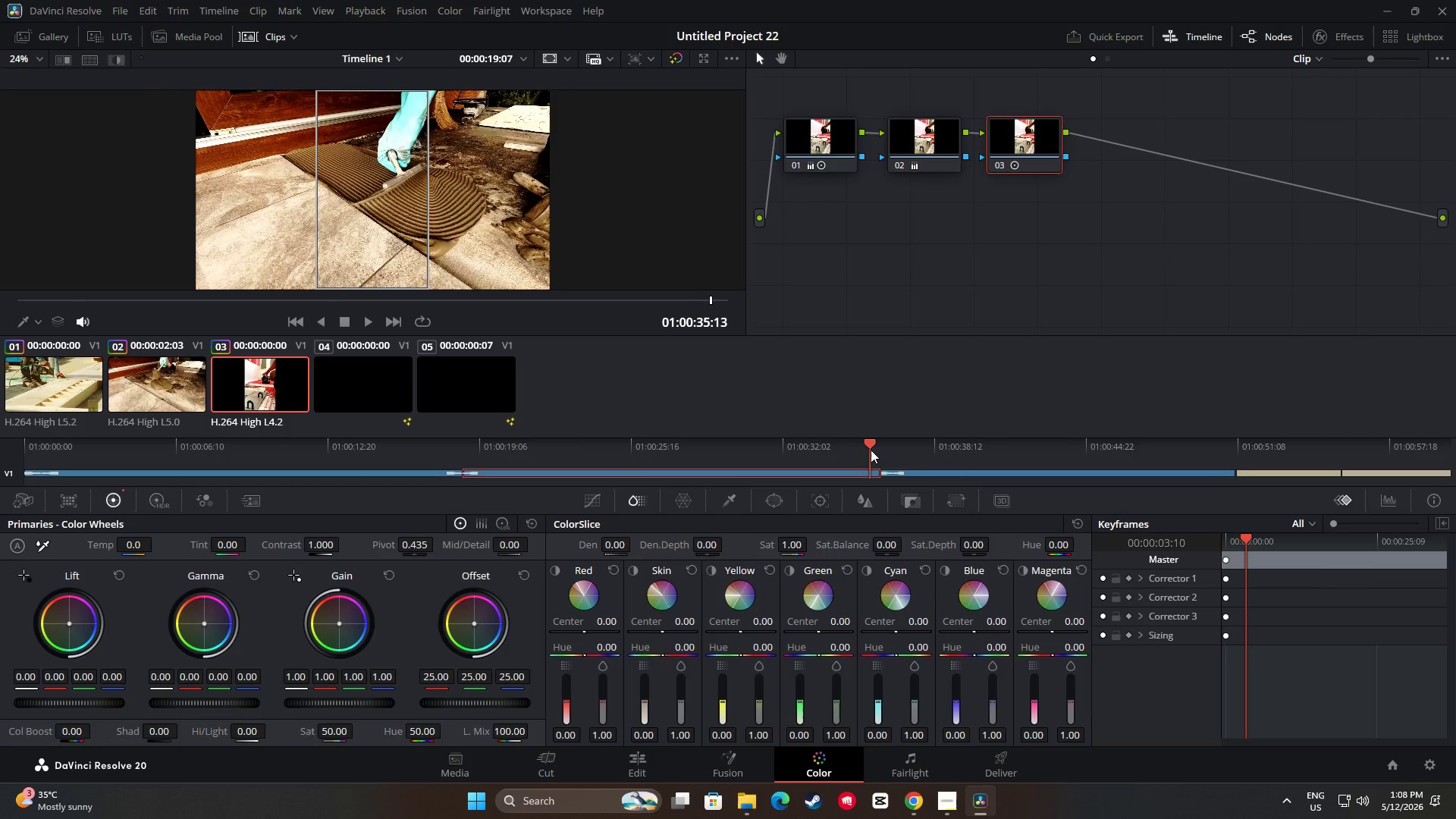 
key(Space)
 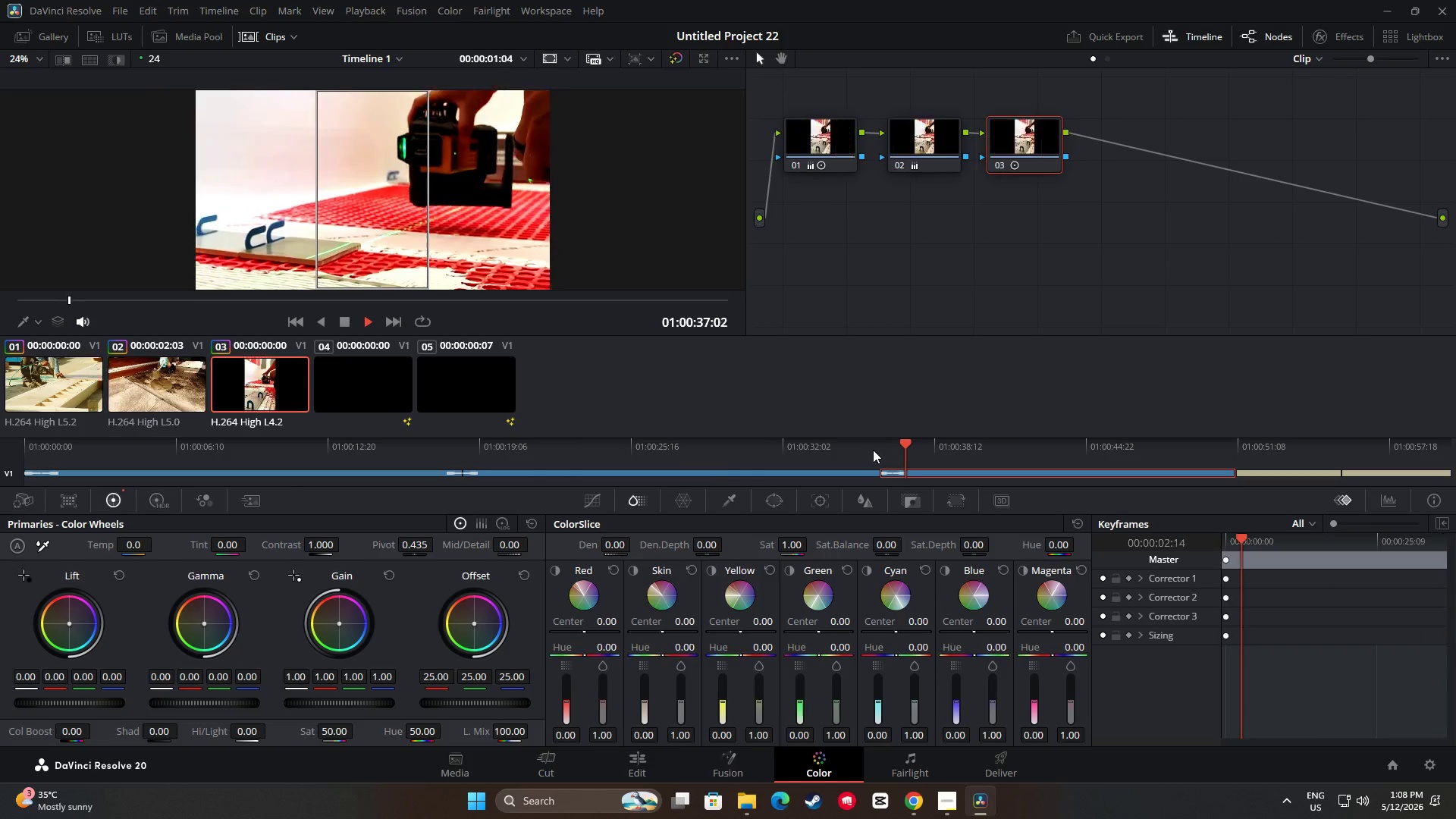 
key(Space)
 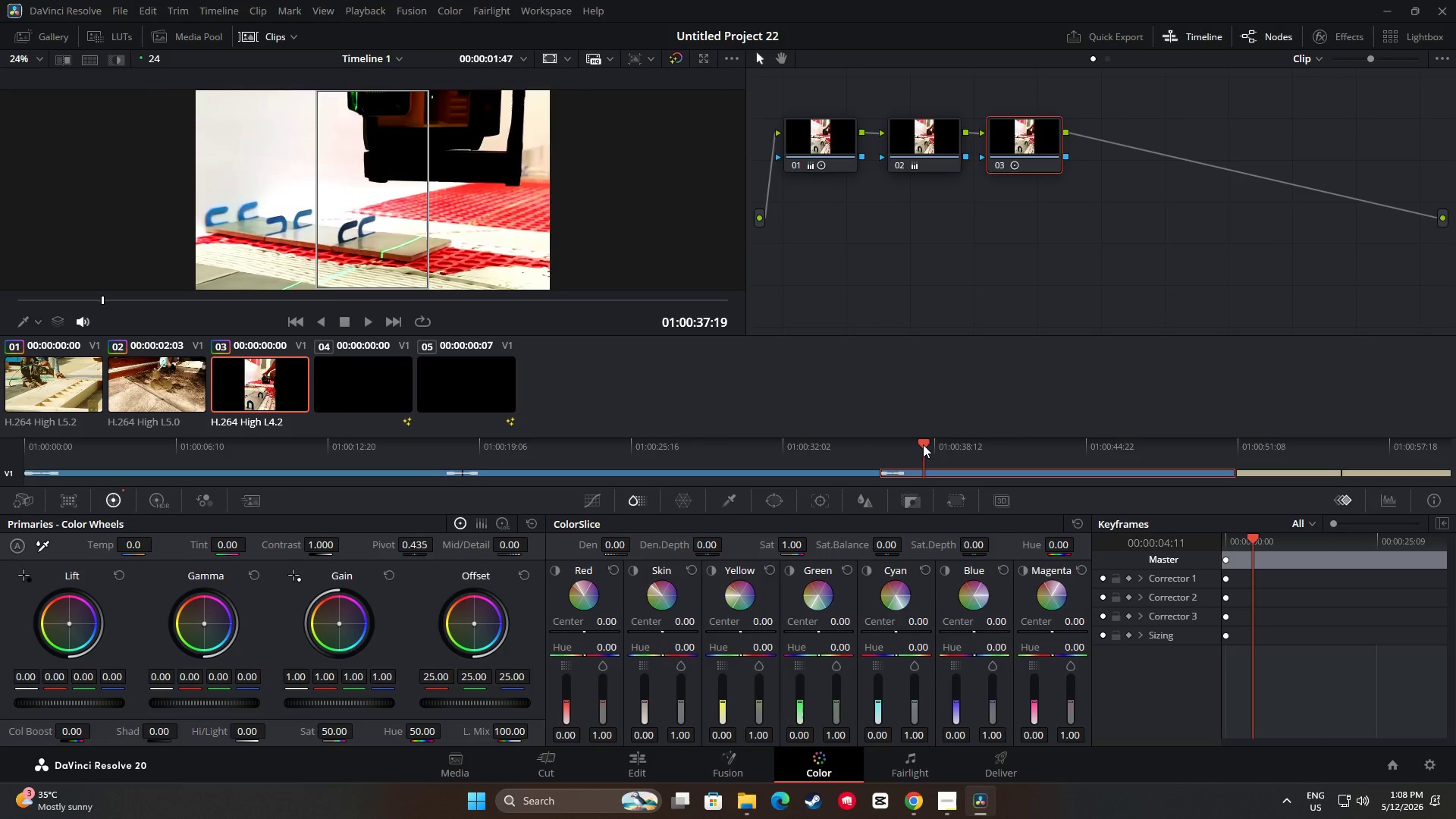 
left_click_drag(start_coordinate=[934, 441], to_coordinate=[861, 444])
 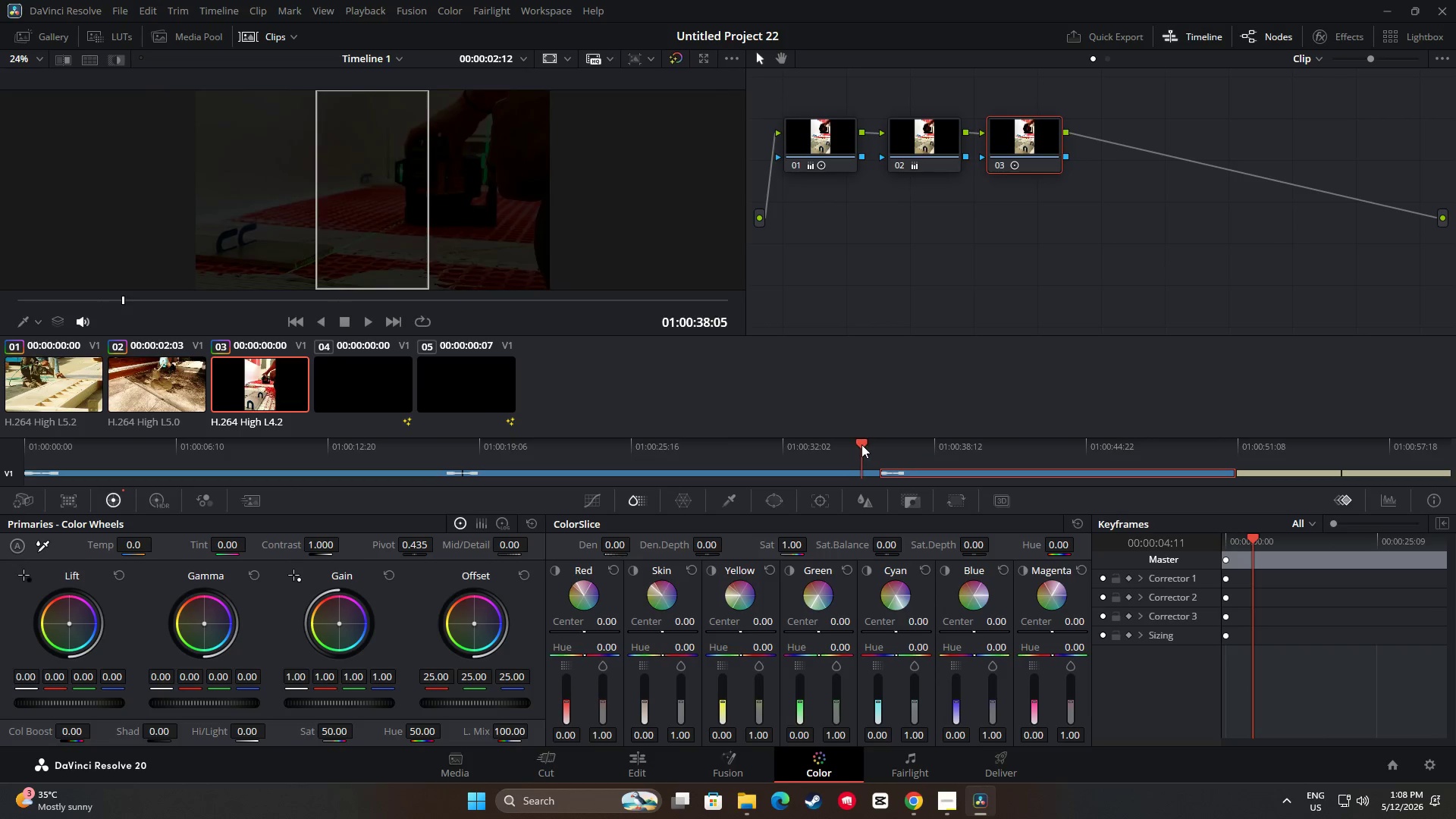 
key(Space)
 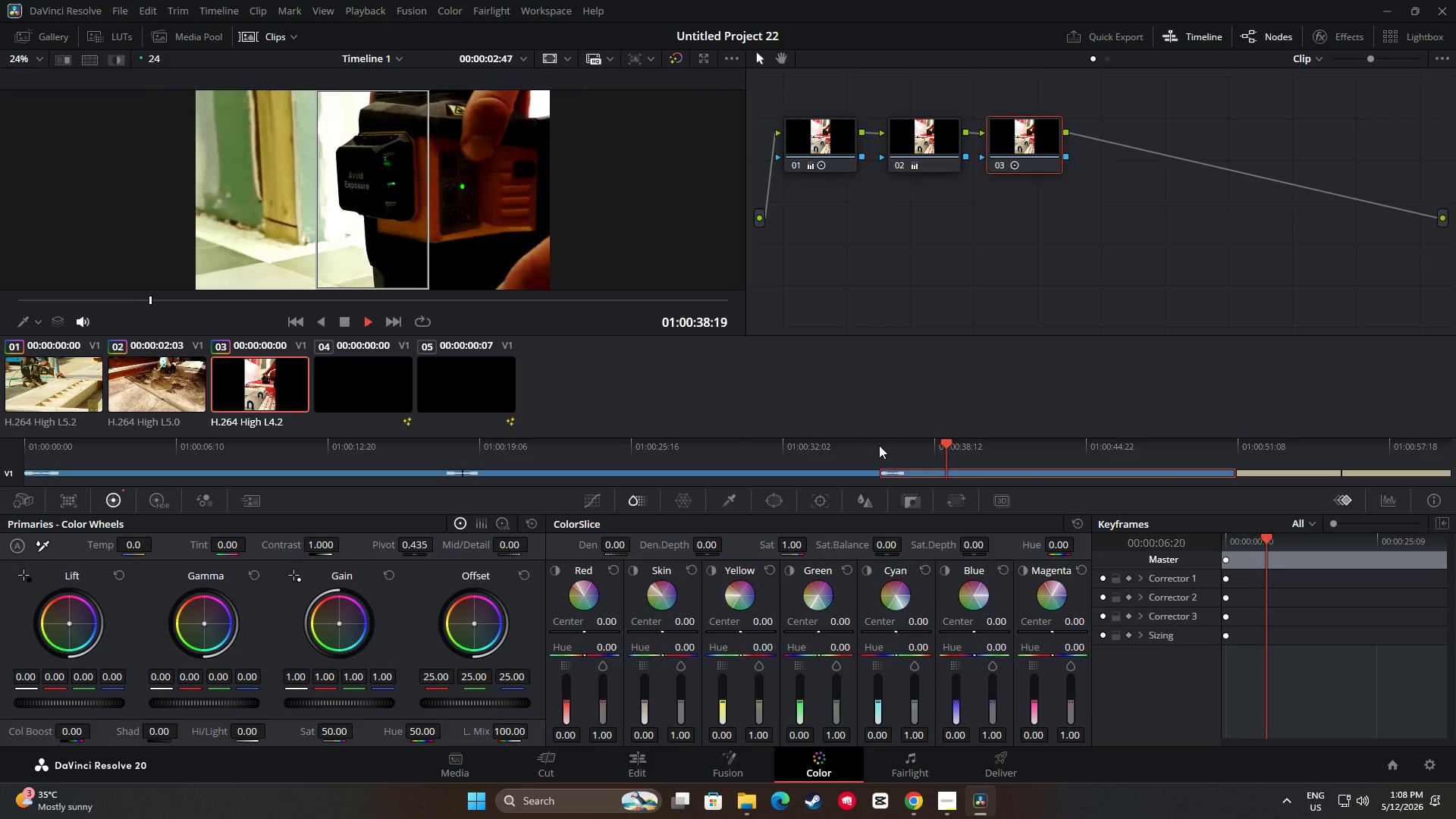 
key(Space)
 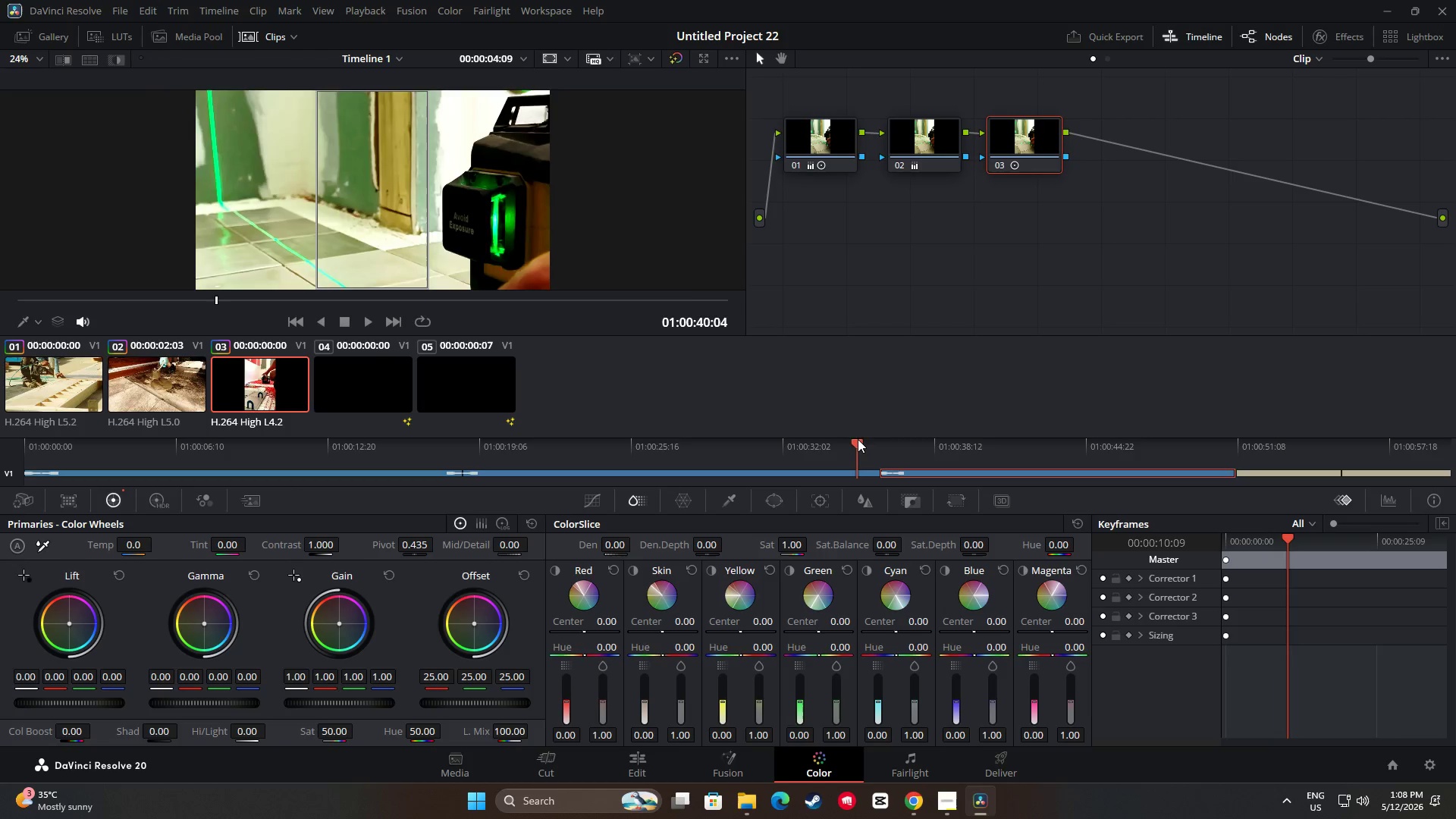 
key(Space)
 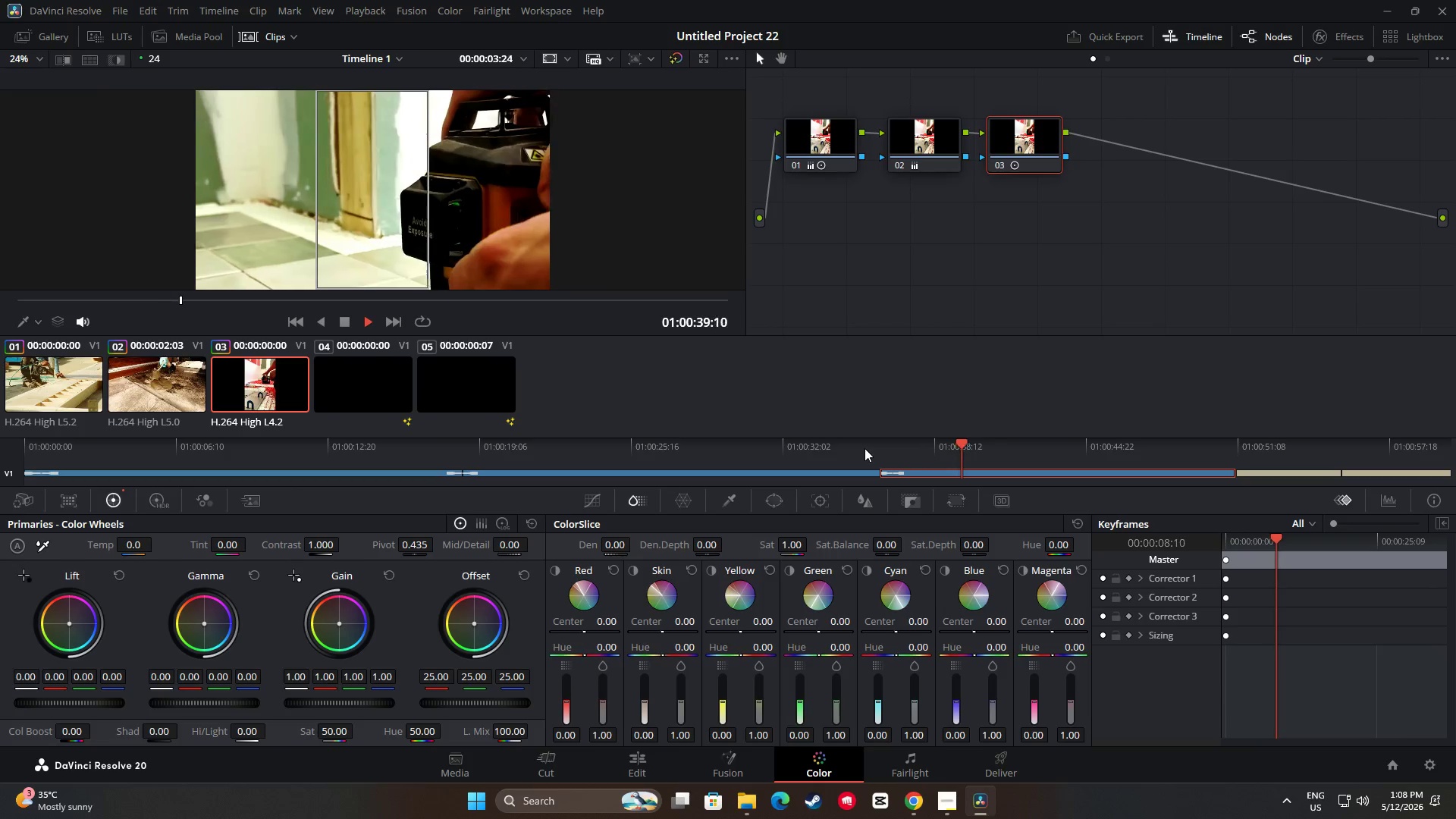 
wait(6.01)
 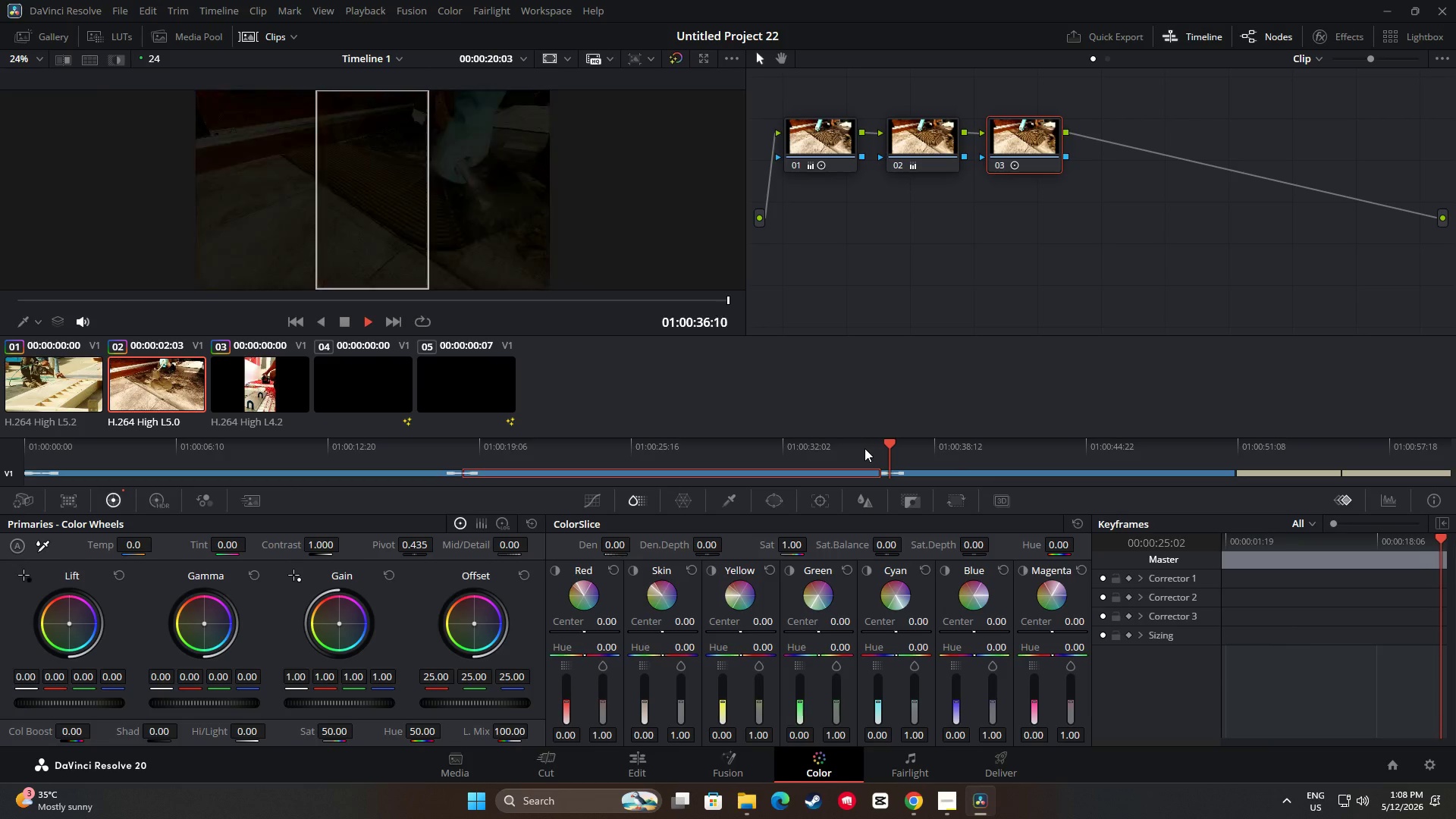 
left_click([397, 447])
 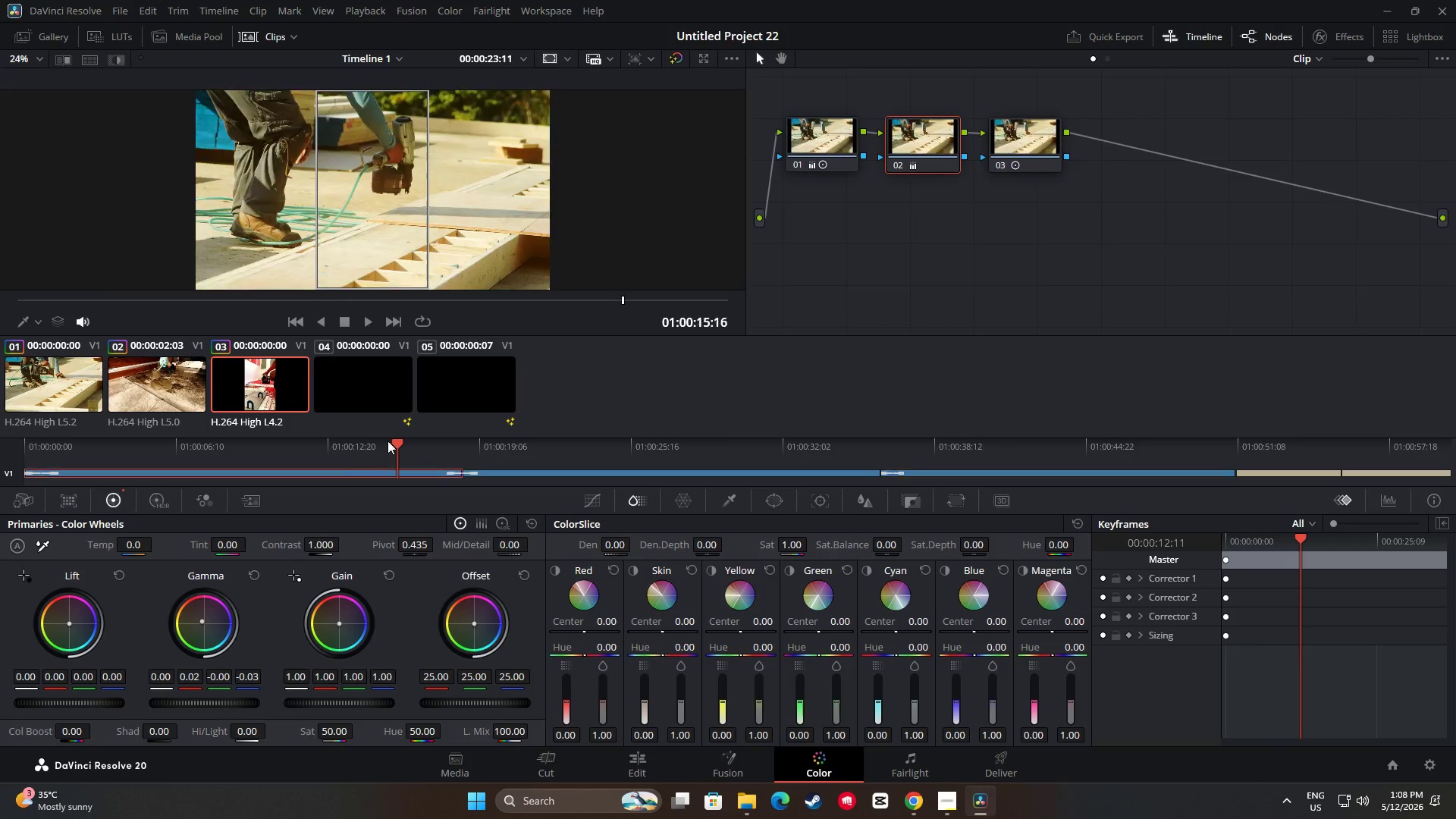 
left_click_drag(start_coordinate=[397, 438], to_coordinate=[17, 435])
 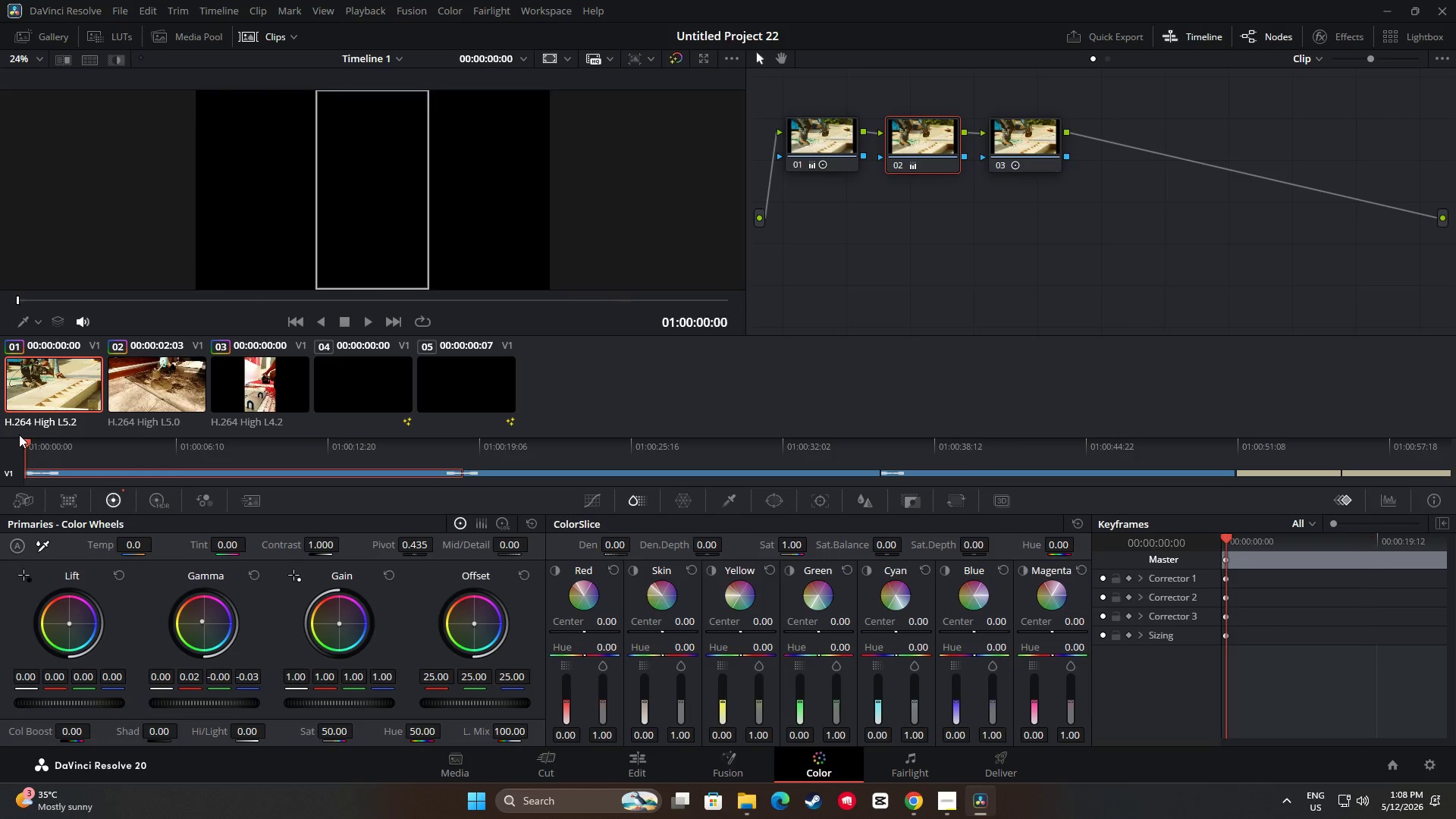 
key(Space)
 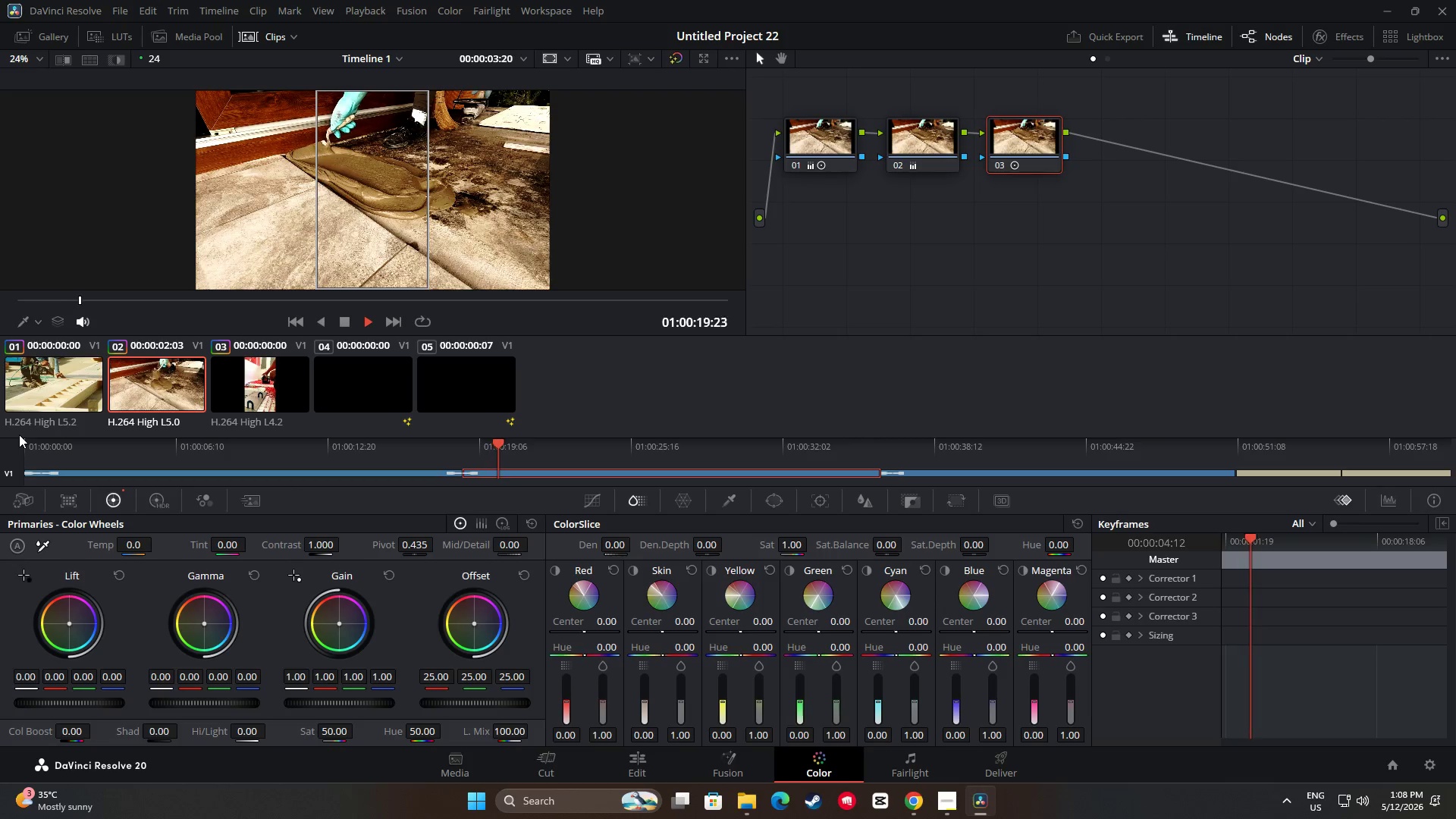 
wait(25.09)
 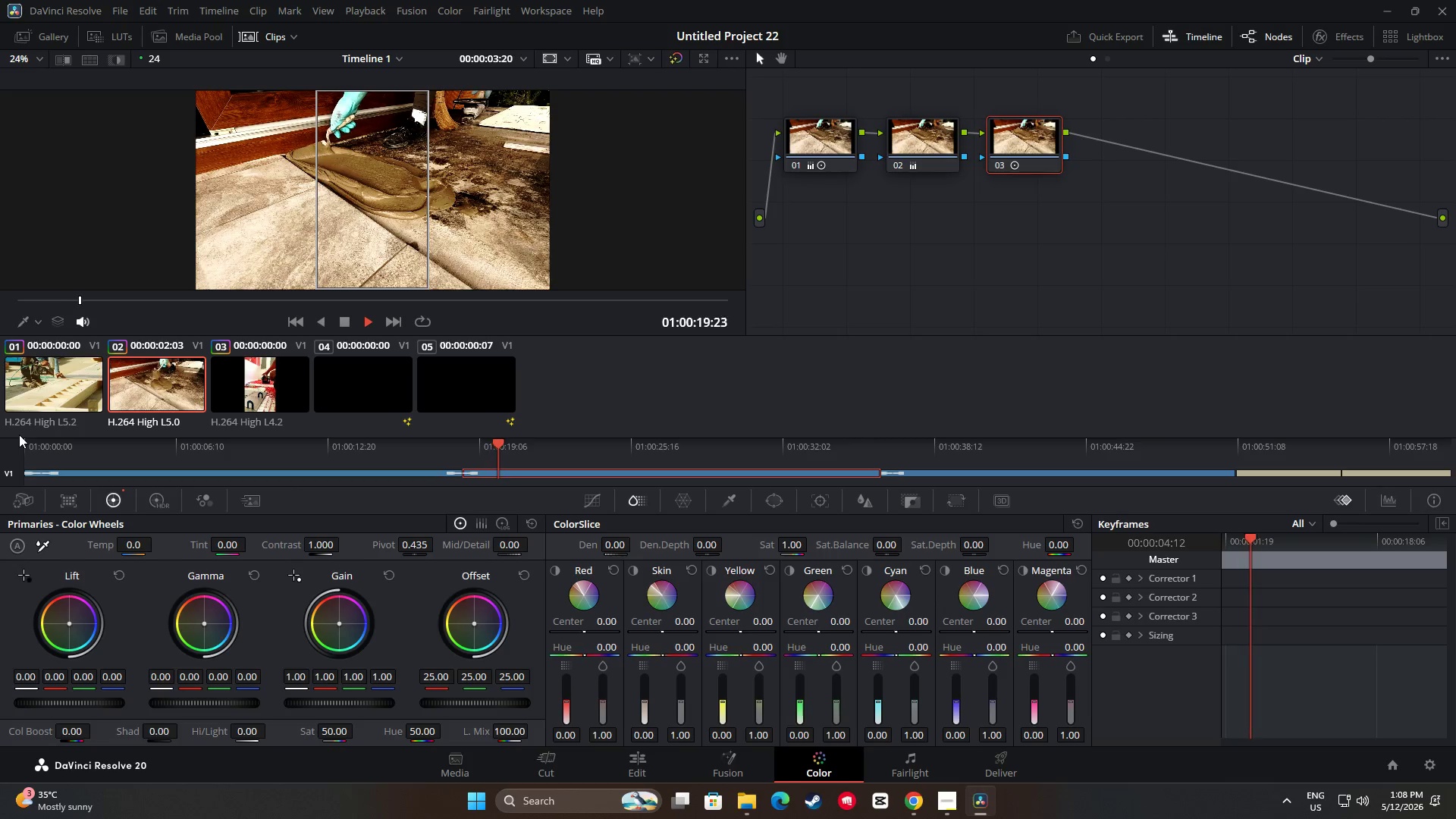 
key(Space)
 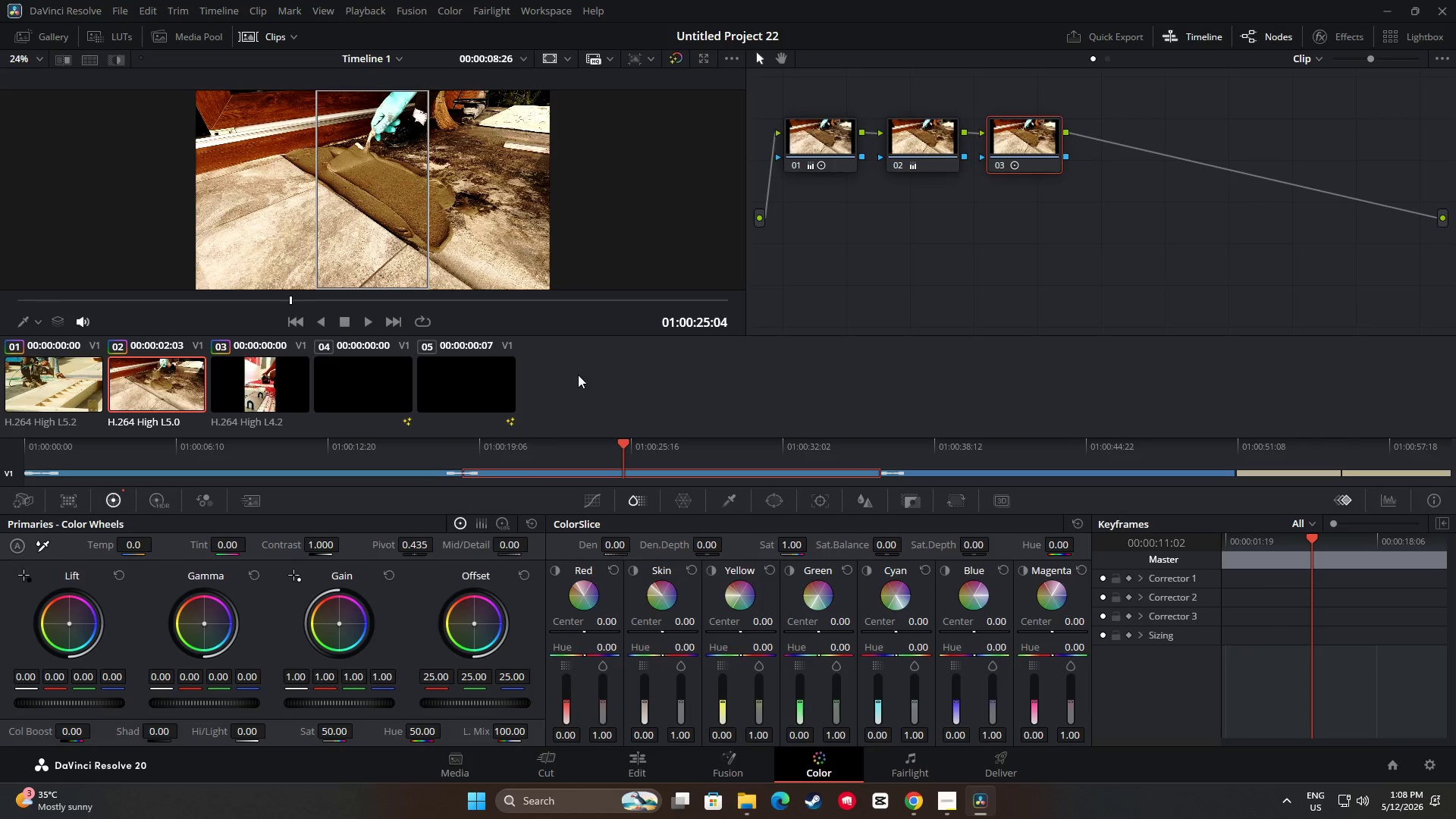 
left_click_drag(start_coordinate=[621, 450], to_coordinate=[54, 432])
 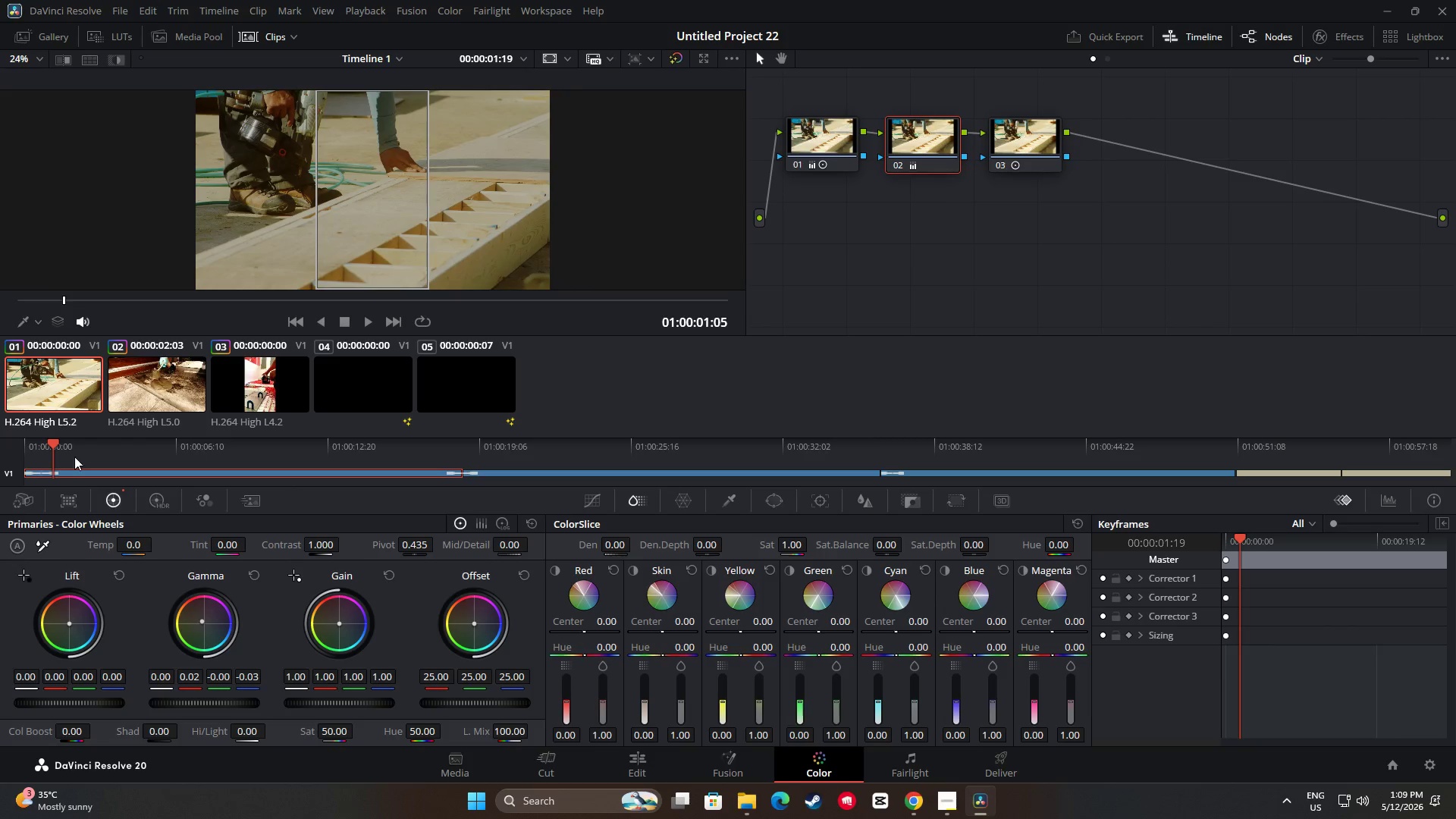 
left_click_drag(start_coordinate=[55, 445], to_coordinate=[74, 446])
 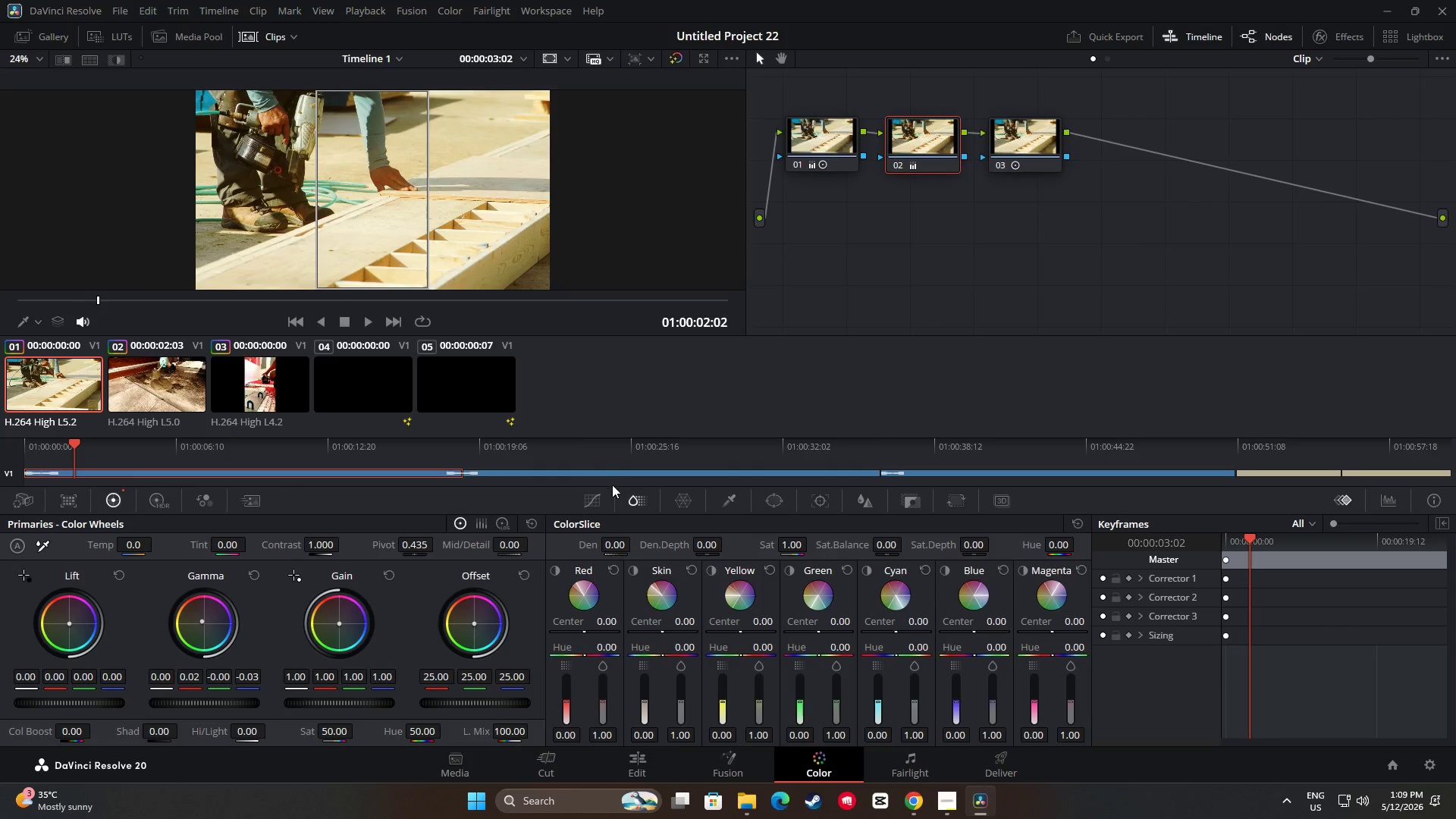 
left_click([592, 503])
 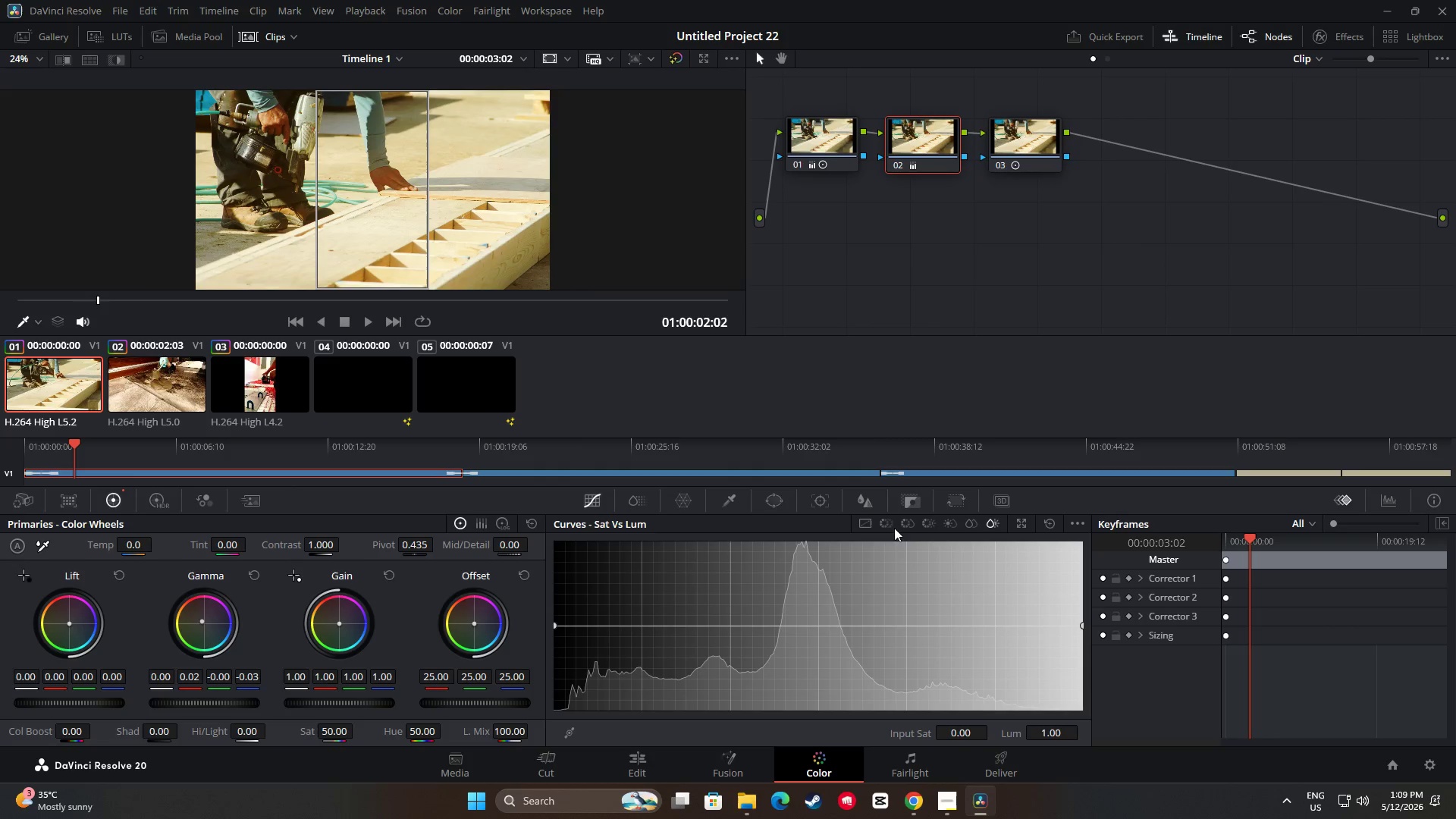 
left_click([886, 526])
 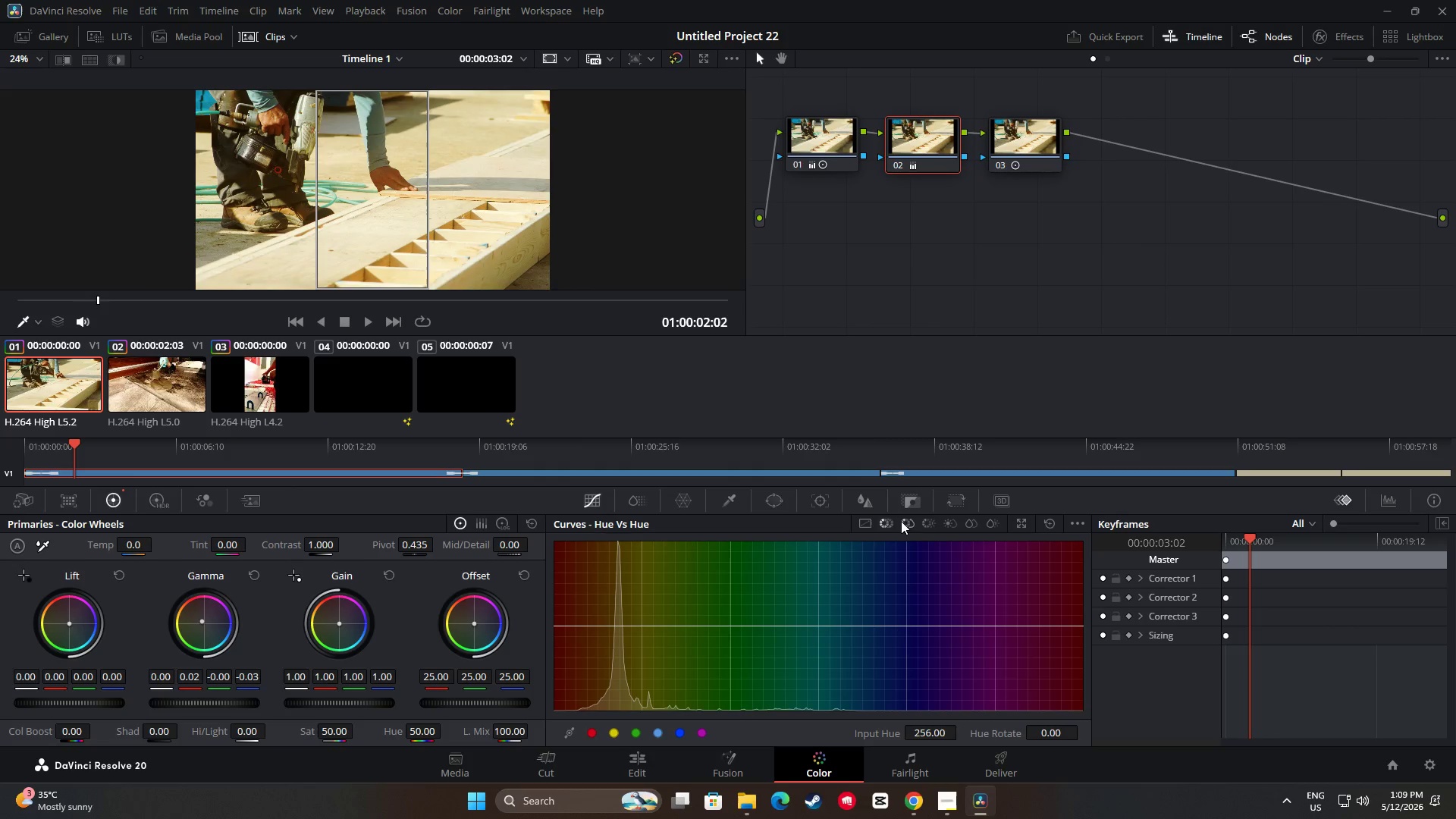 
left_click([861, 520])
 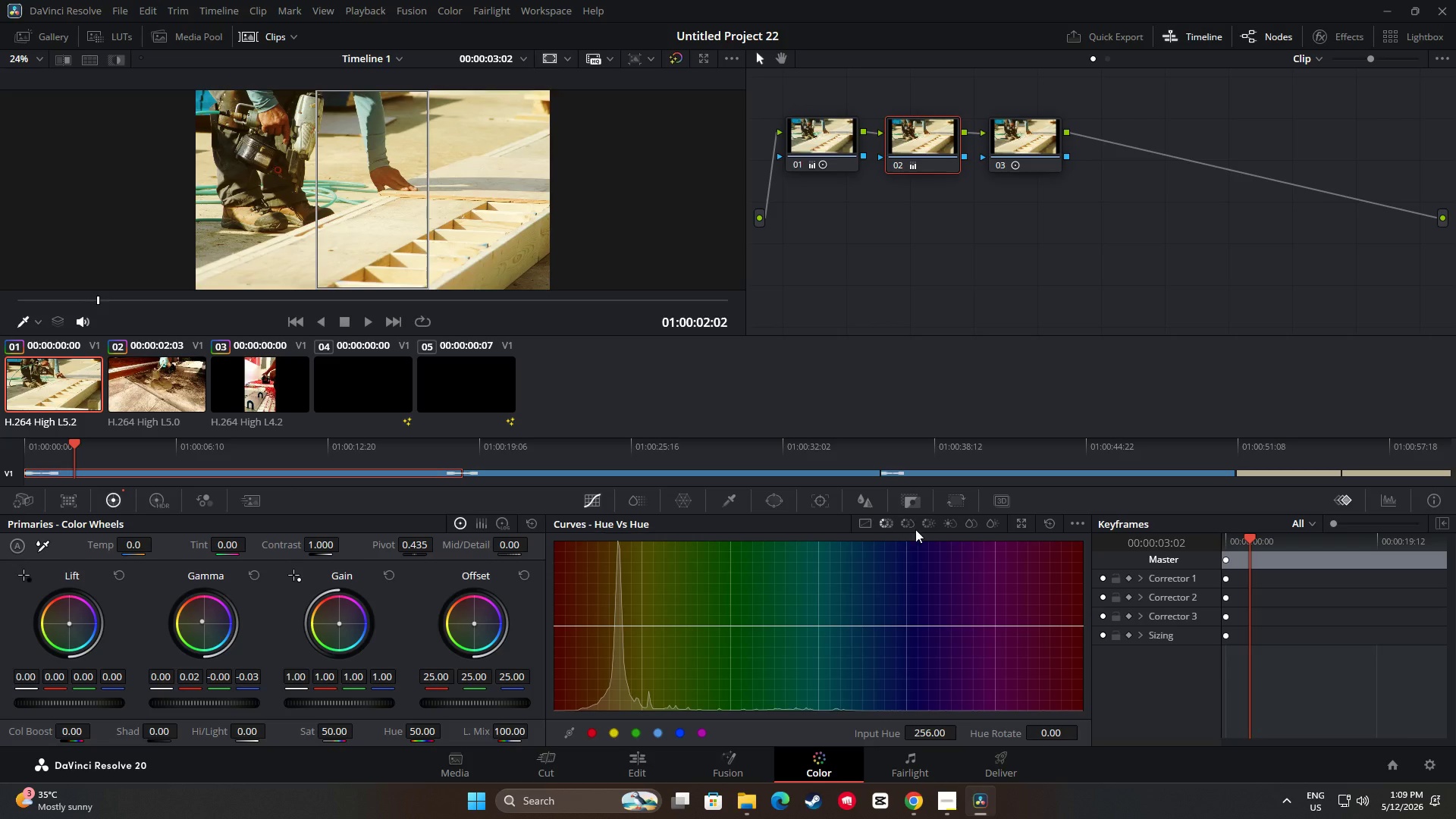 
triple_click([914, 528])
 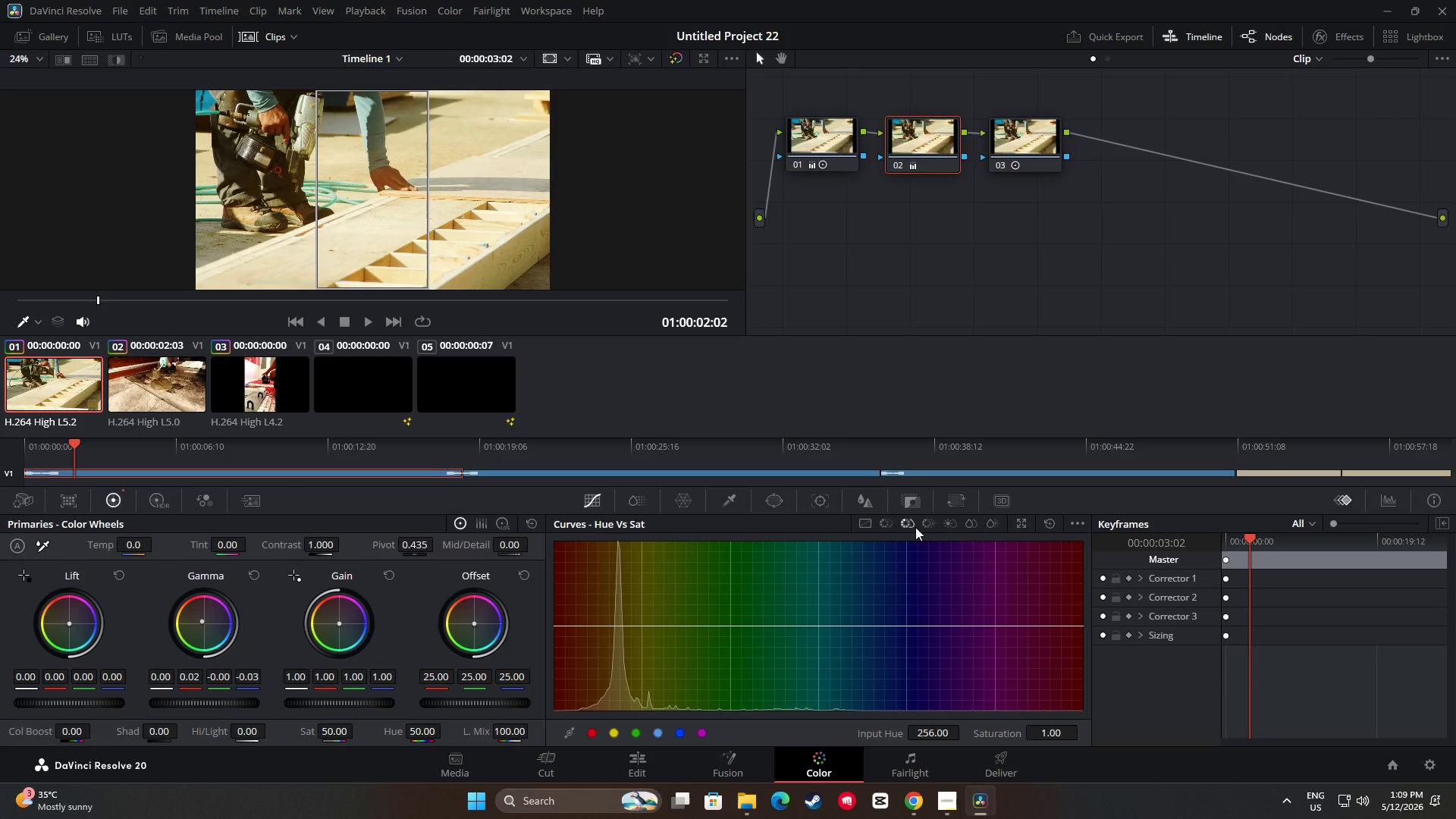 
left_click([931, 526])
 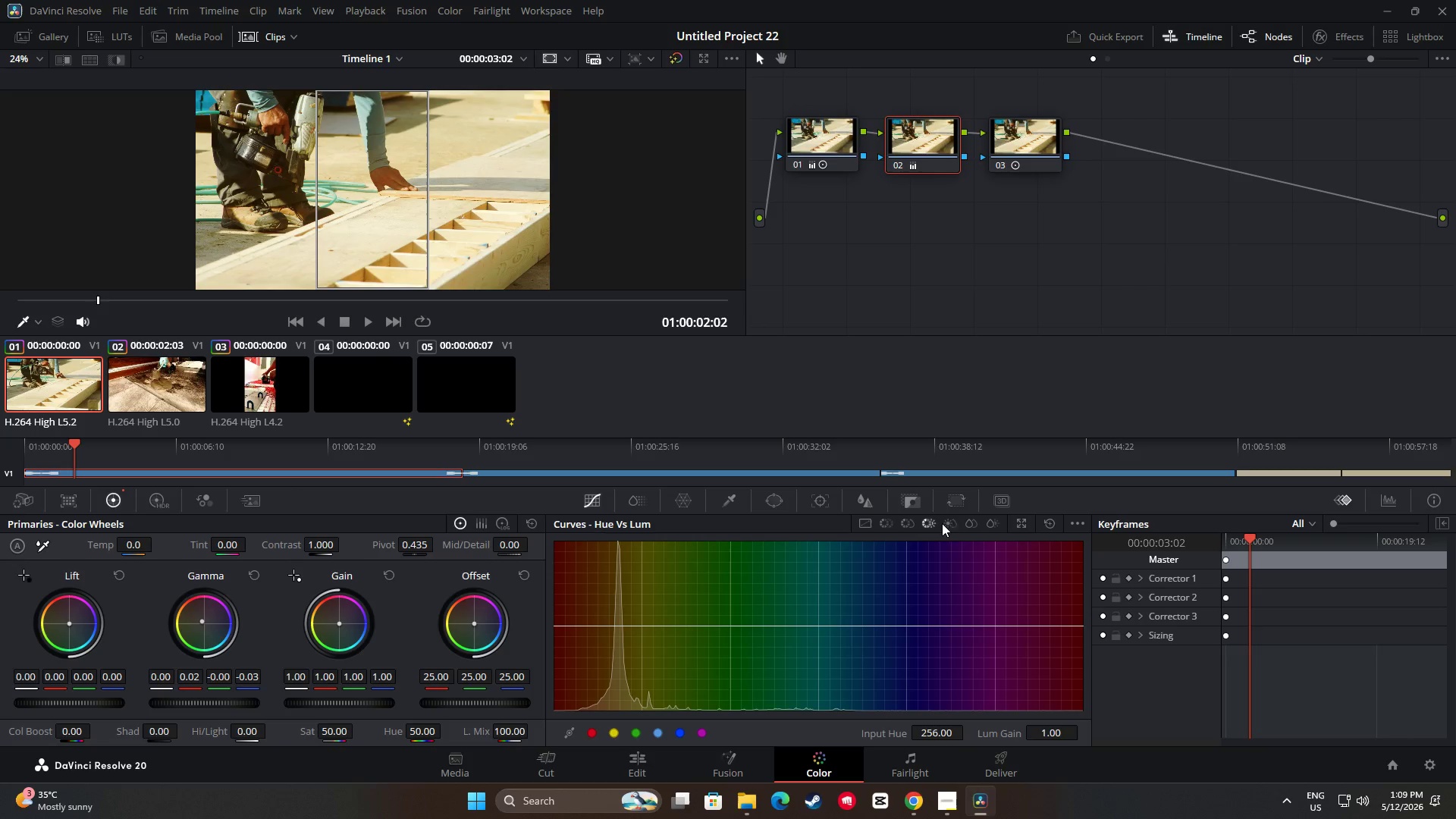 
left_click([957, 522])
 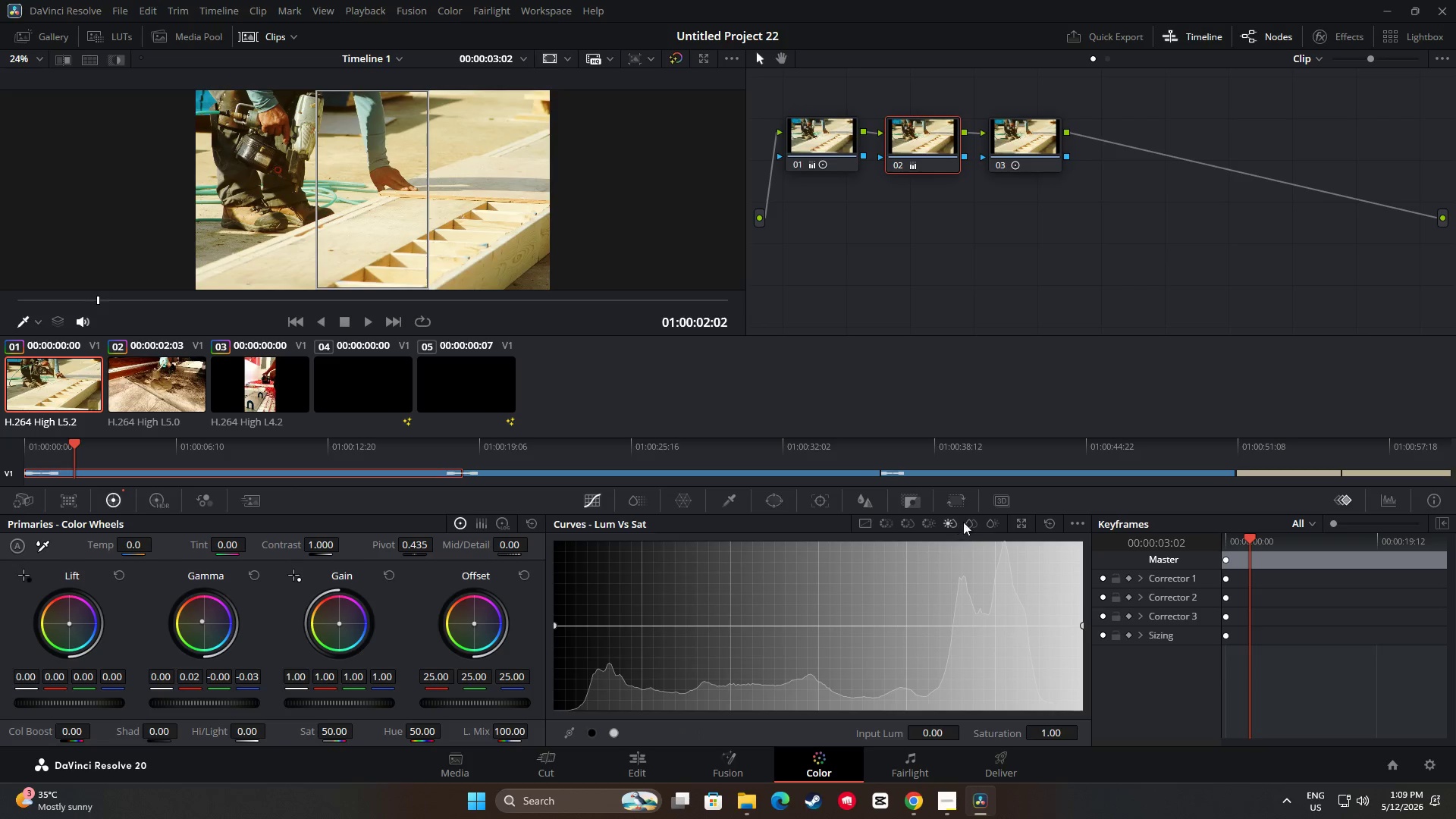 
left_click([973, 522])
 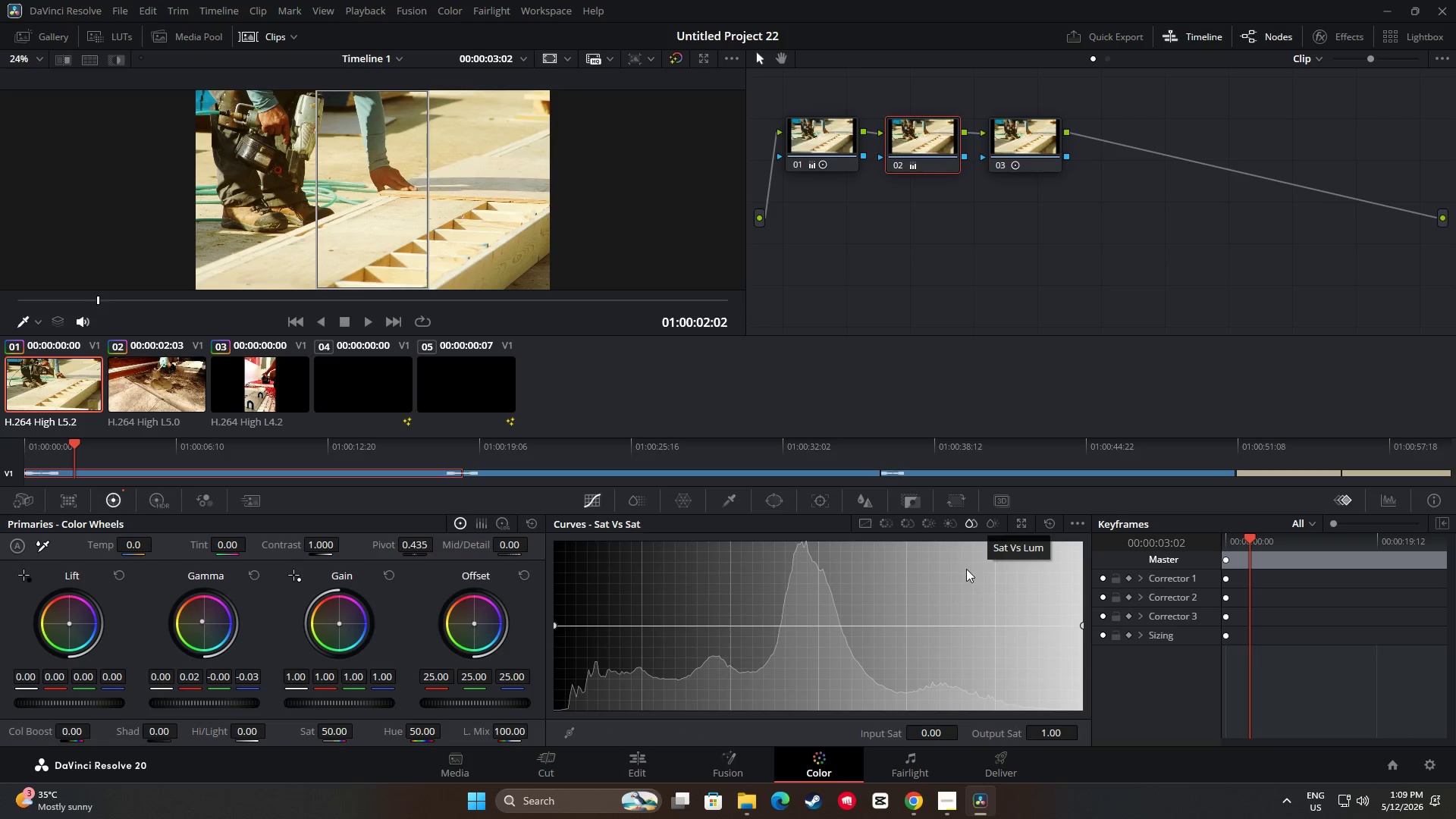 
wait(6.81)
 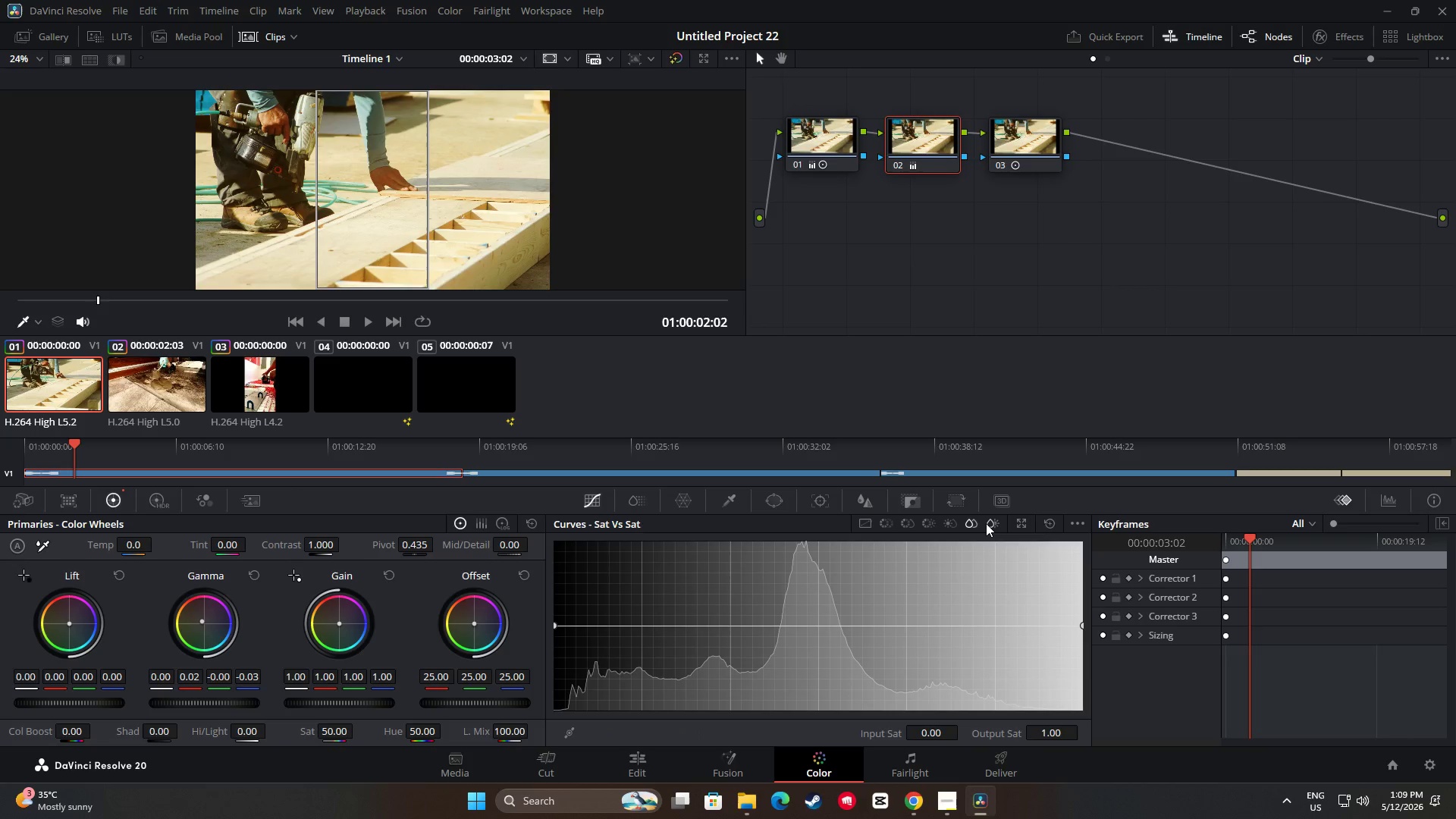 
left_click([672, 594])
 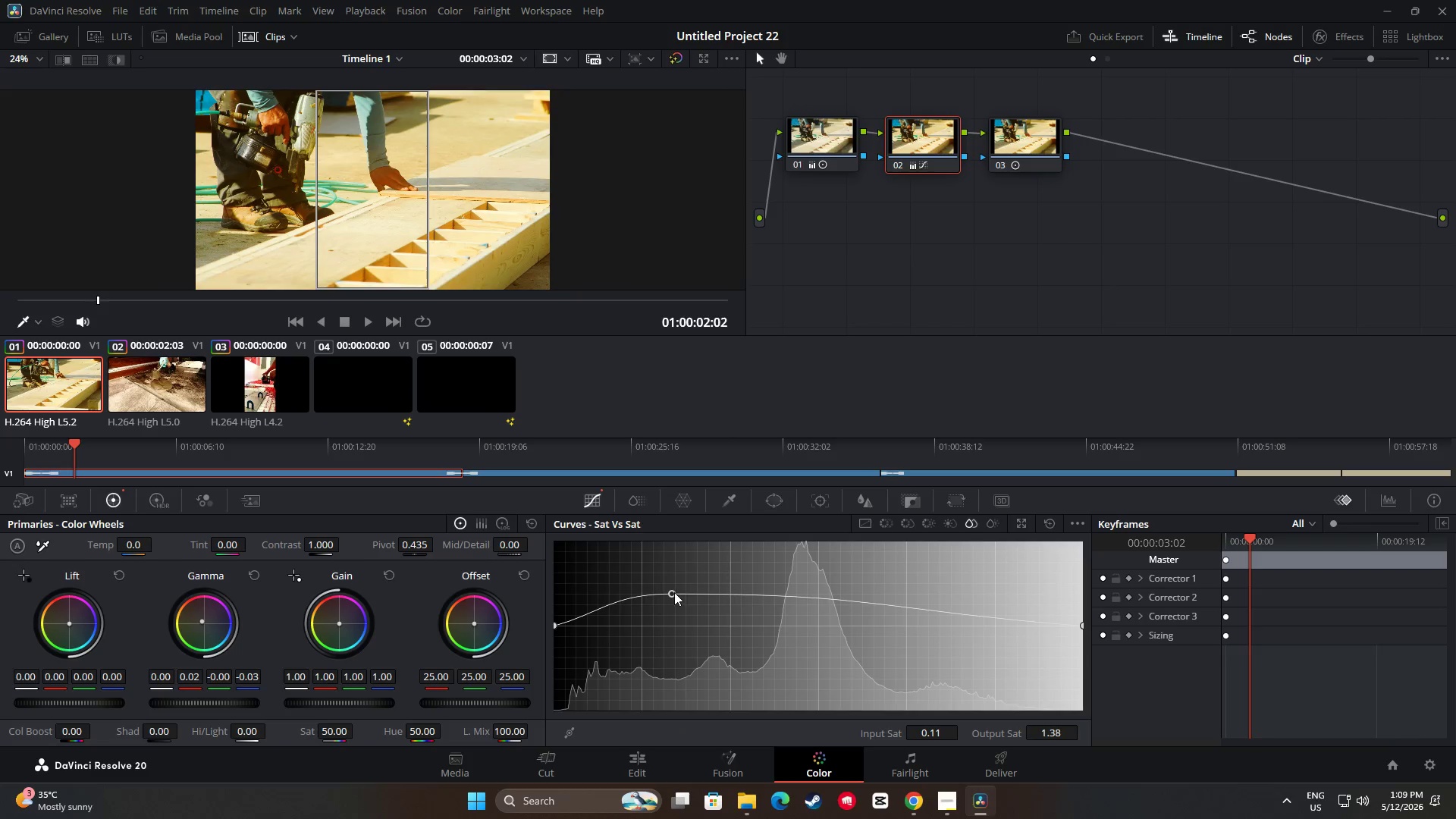 
left_click_drag(start_coordinate=[674, 592], to_coordinate=[730, 585])
 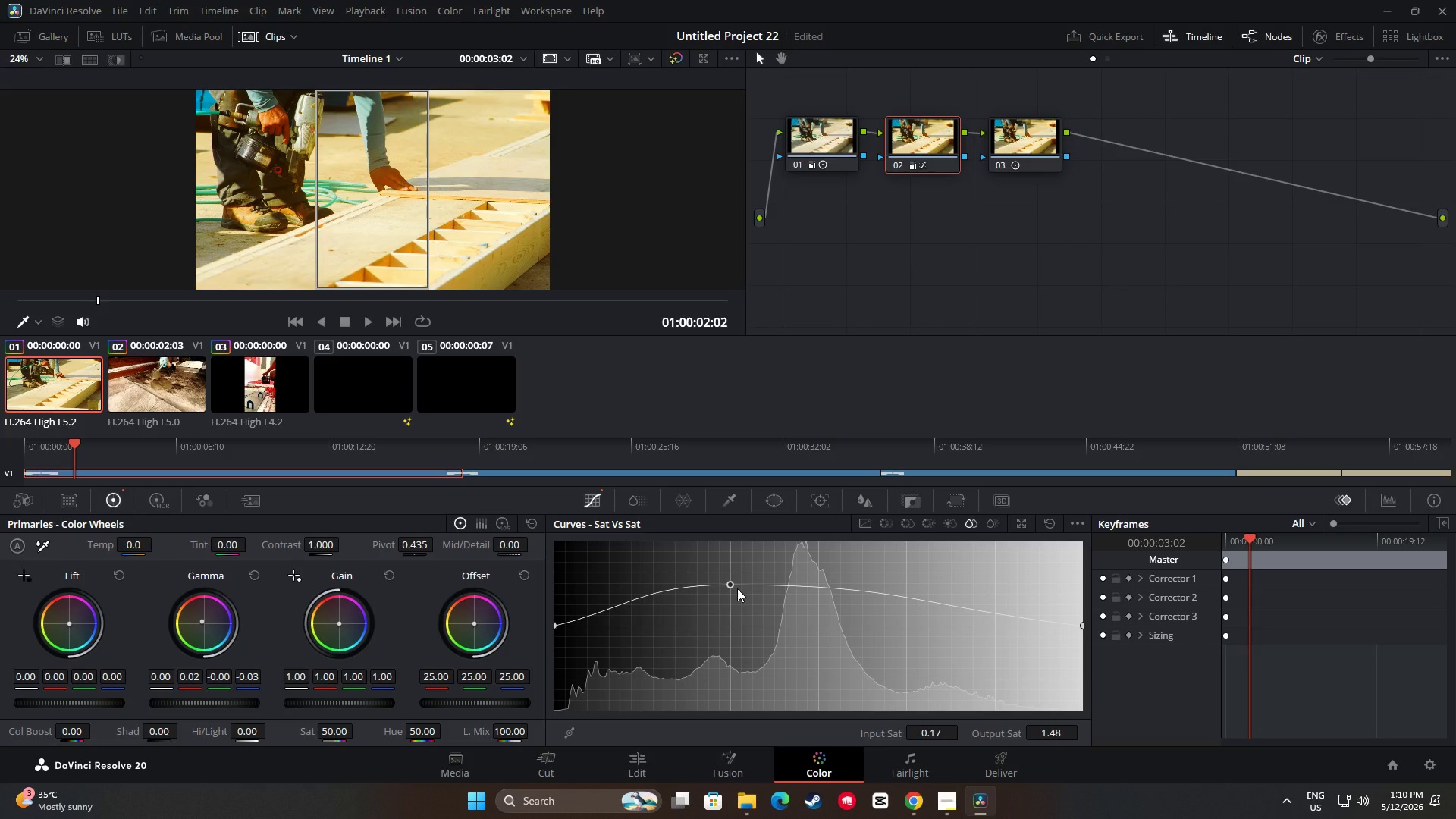 
key(Space)
 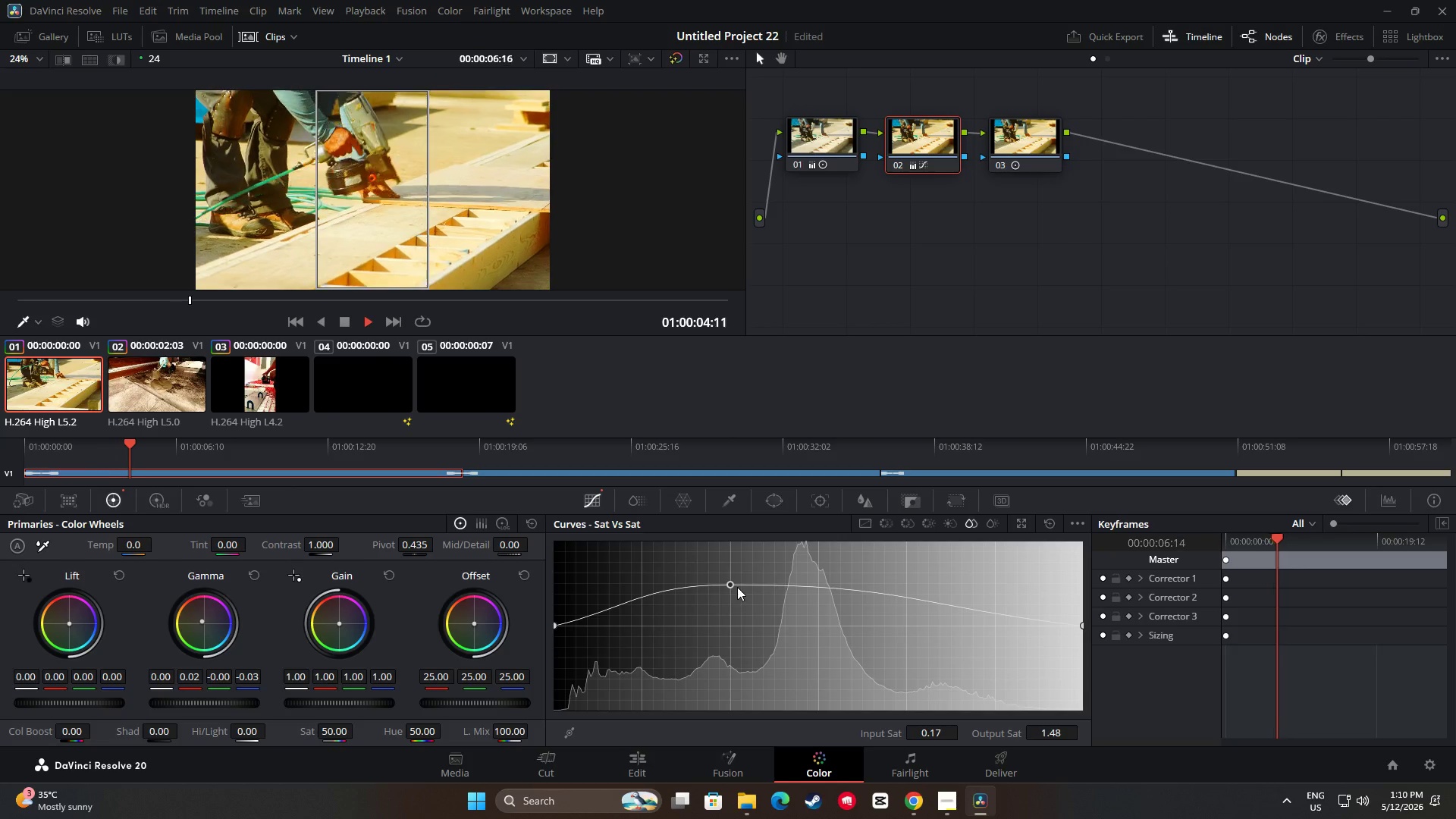 
key(Space)
 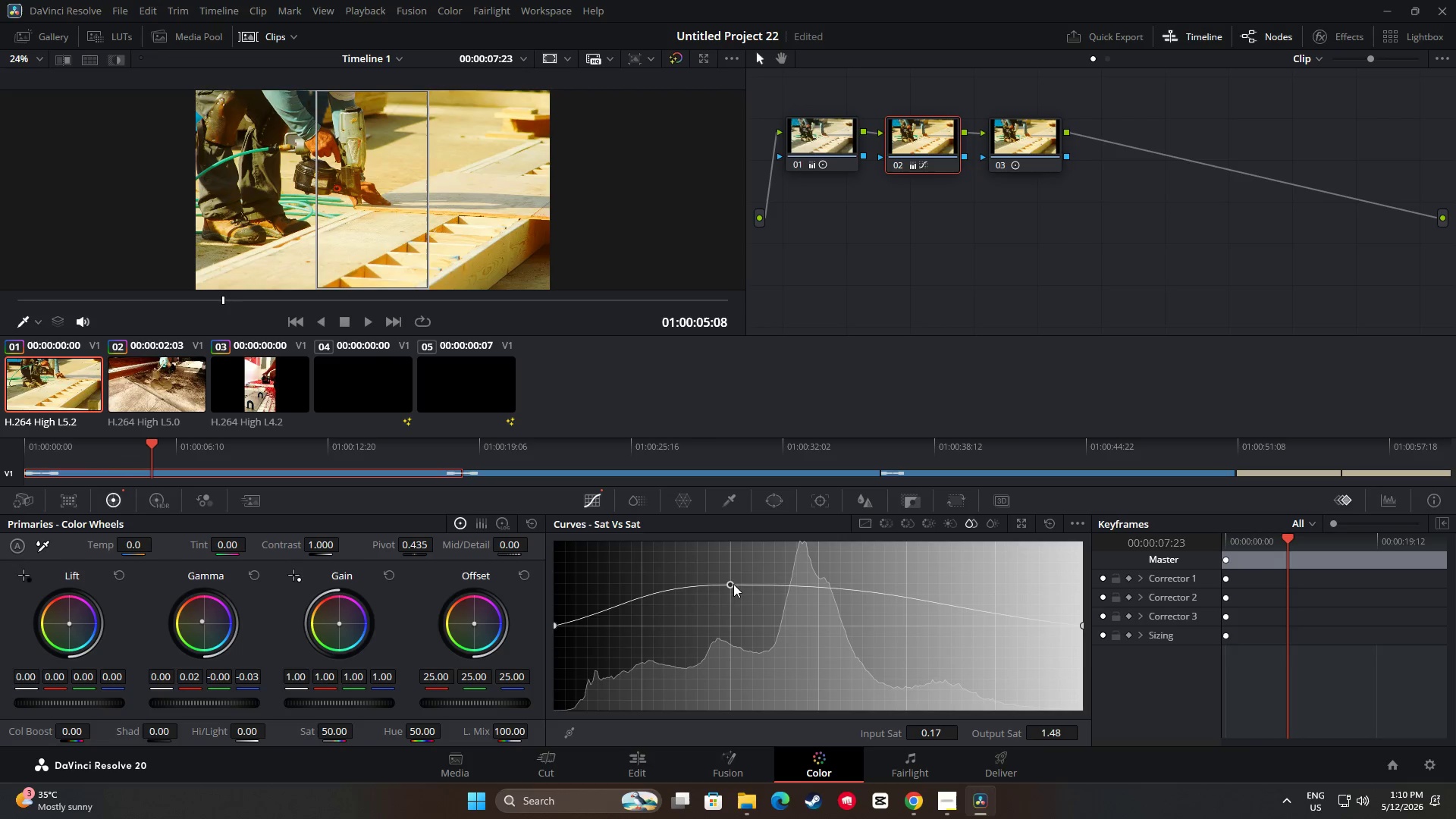 
left_click_drag(start_coordinate=[731, 583], to_coordinate=[755, 605])
 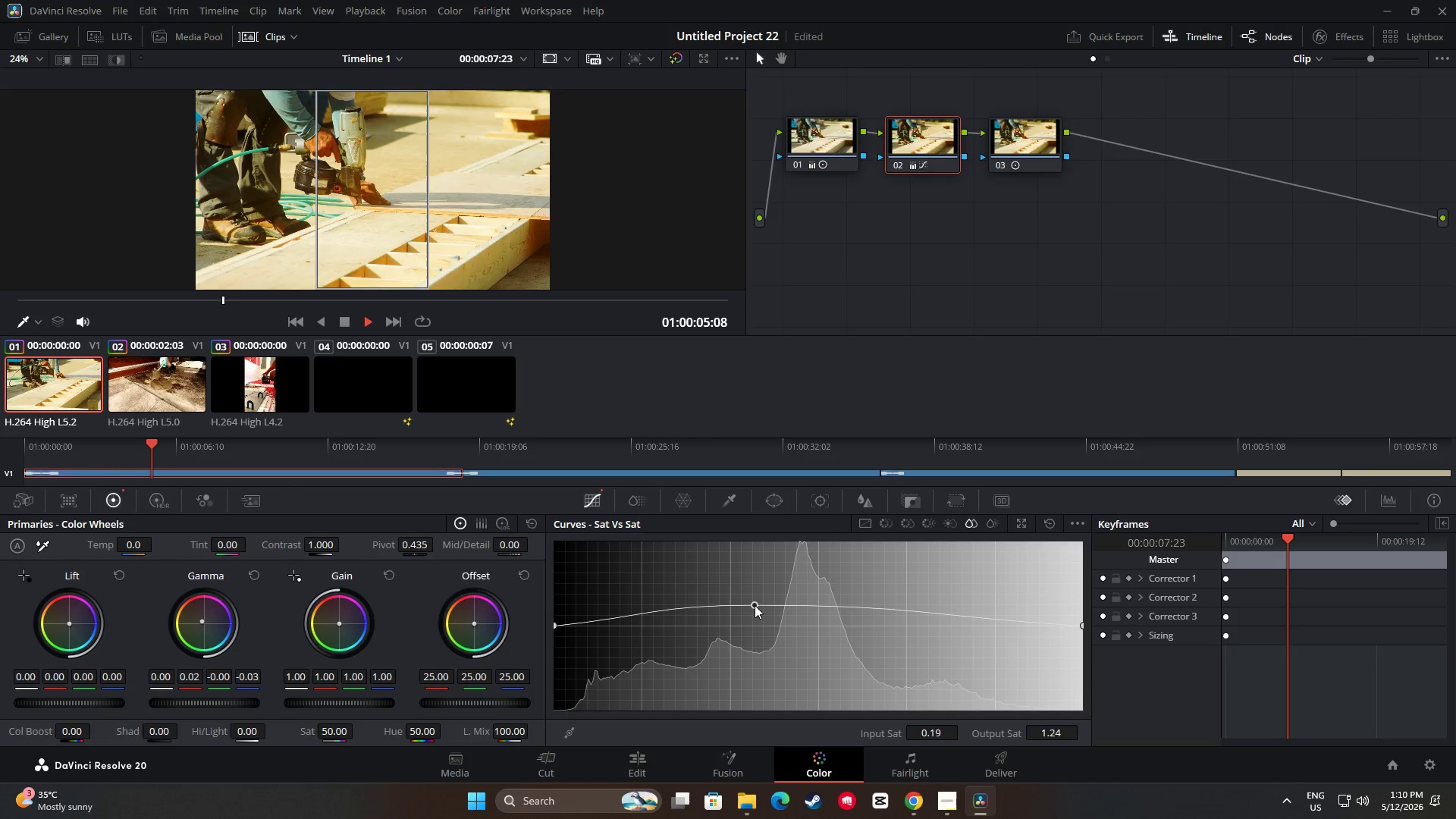 
key(Space)
 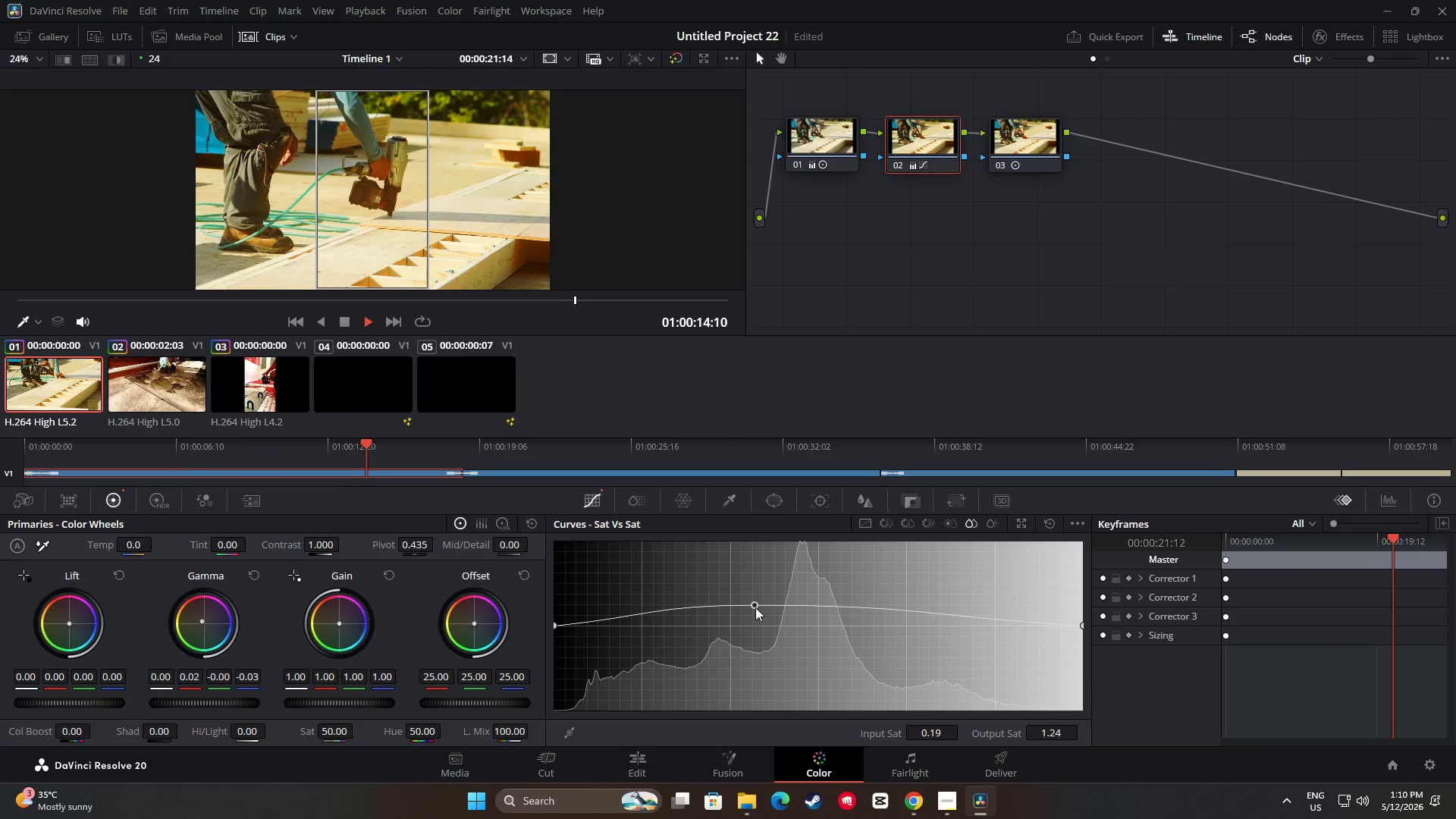 
wait(14.2)
 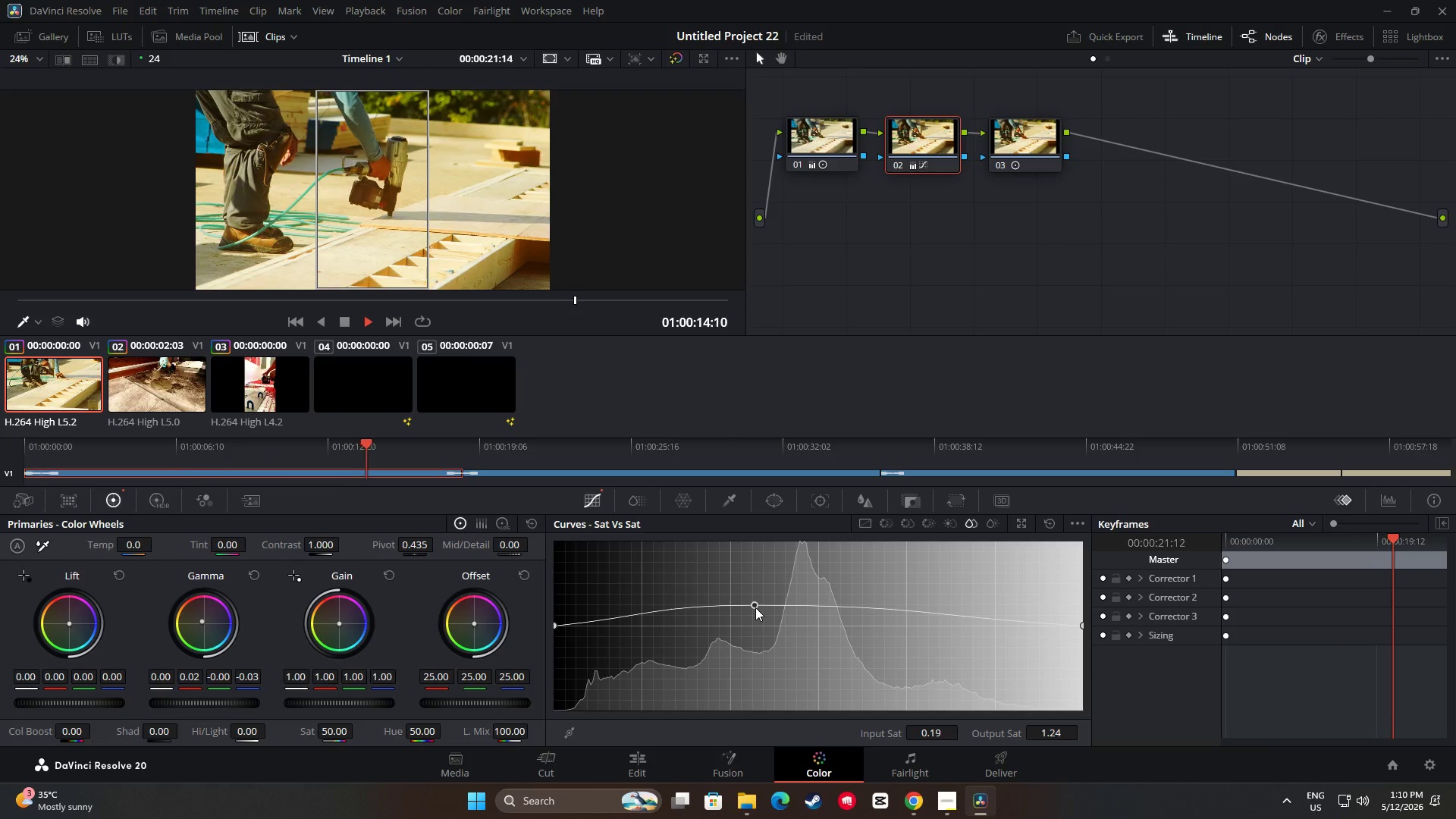 
key(Space)
 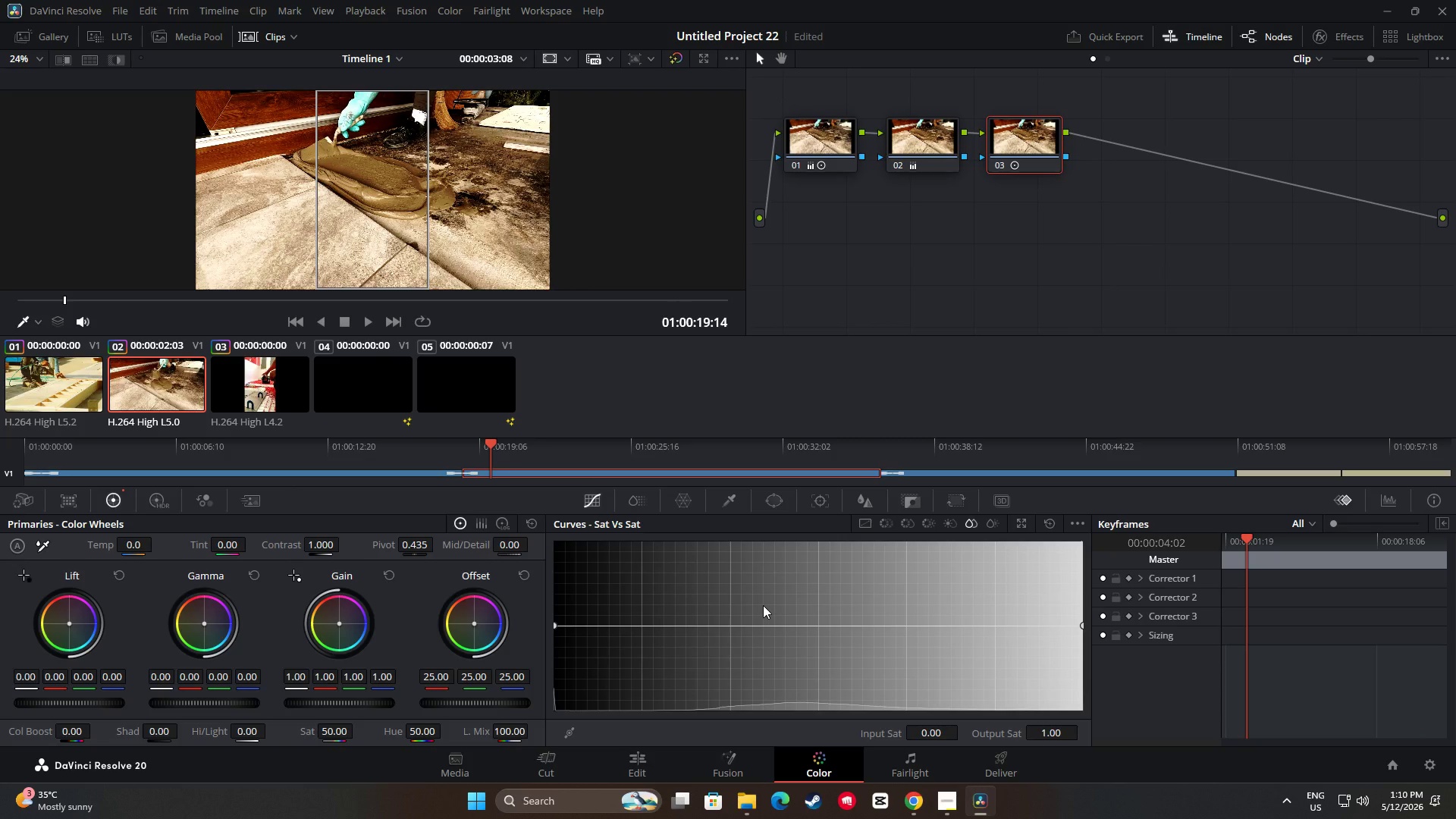 
key(Space)
 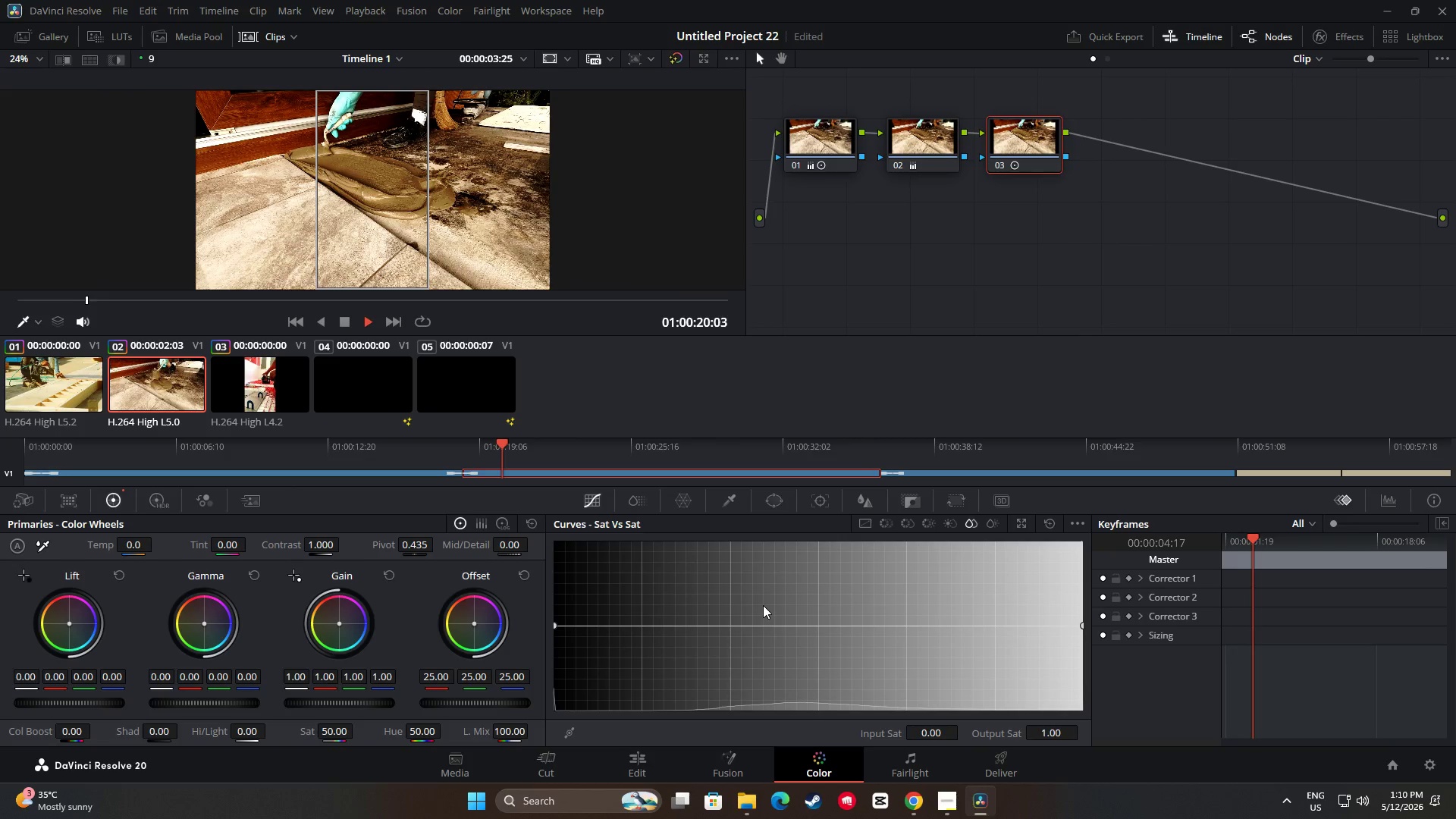 
key(Space)
 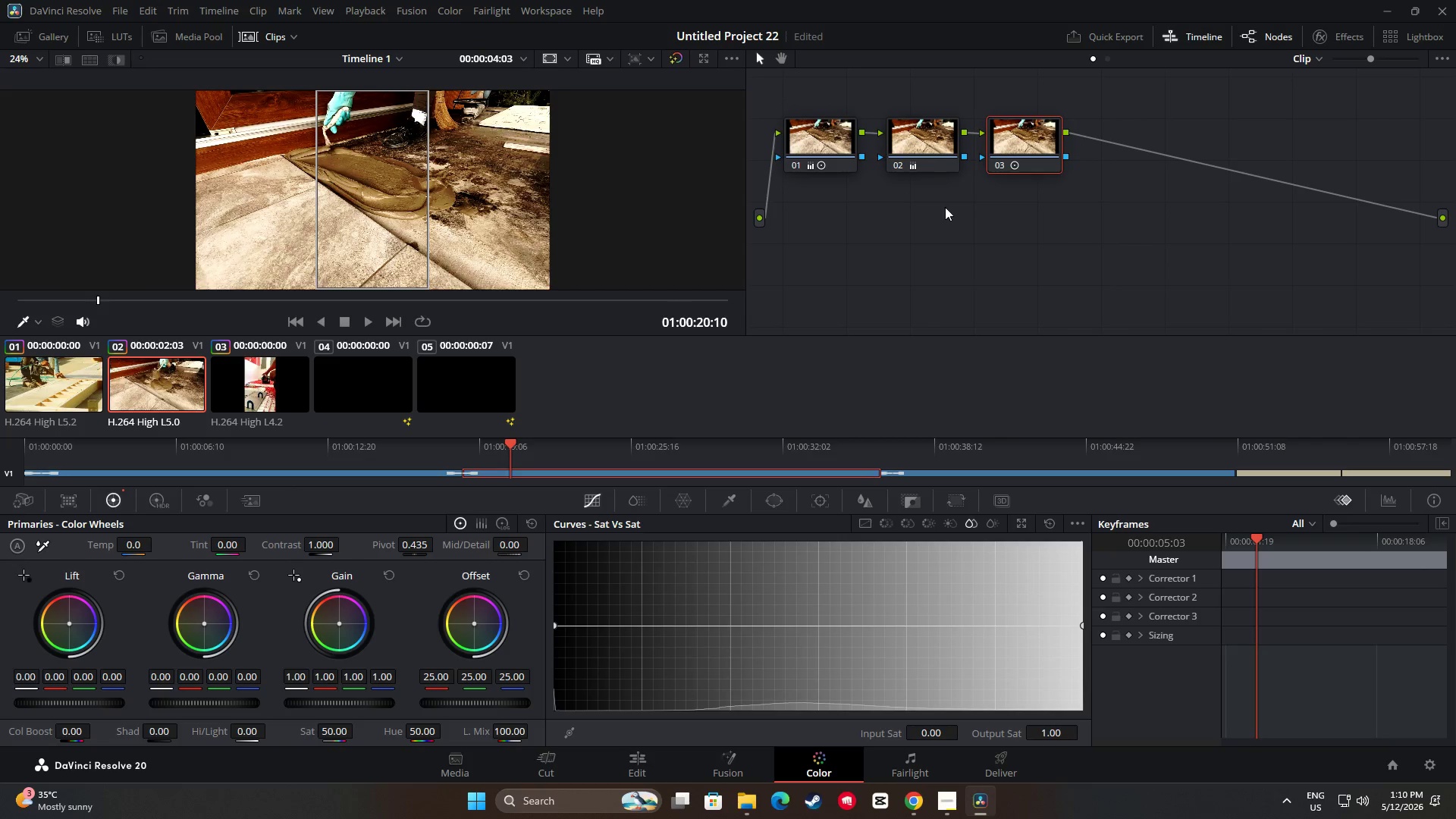 
left_click([930, 146])
 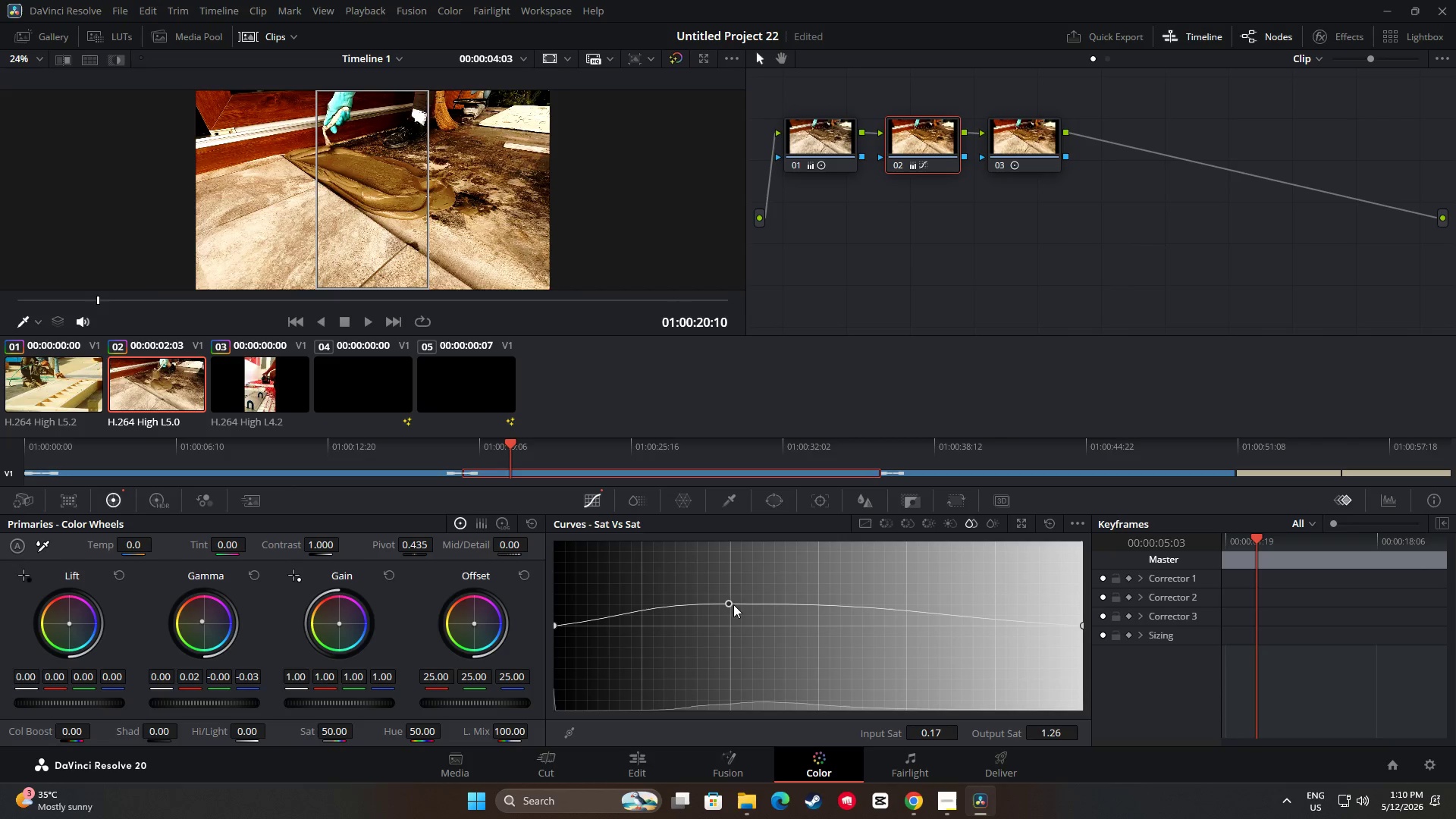 
left_click_drag(start_coordinate=[731, 601], to_coordinate=[795, 599])
 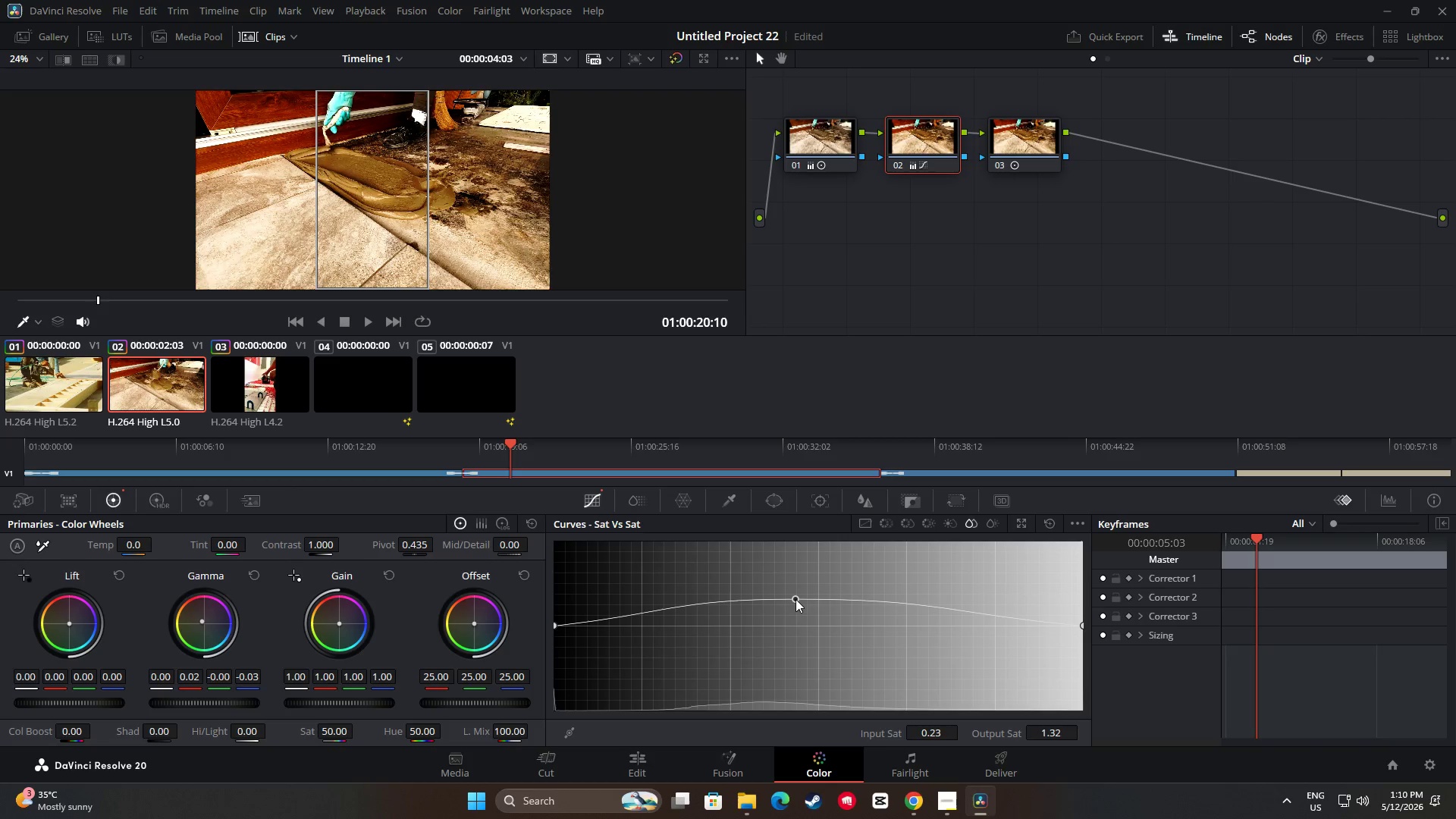 
key(Space)
 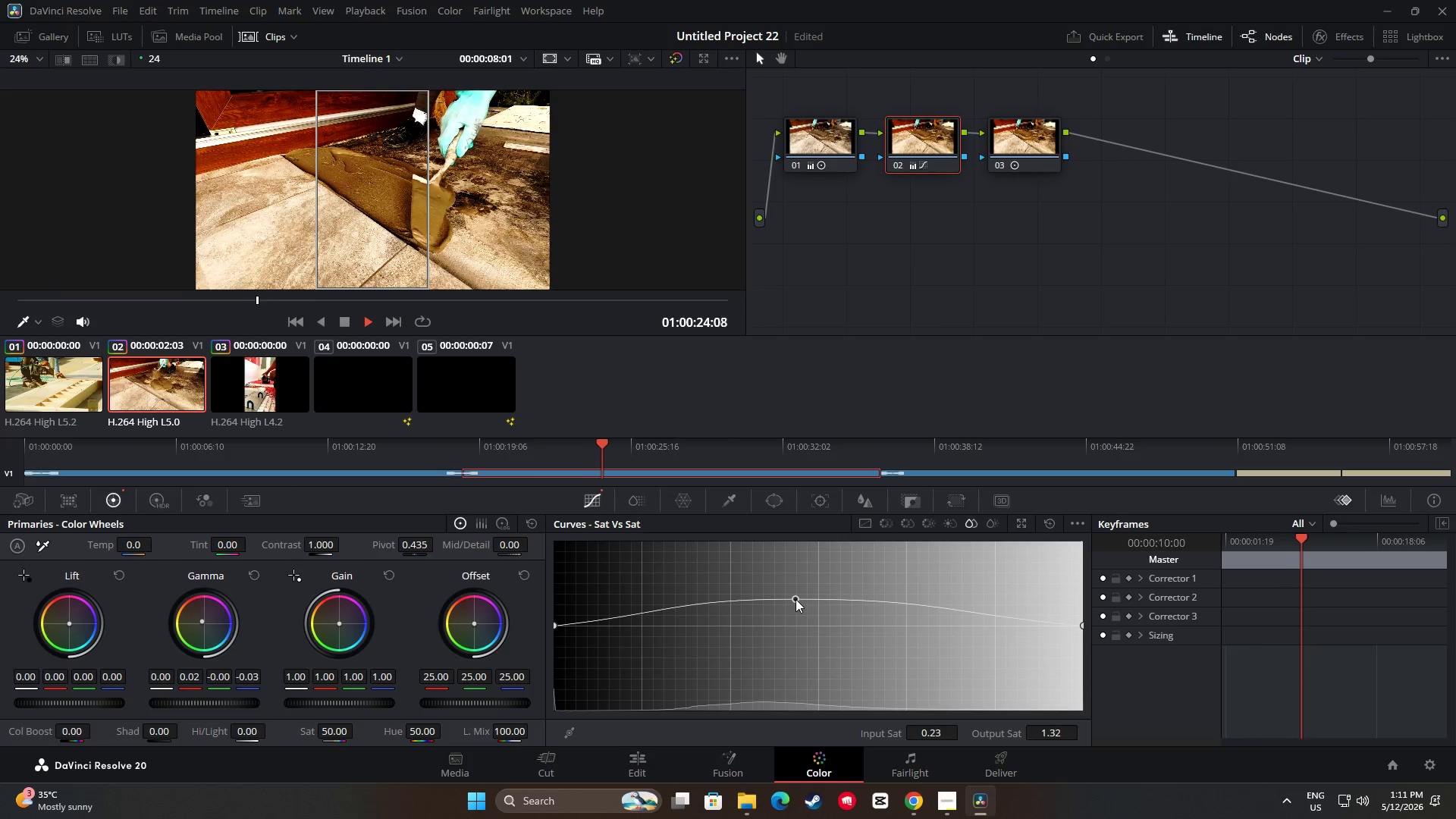 
wait(5.36)
 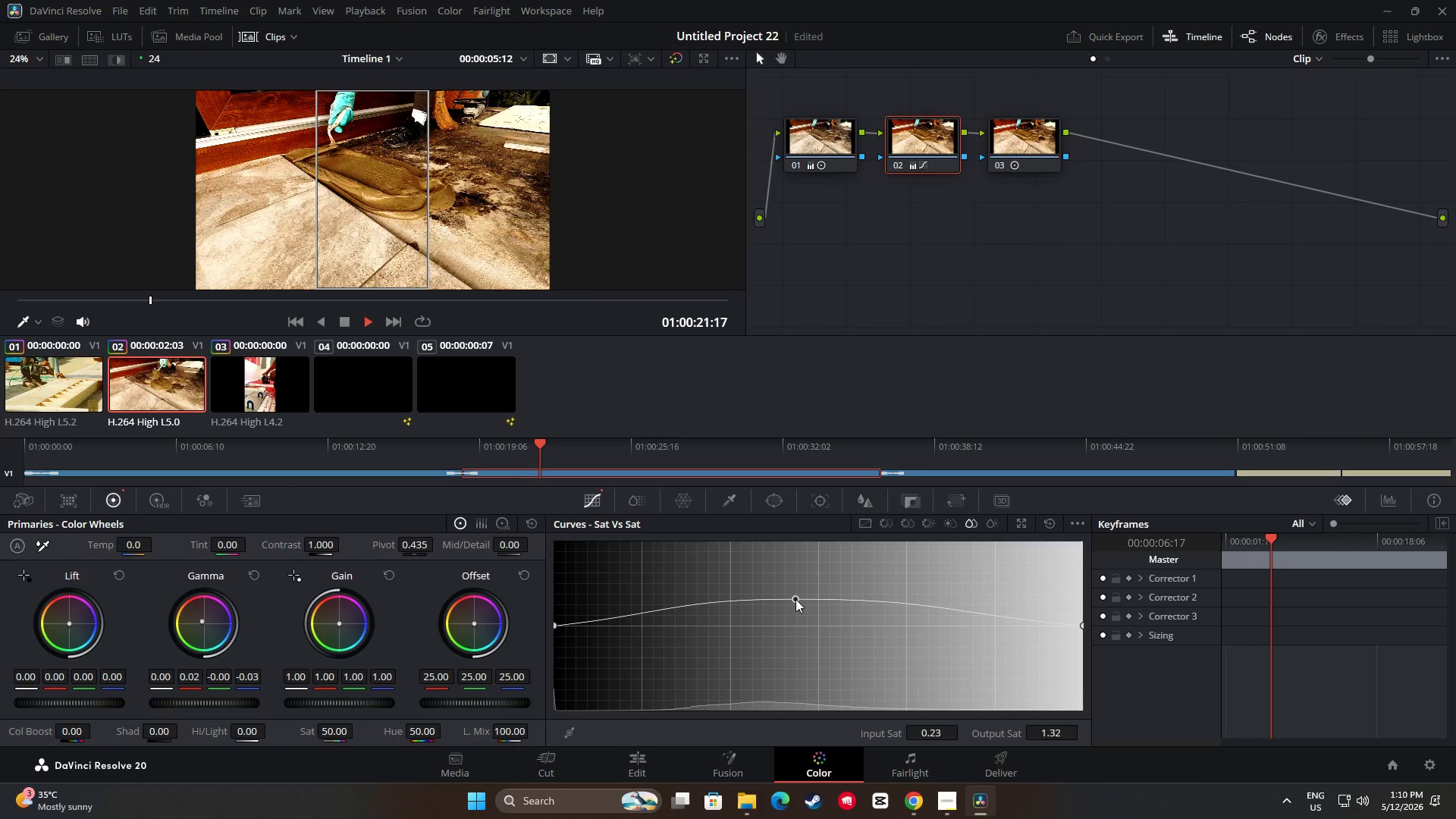 
key(Space)
 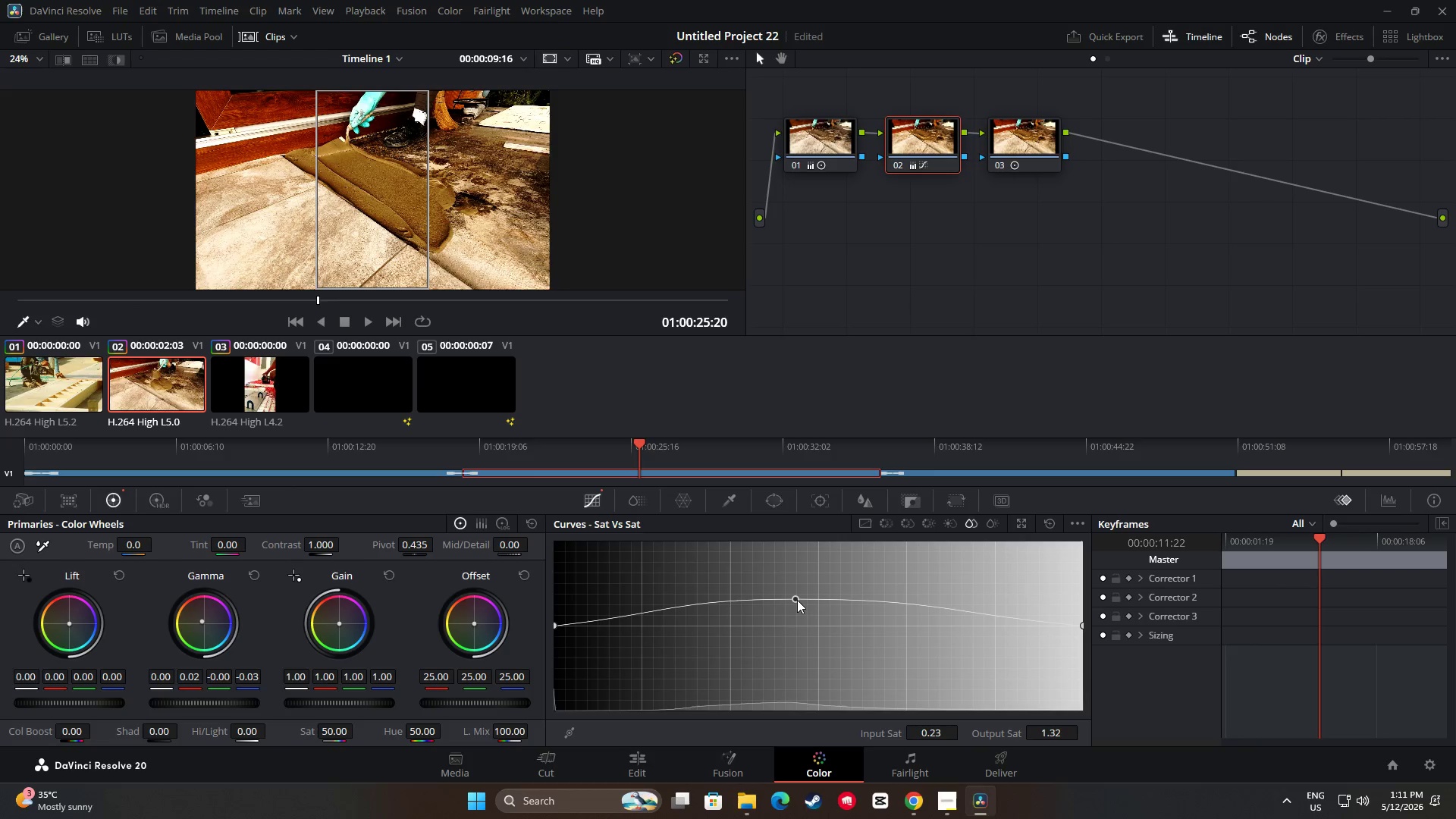 
left_click_drag(start_coordinate=[797, 600], to_coordinate=[781, 600])
 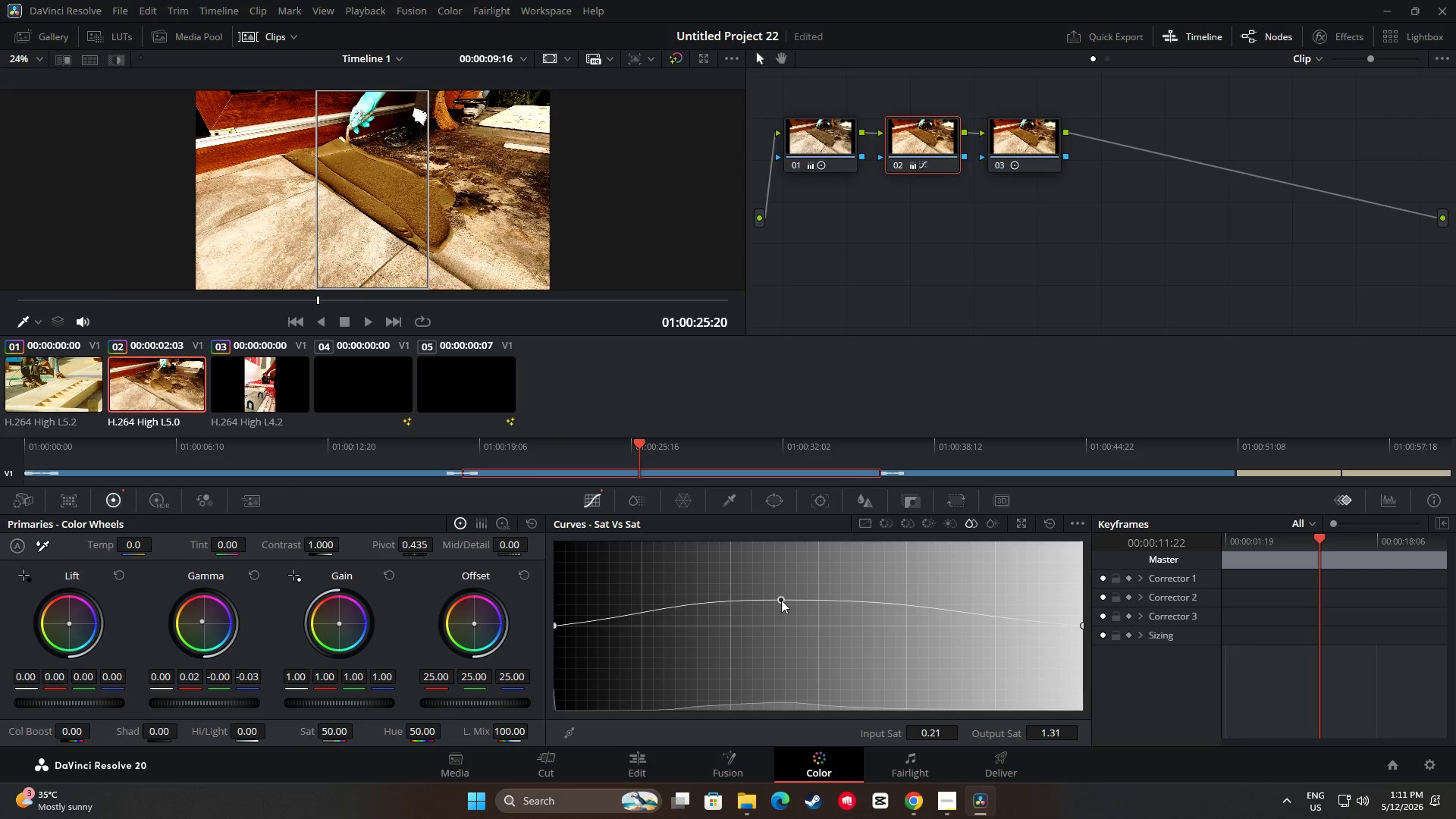 
key(Space)
 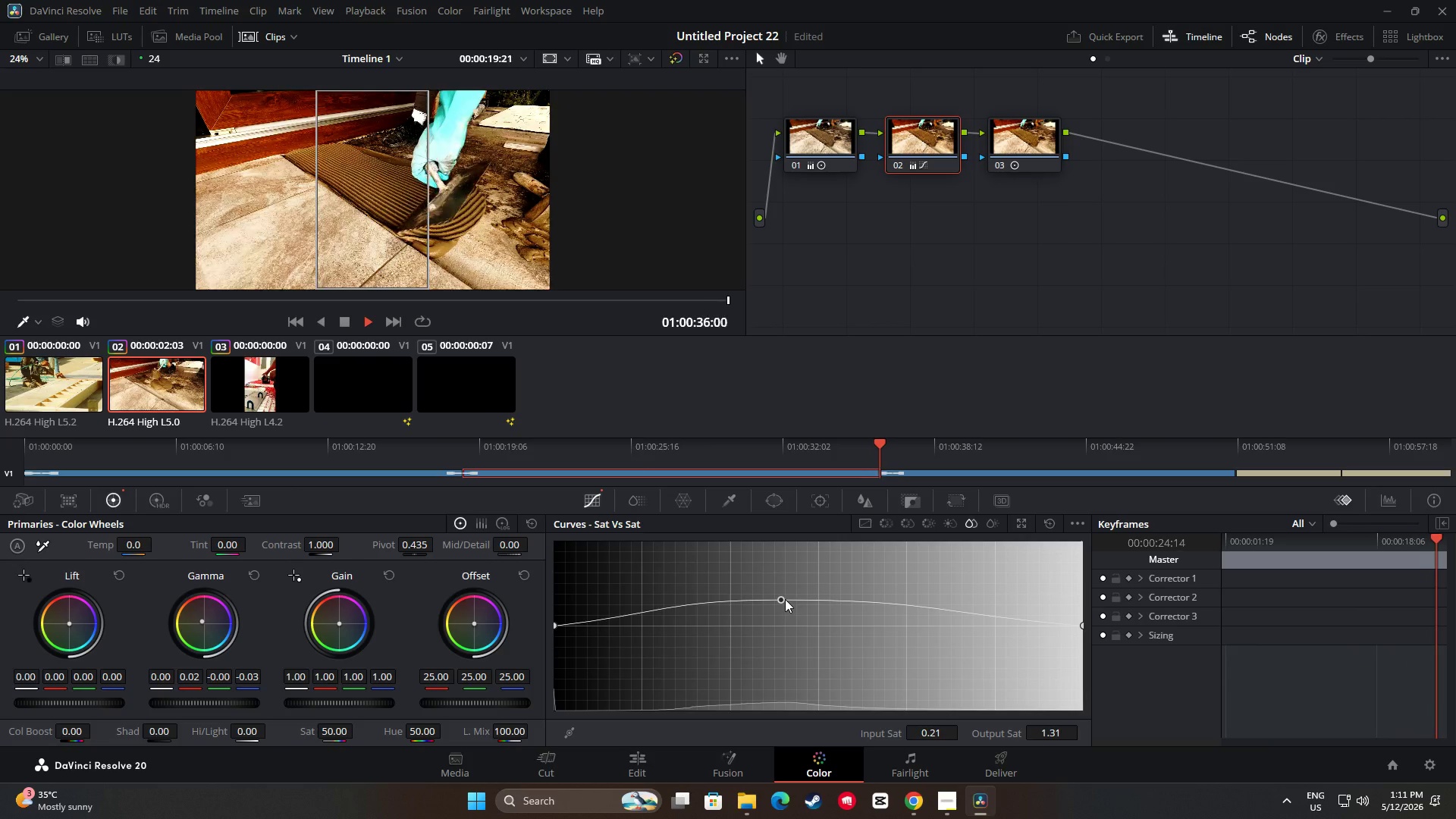 
wait(15.28)
 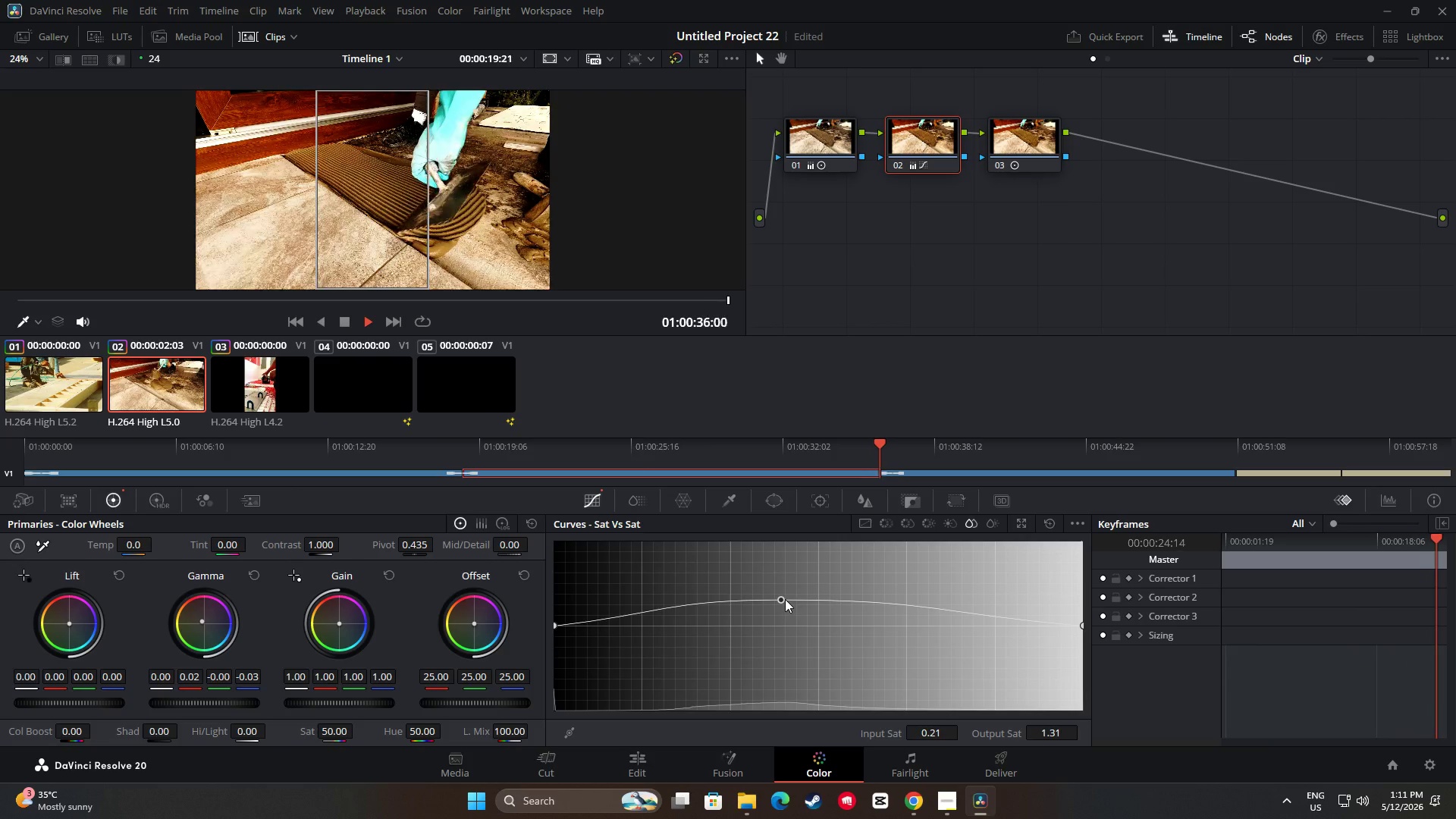 
key(Space)
 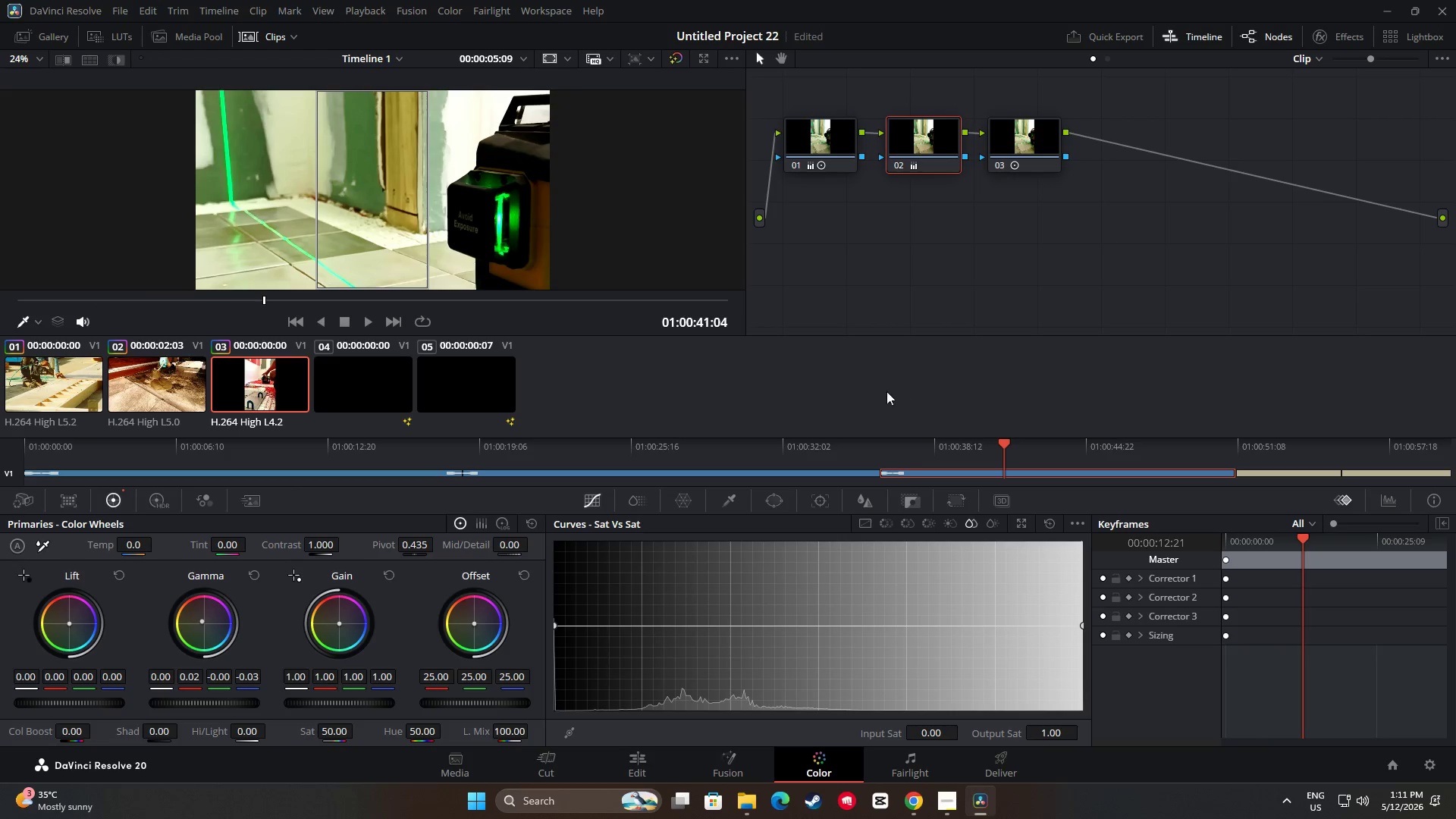 
left_click([686, 592])
 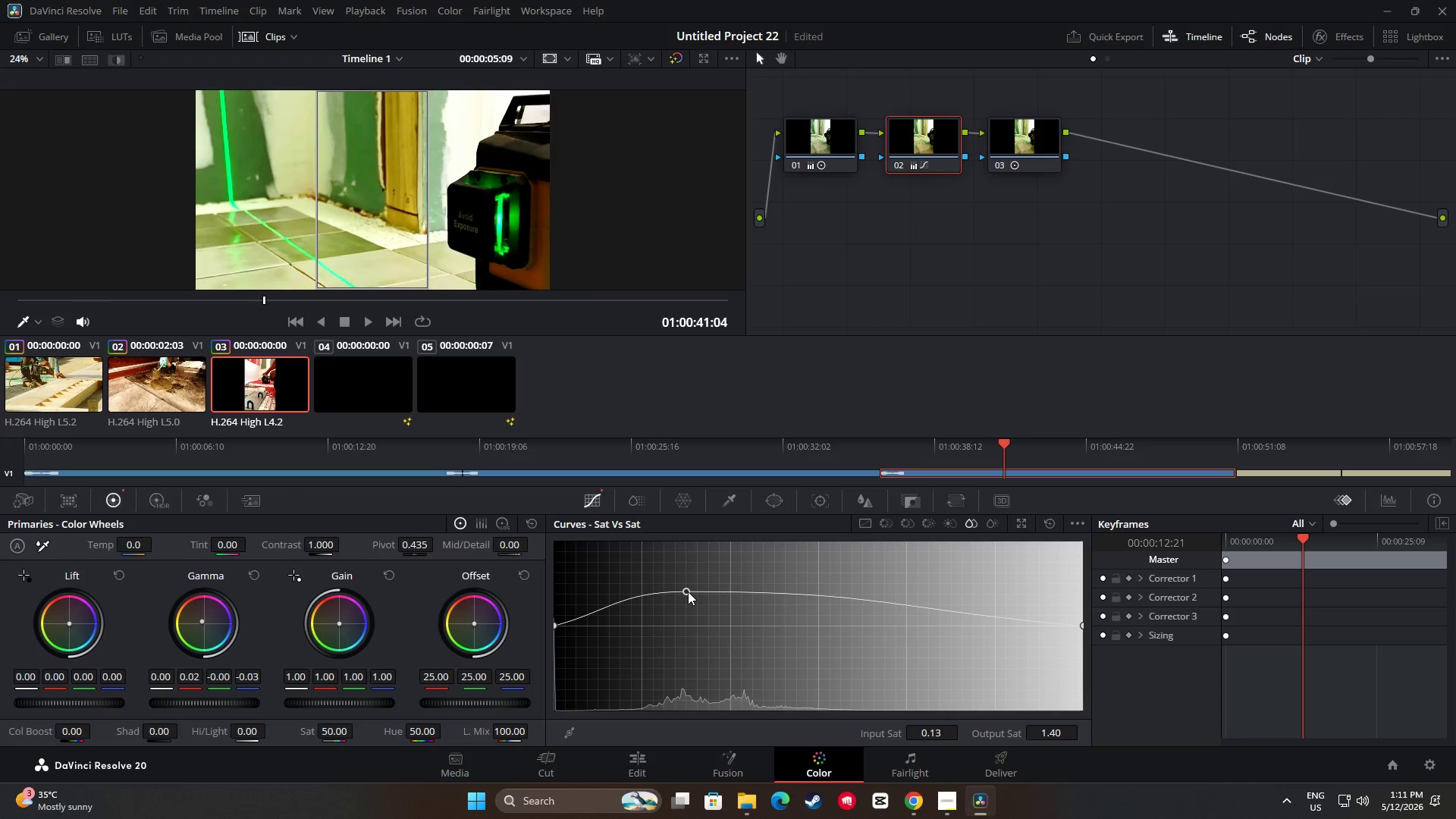 
left_click_drag(start_coordinate=[688, 592], to_coordinate=[658, 581])
 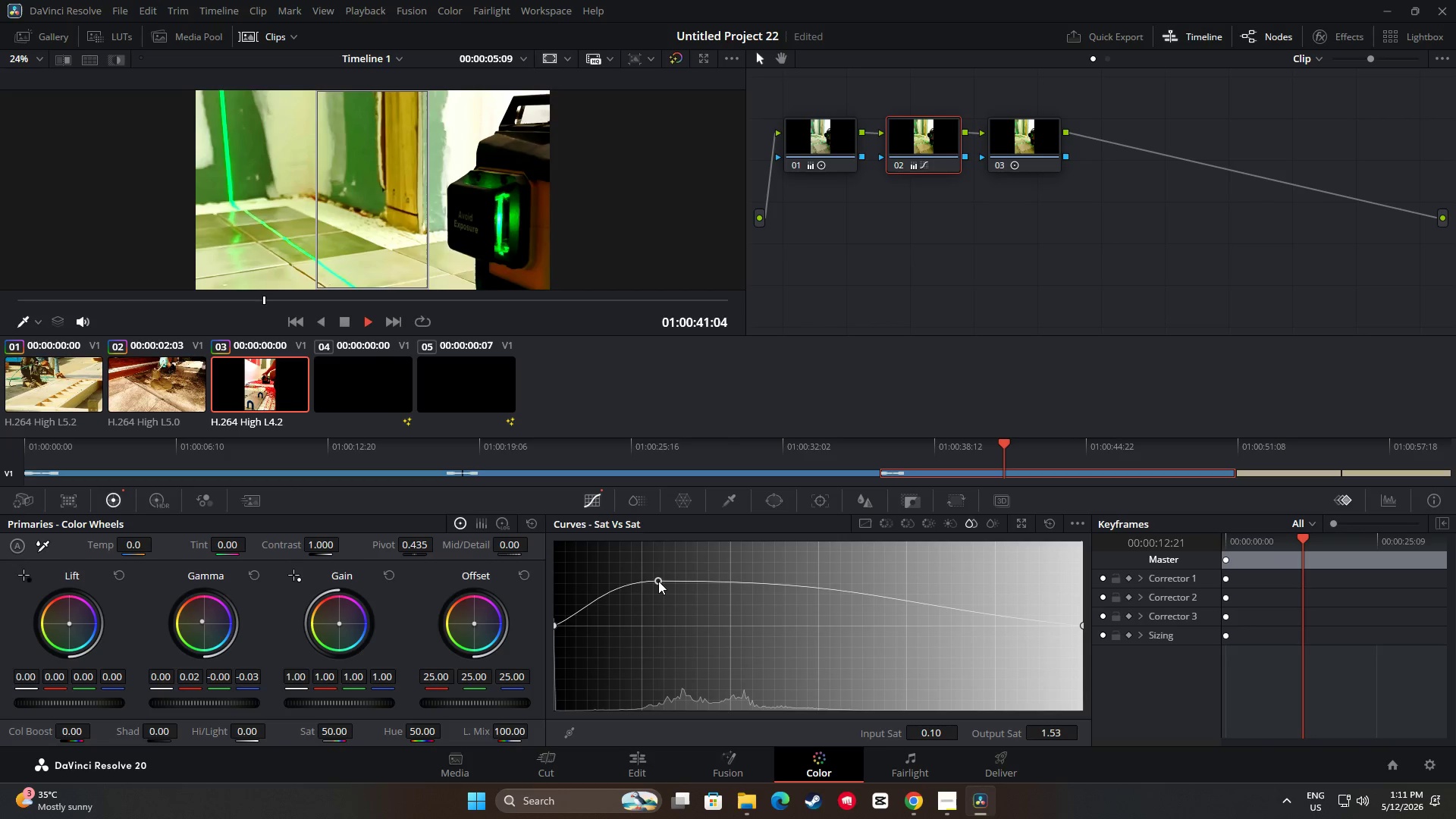 
key(Space)
 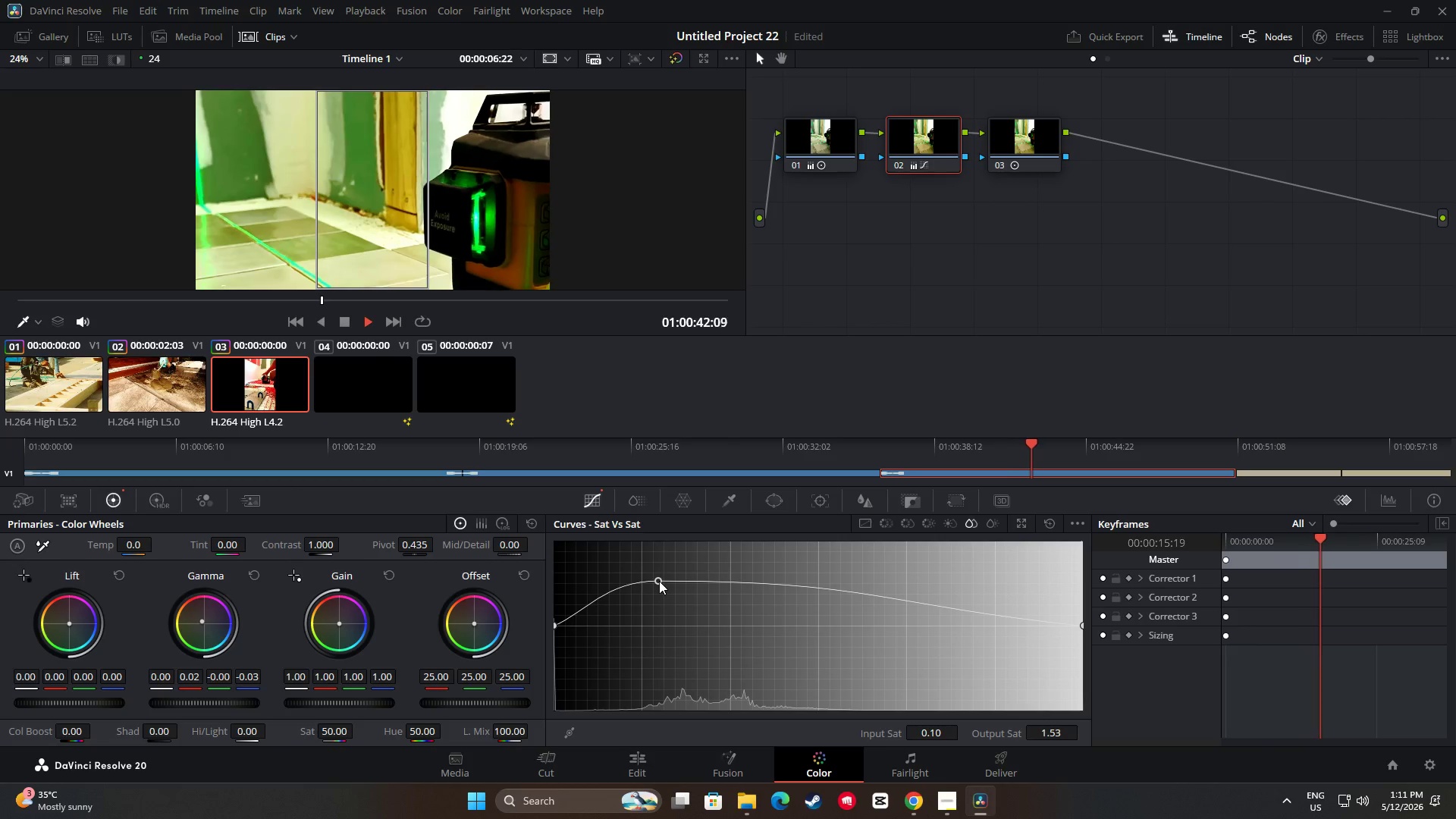 
key(Space)
 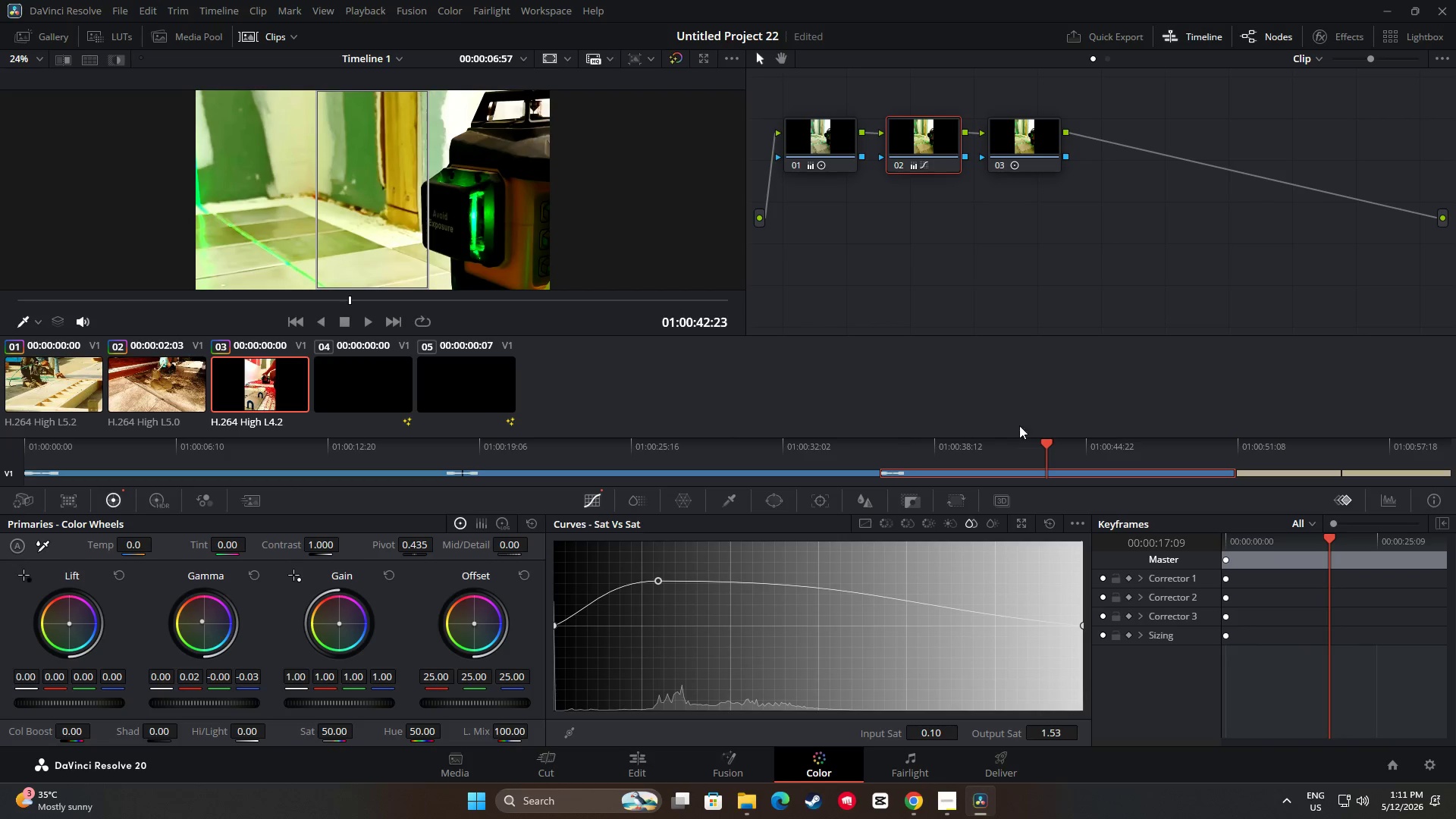 
left_click_drag(start_coordinate=[1048, 441], to_coordinate=[864, 444])
 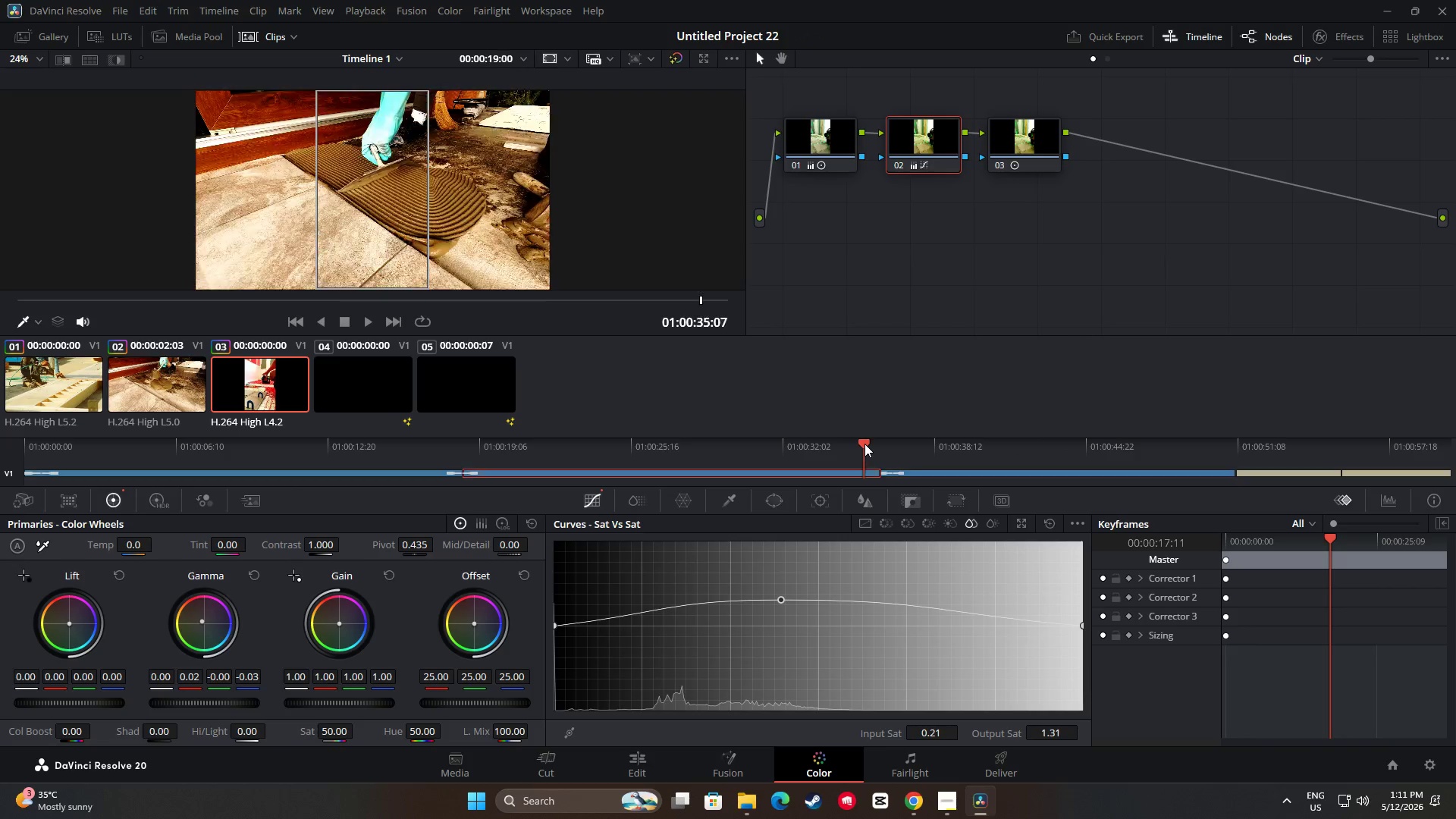 
key(Space)
 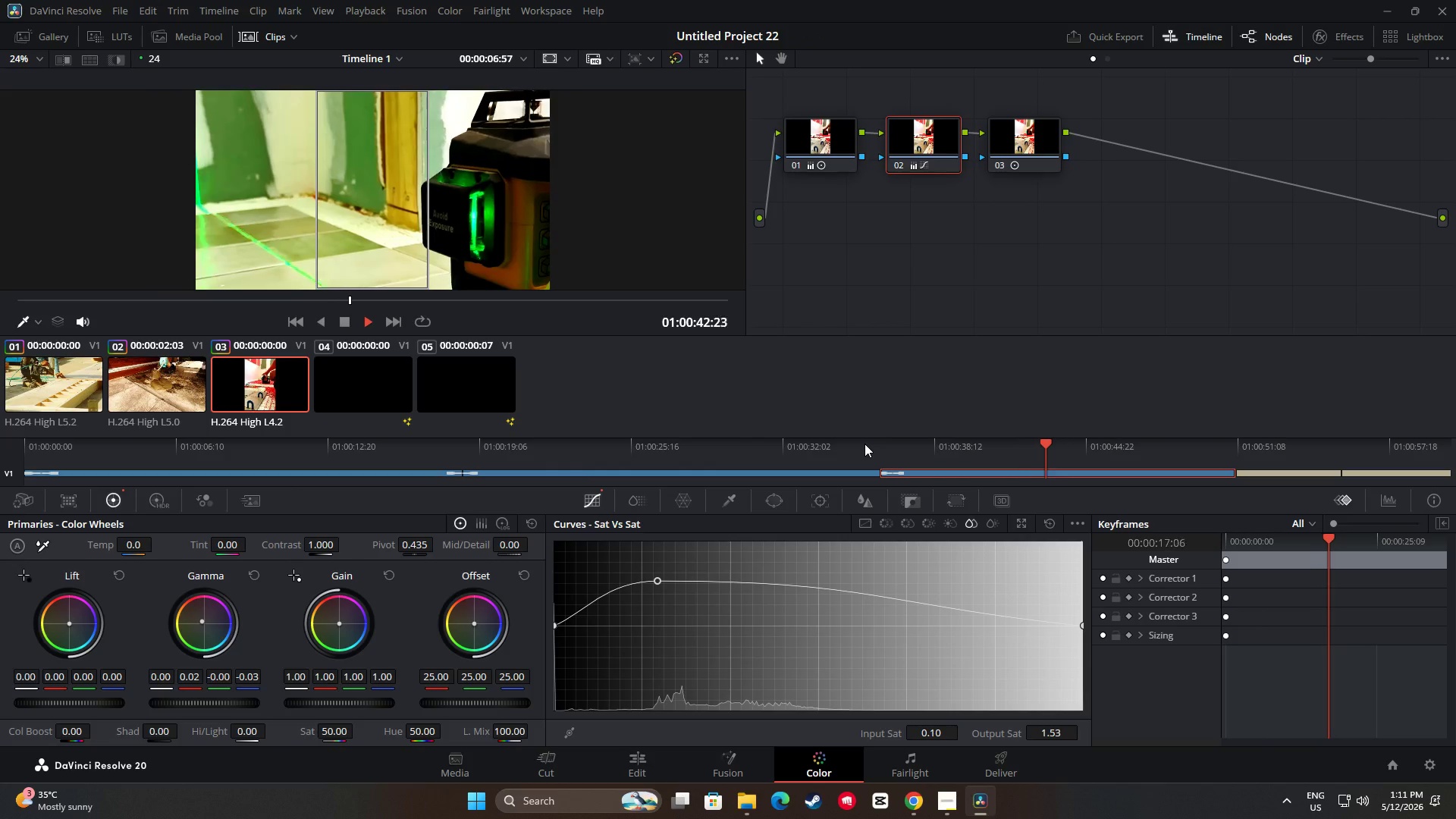 
wait(12.8)
 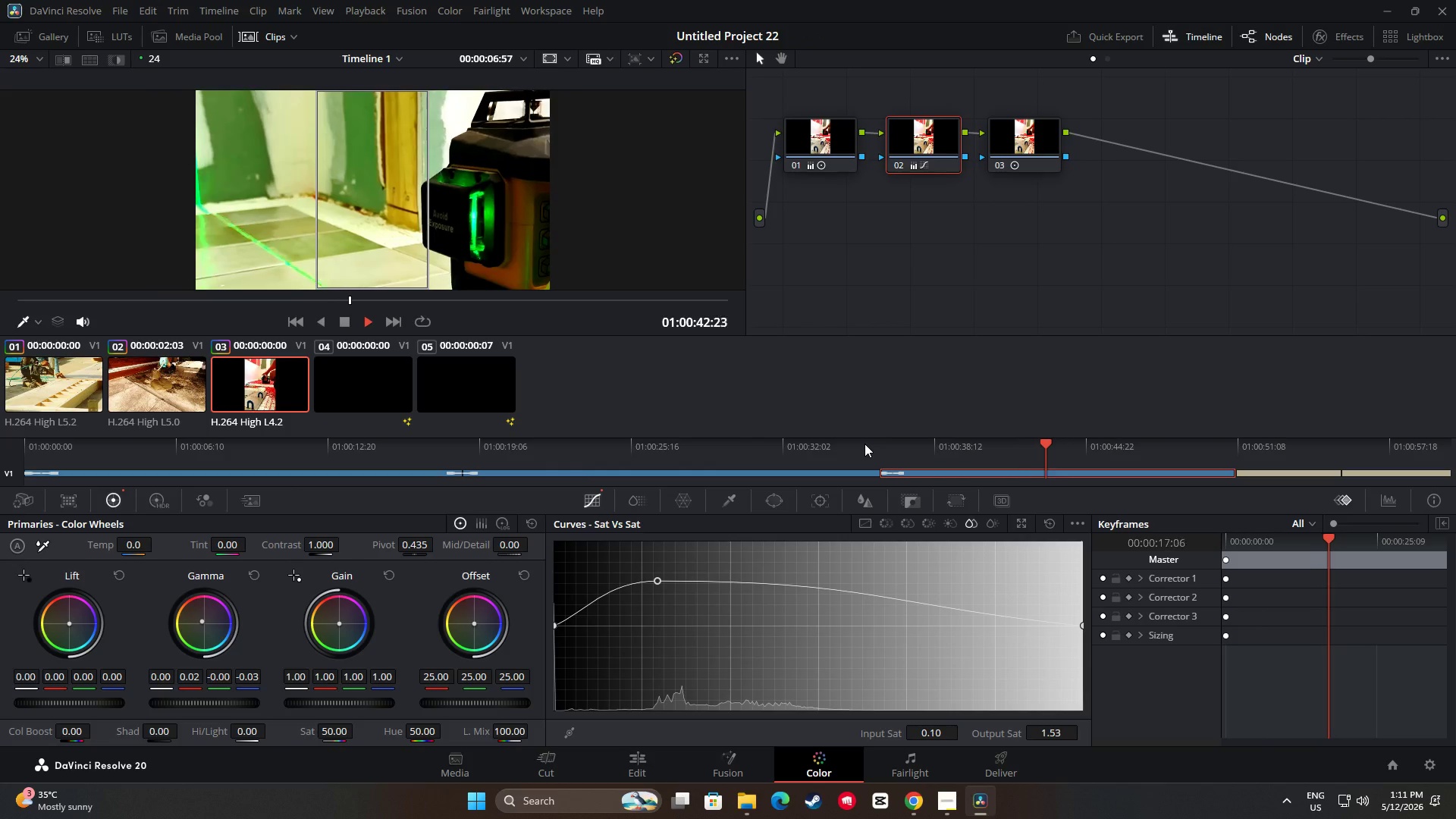 
key(Space)
 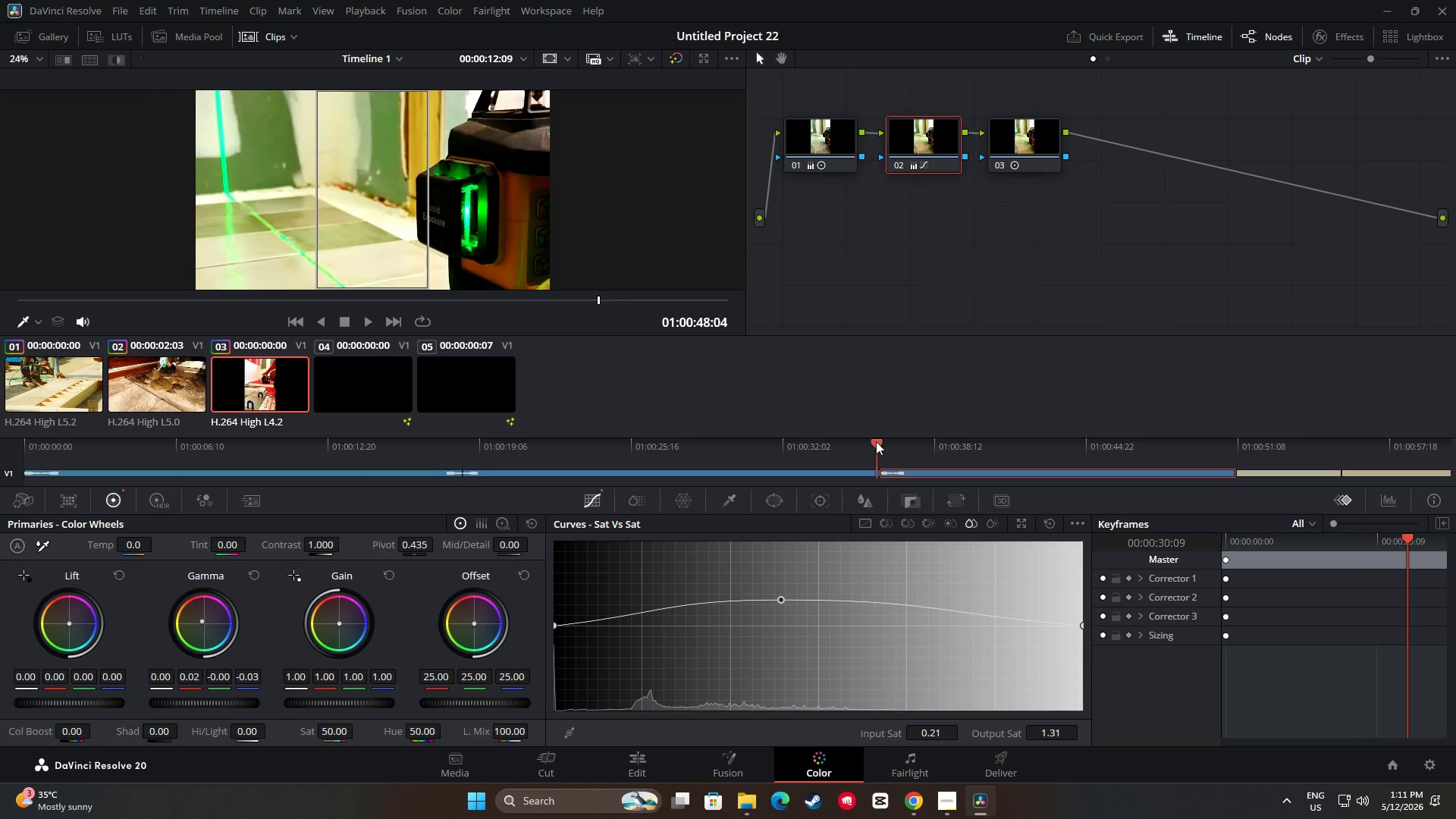 
key(Space)
 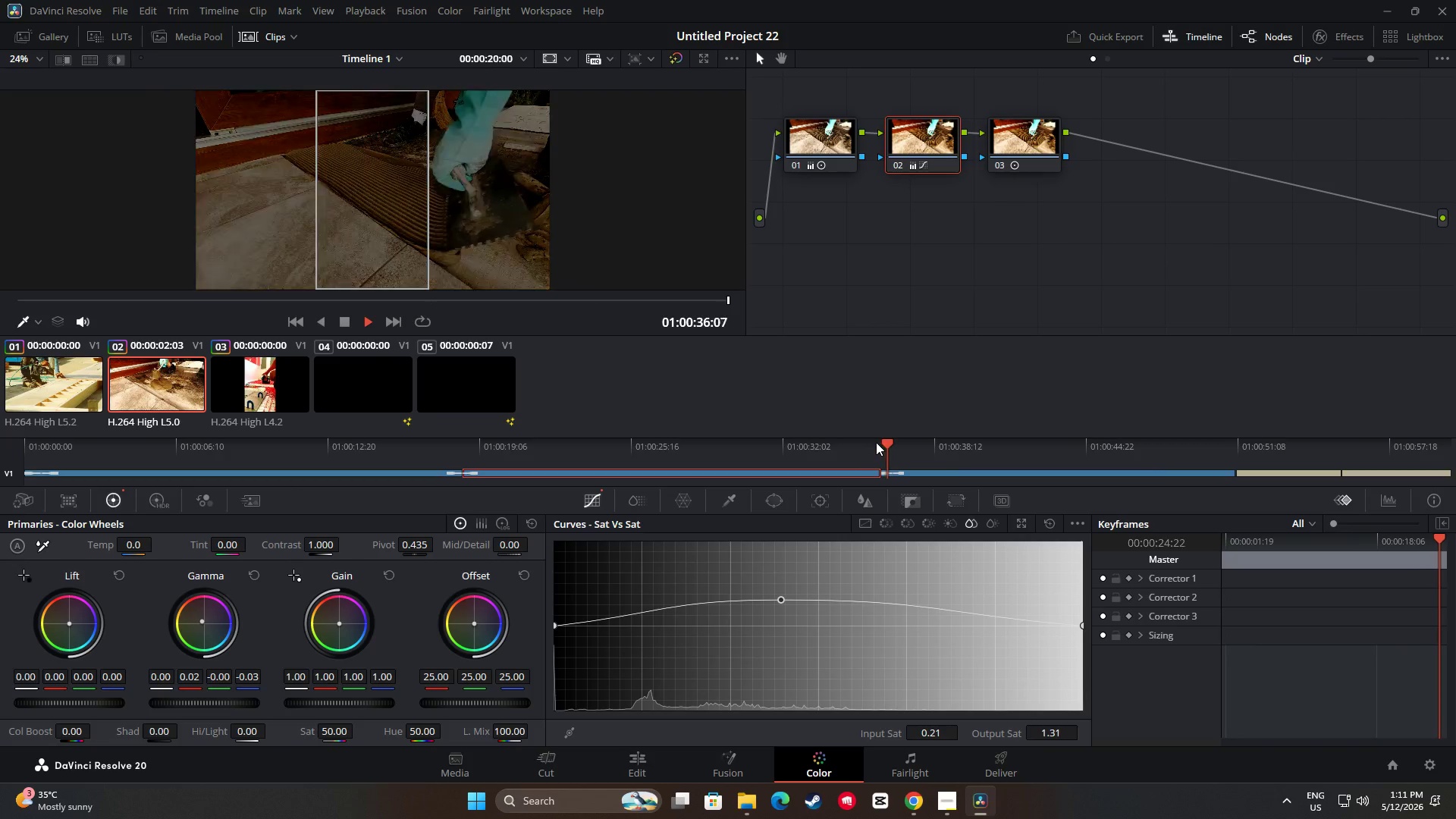 
right_click([876, 442])
 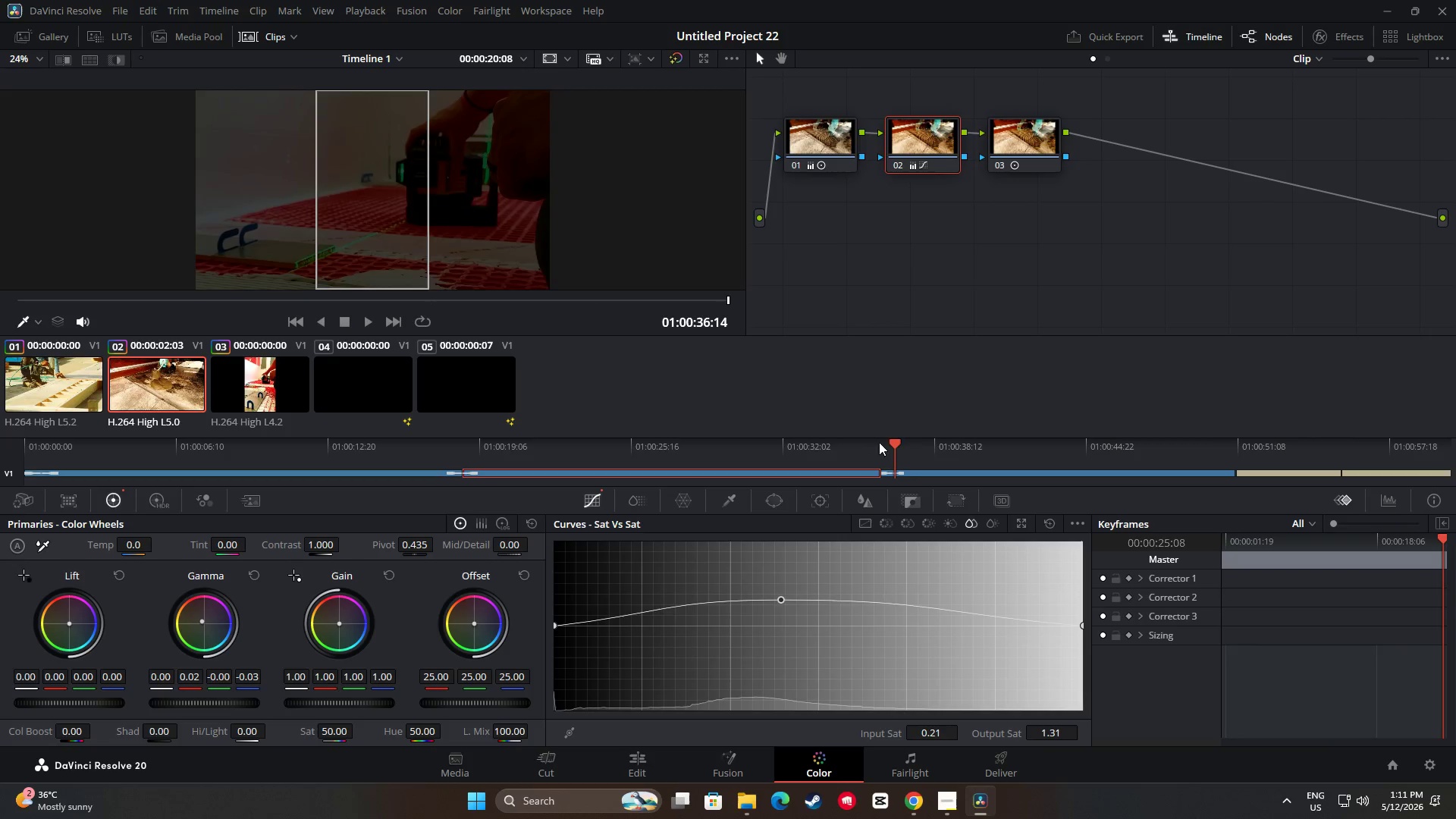 
left_click_drag(start_coordinate=[907, 439], to_coordinate=[871, 438])
 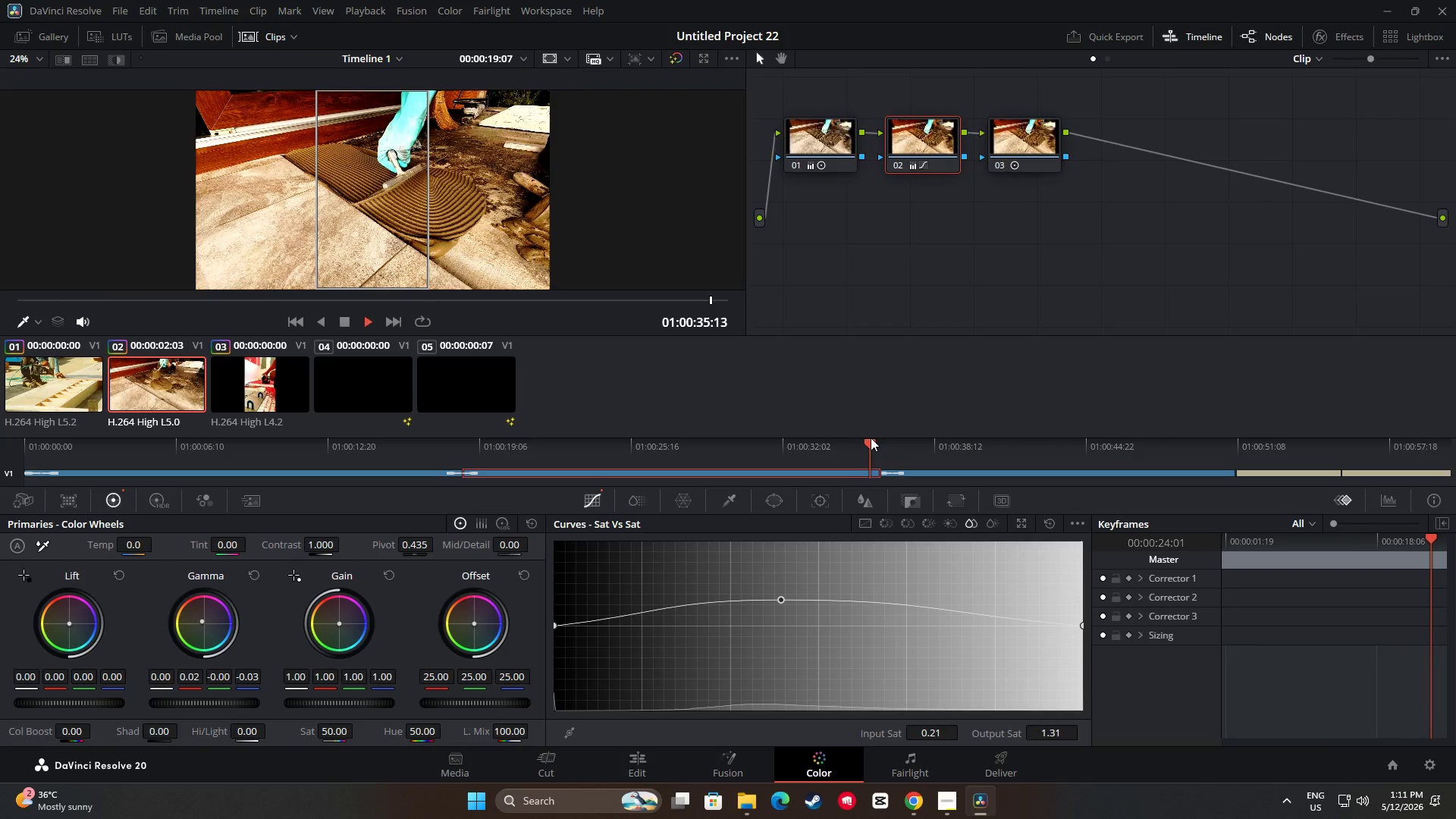 
key(Space)
 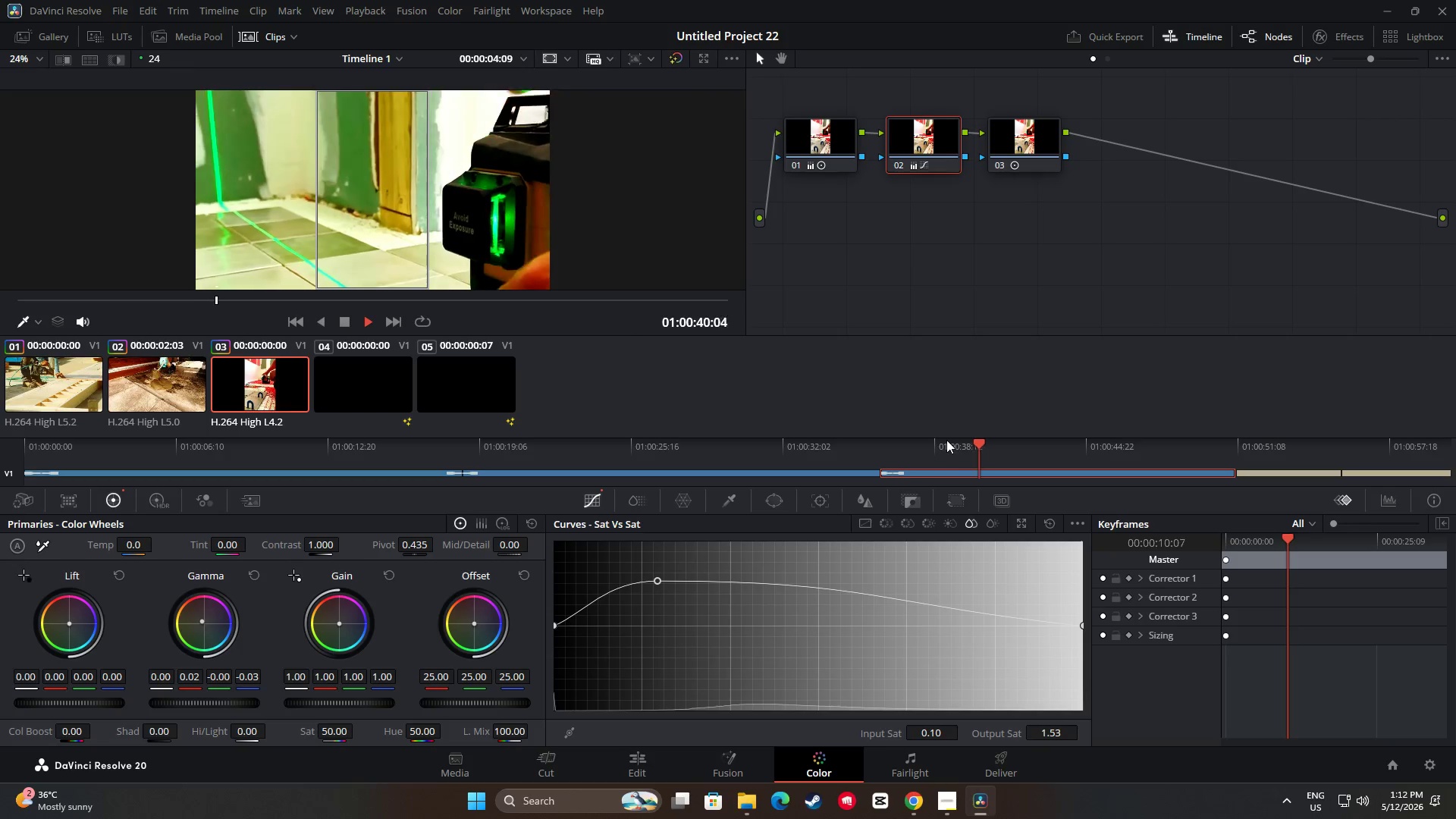 
wait(6.27)
 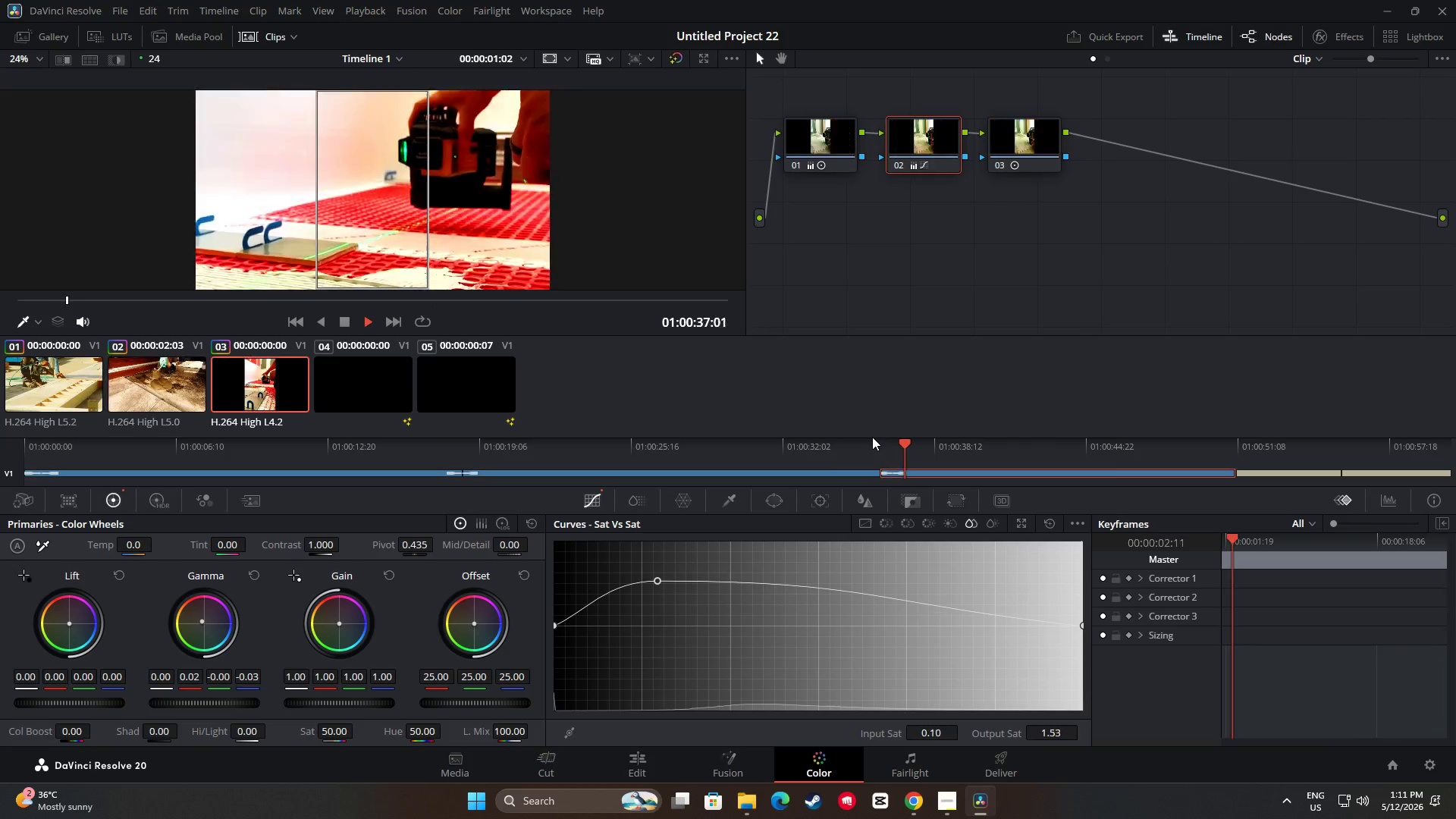 
key(Space)
 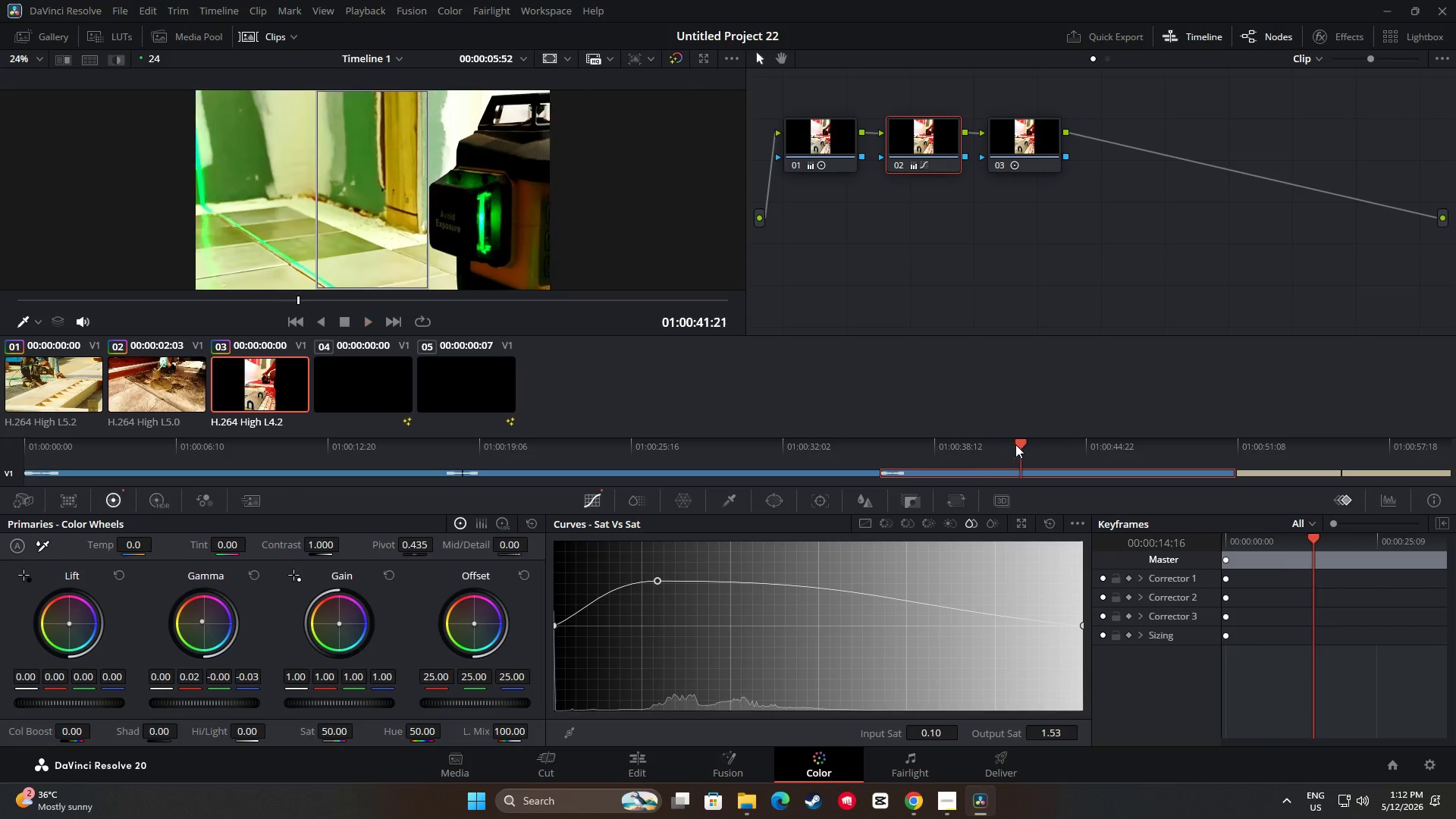 
left_click_drag(start_coordinate=[1015, 444], to_coordinate=[865, 442])
 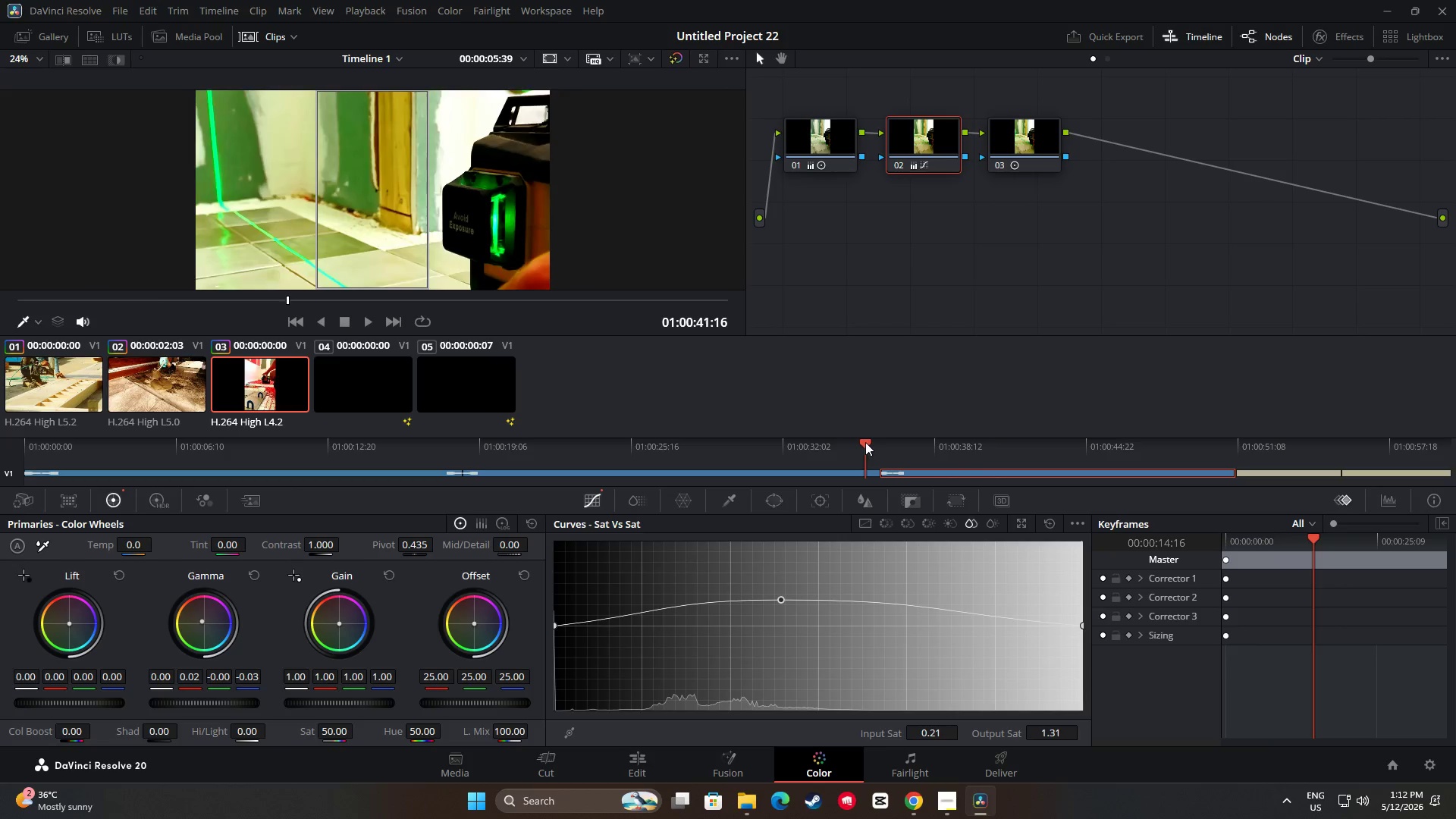 
key(Space)
 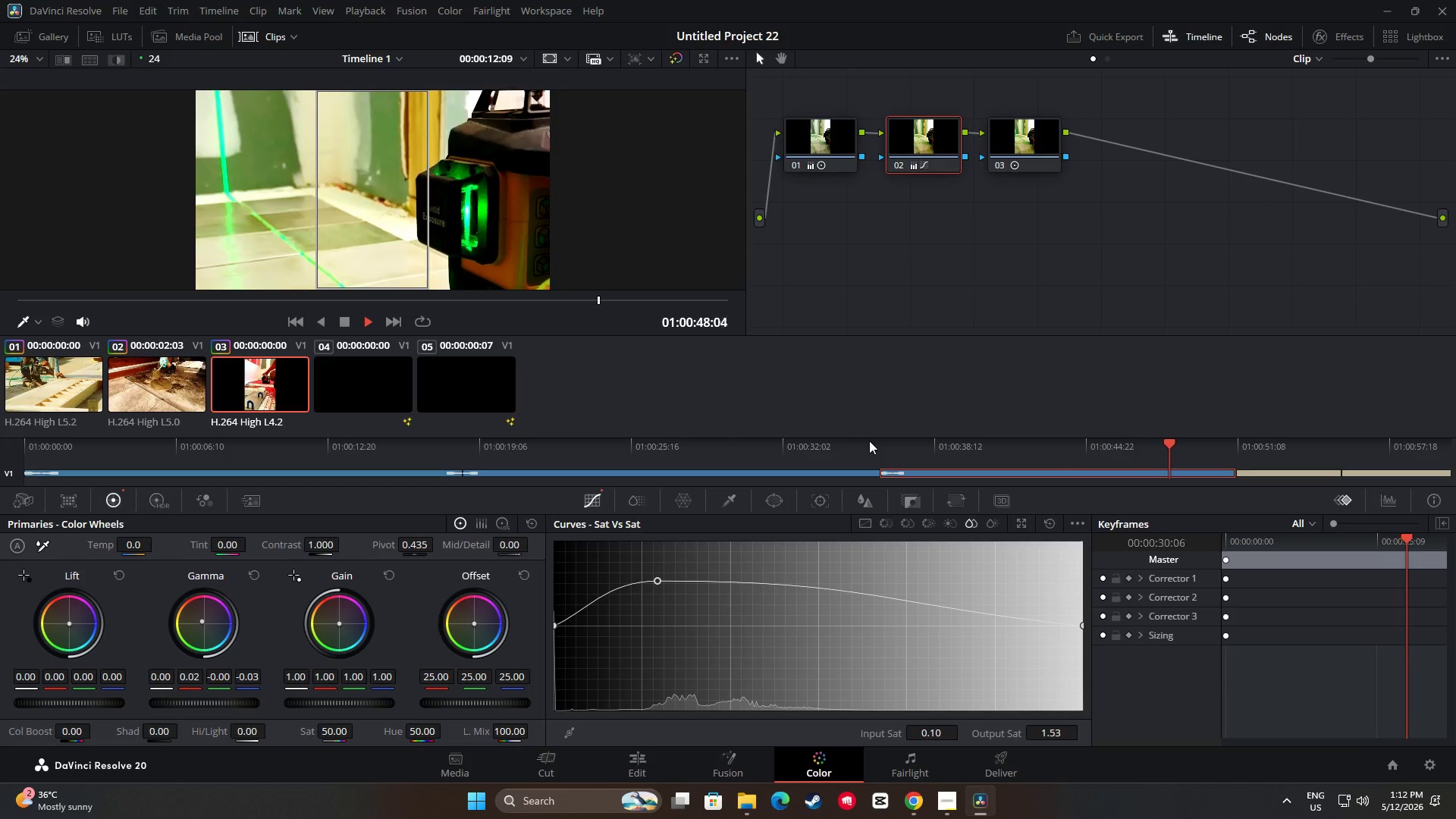 
wait(14.42)
 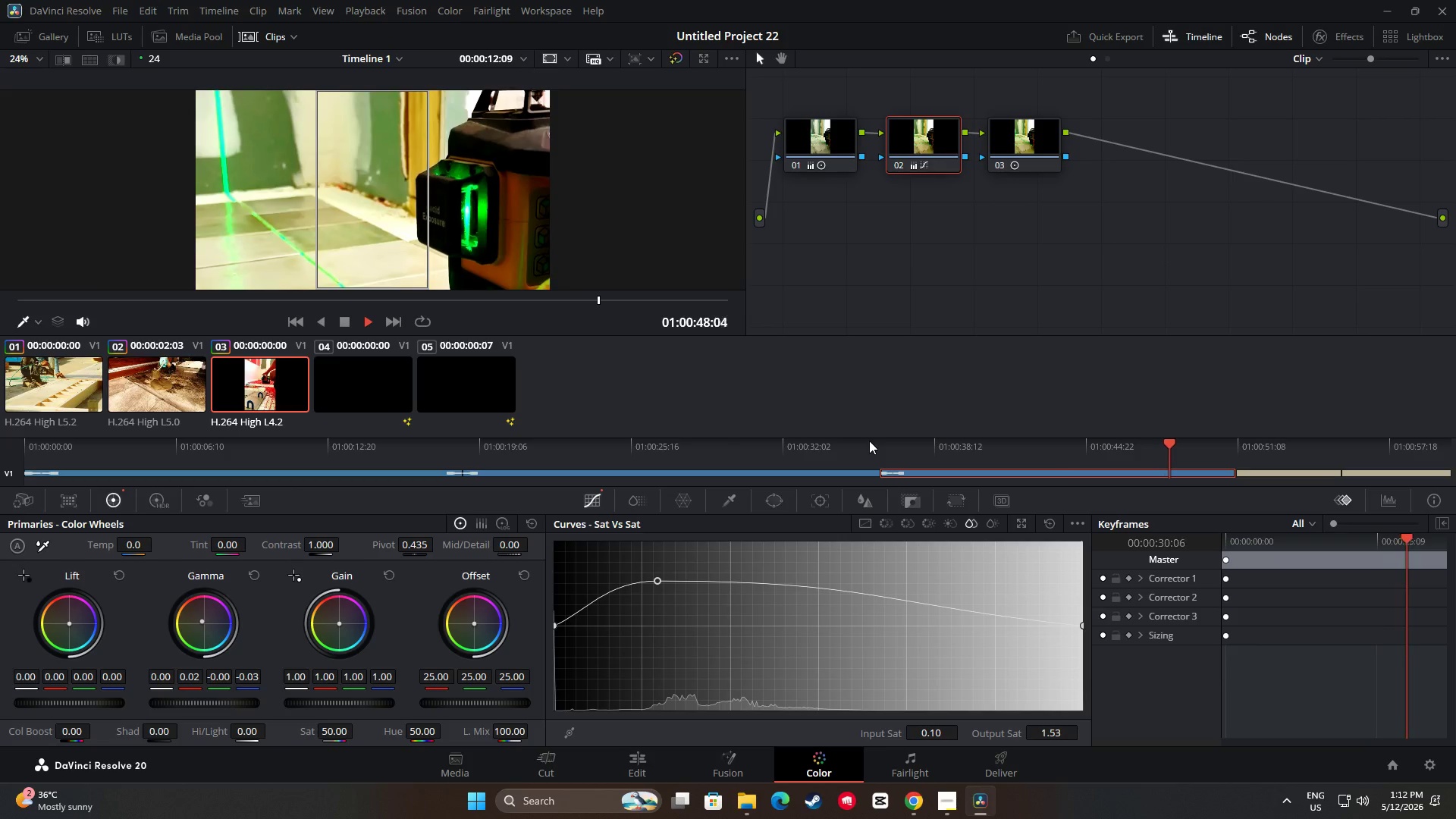 
key(Space)
 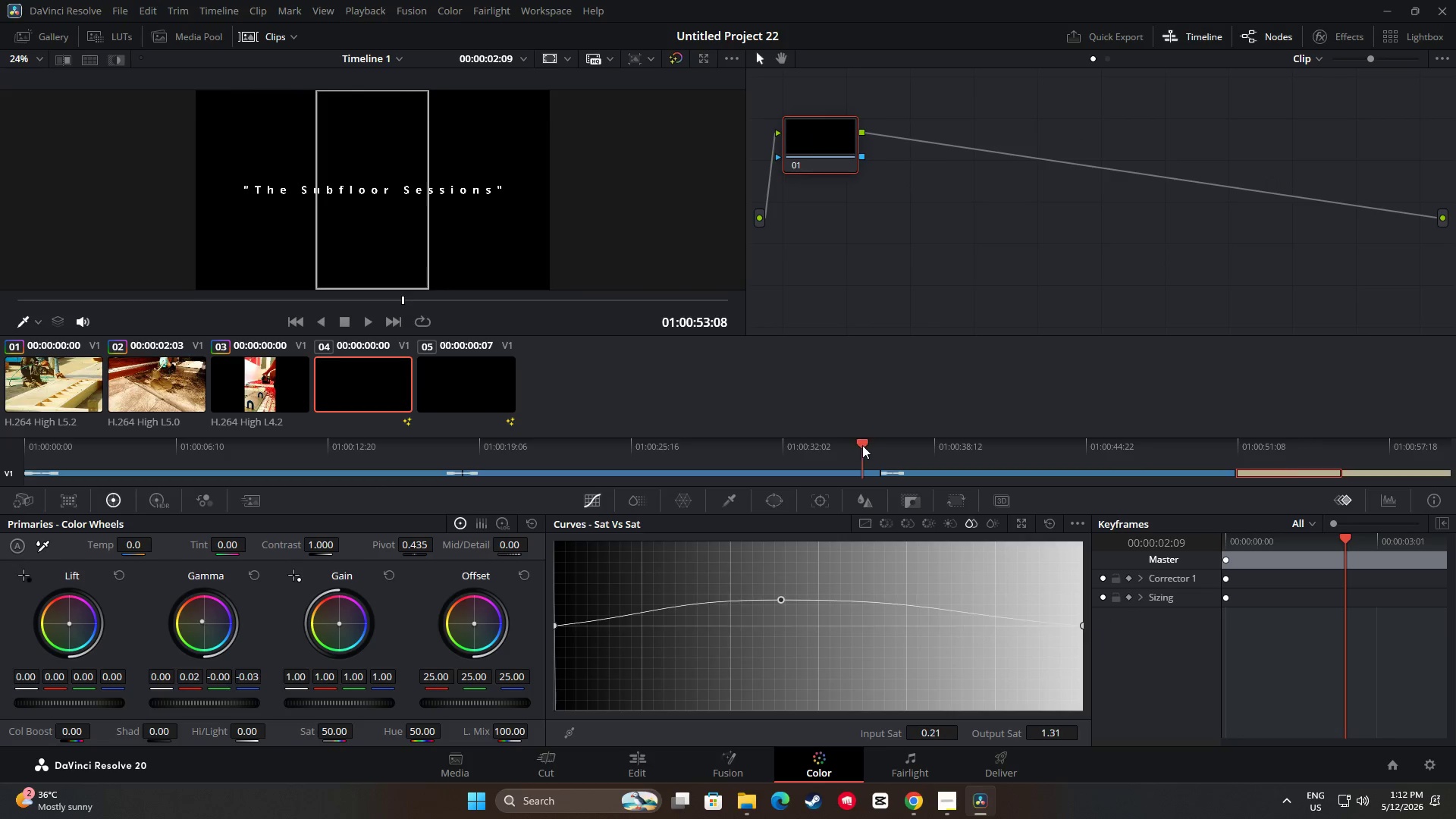 
key(Space)
 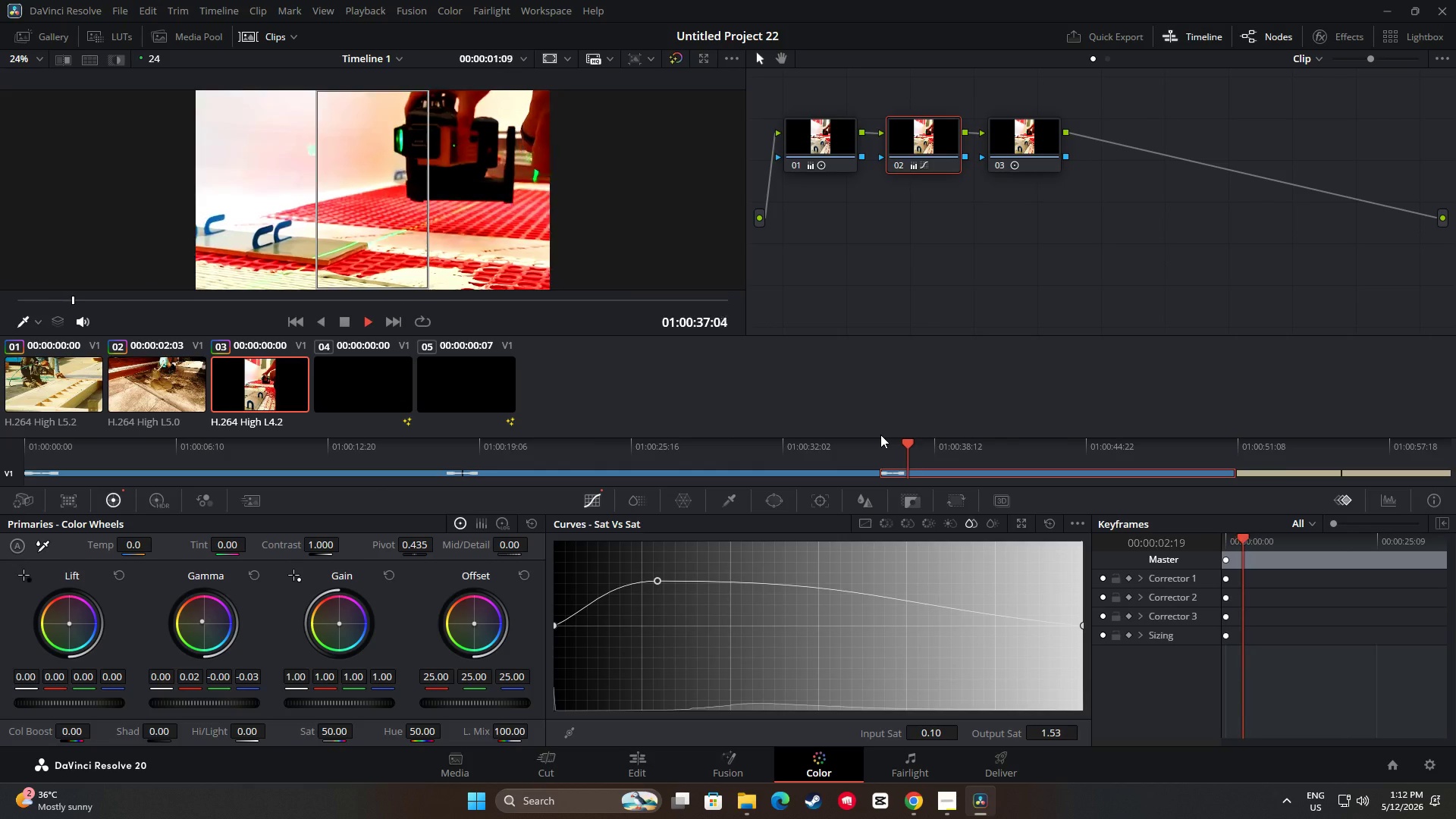 
key(Space)
 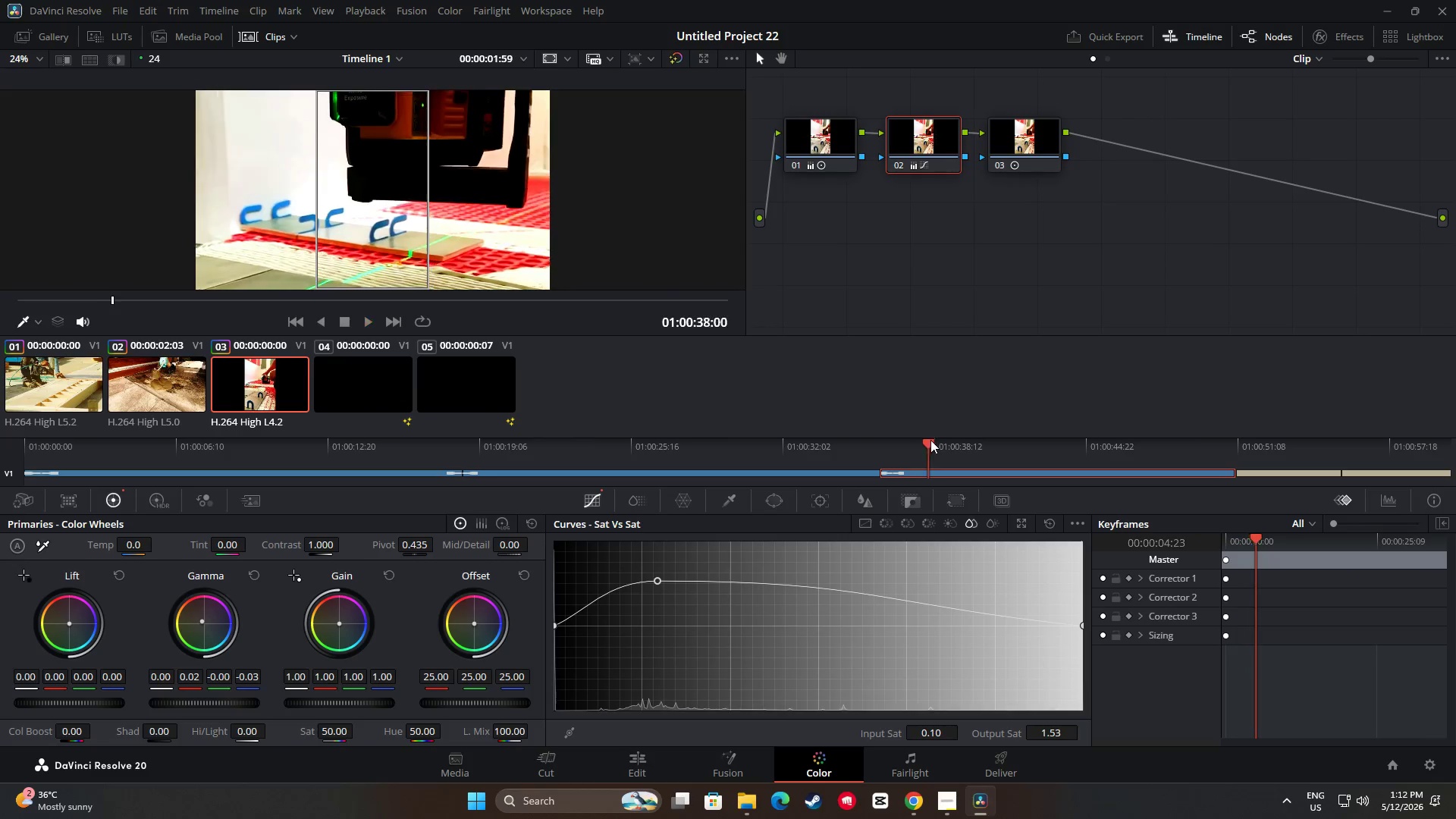 
left_click_drag(start_coordinate=[930, 440], to_coordinate=[876, 439])
 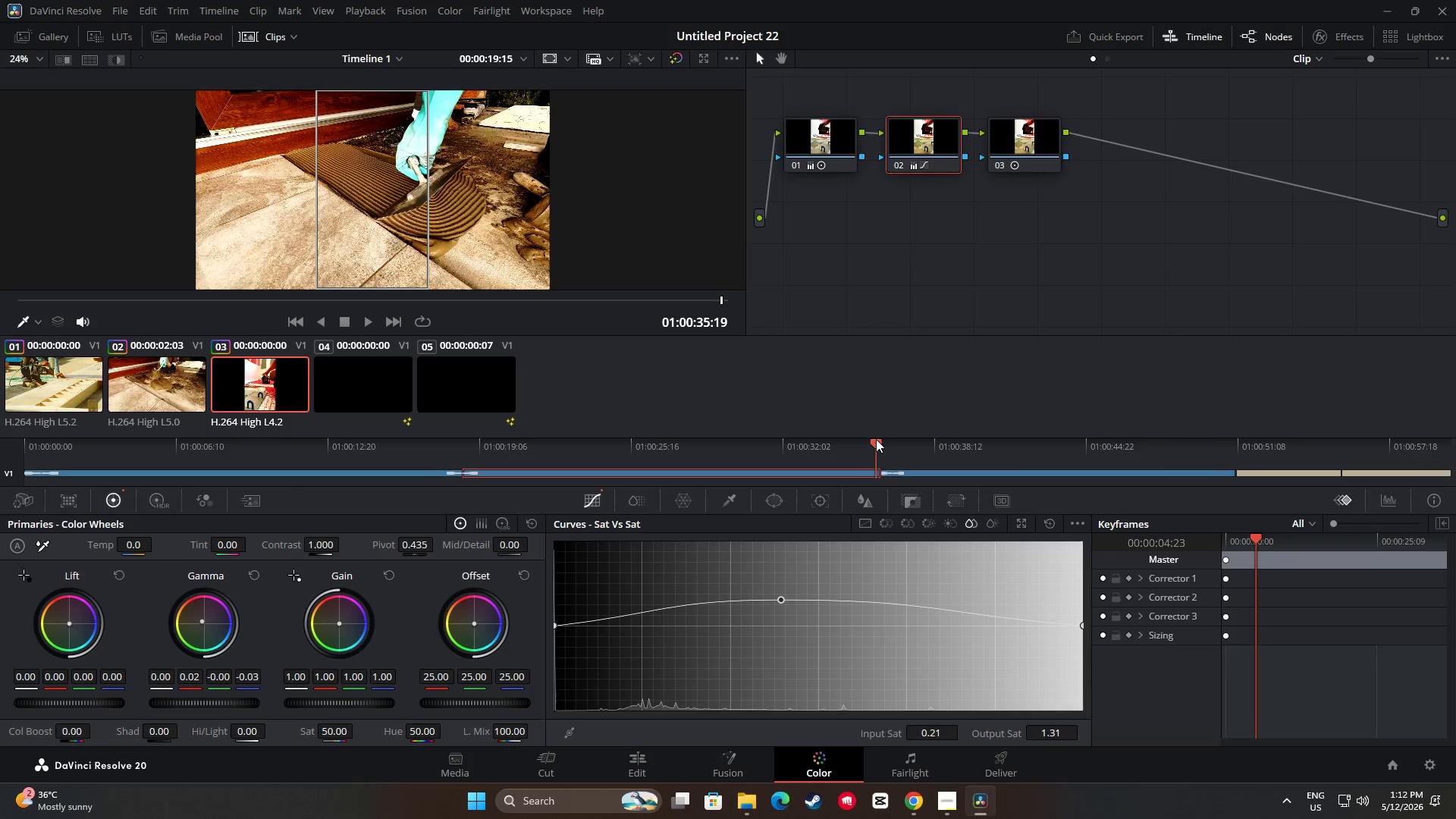 
key(Space)
 